 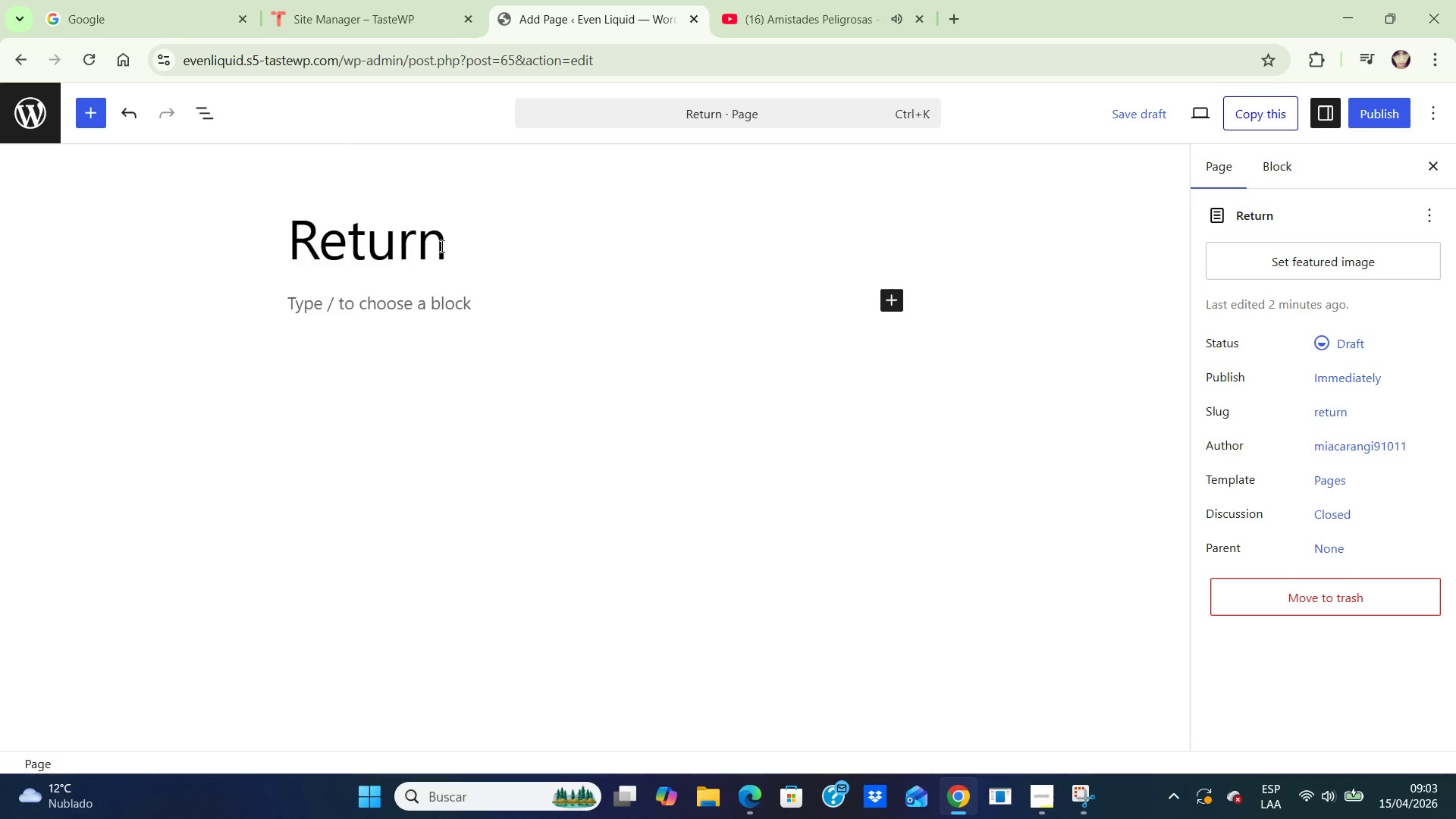 
key(Backspace)
 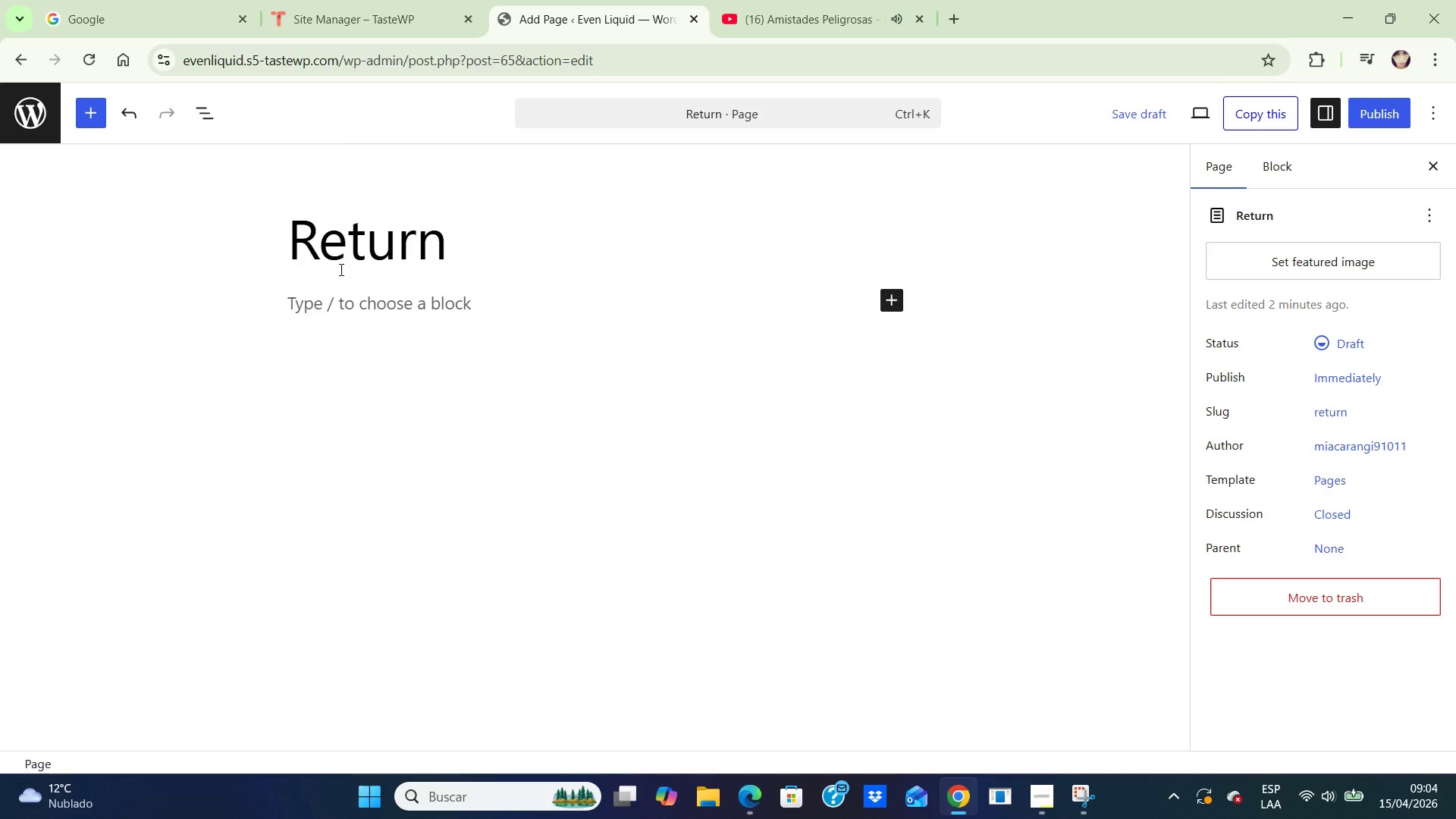 
wait(22.98)
 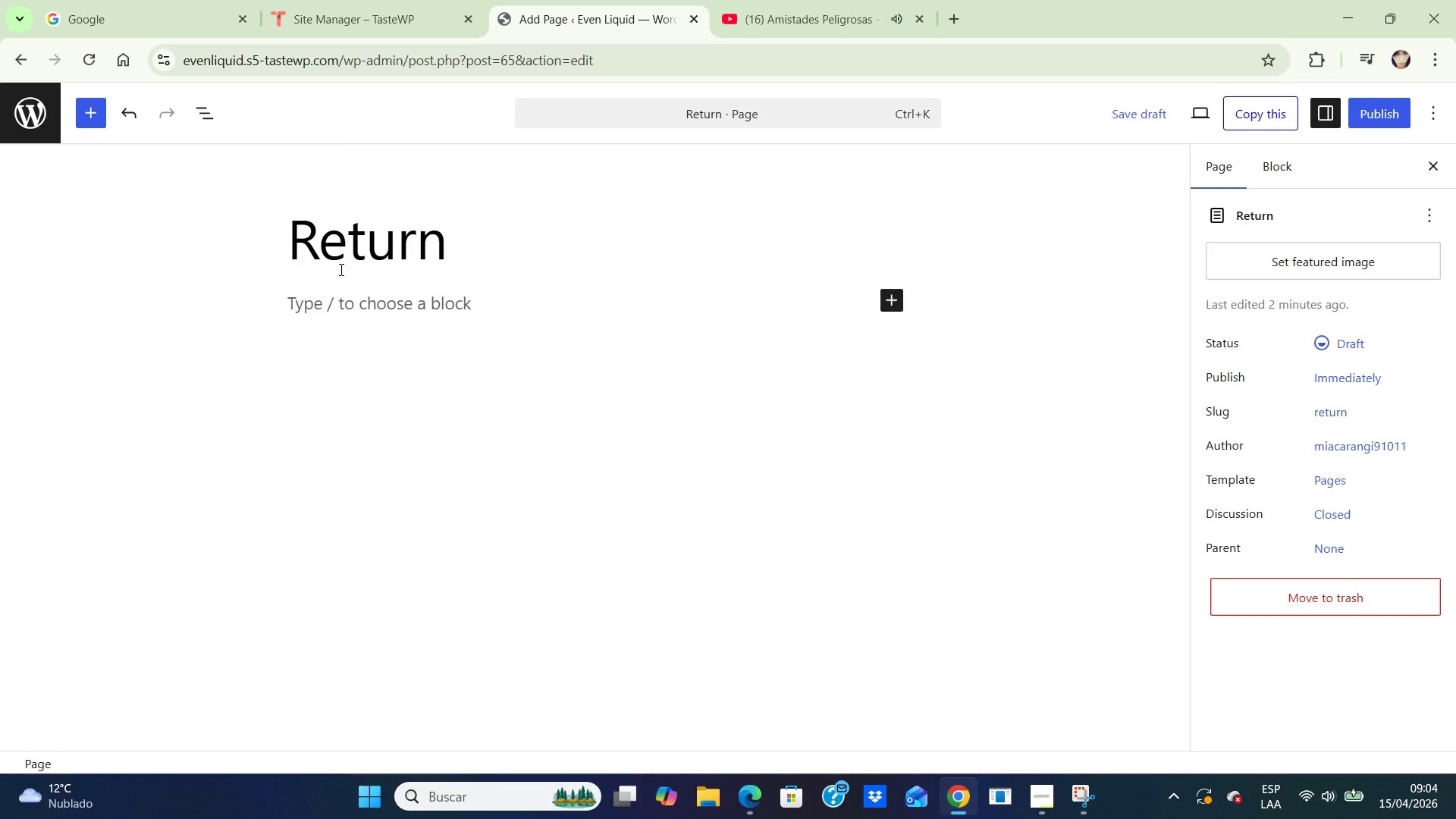 
key(S)
 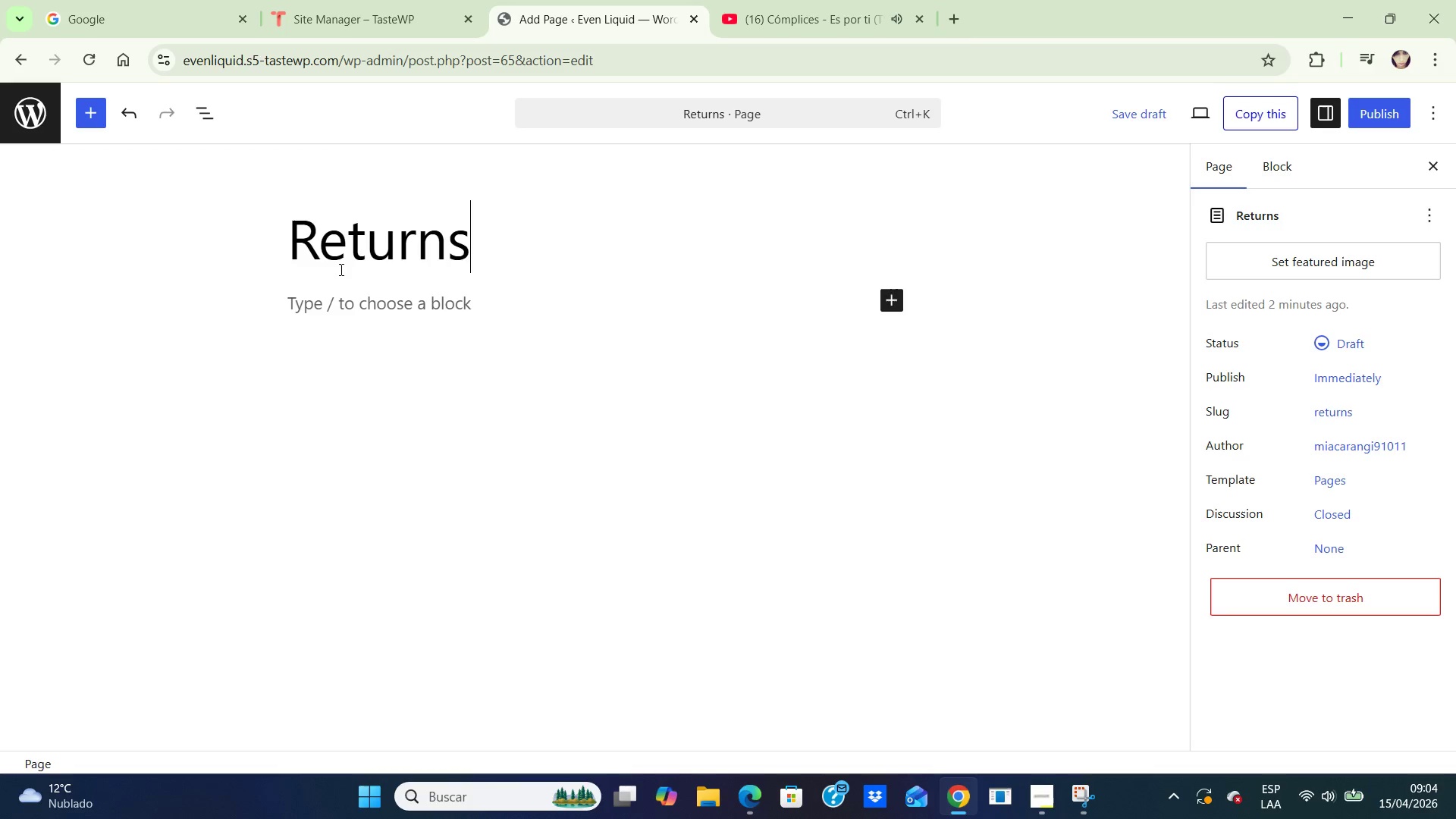 
key(Space)
 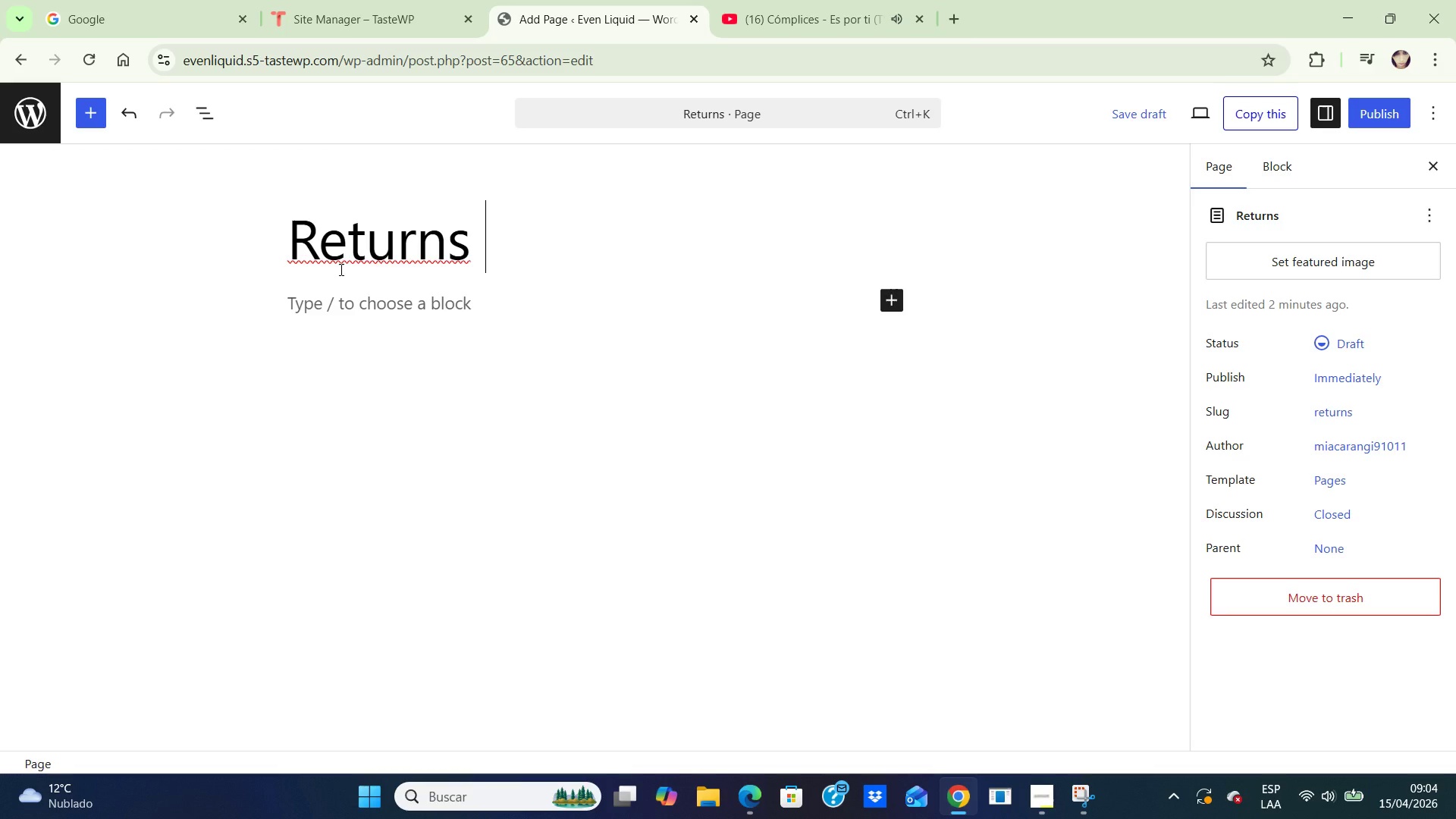 
type(^ Tech)
 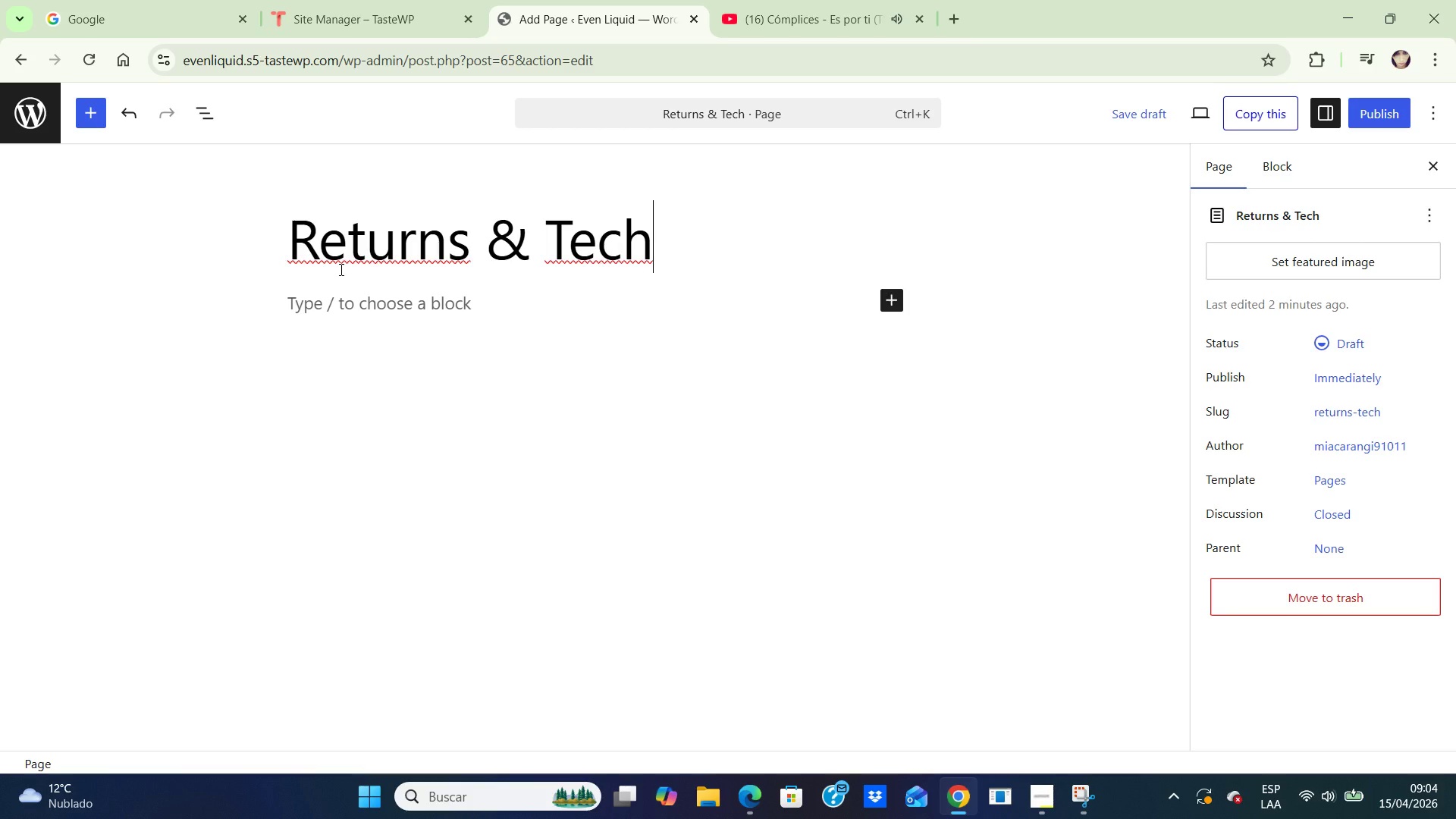 
wait(6.01)
 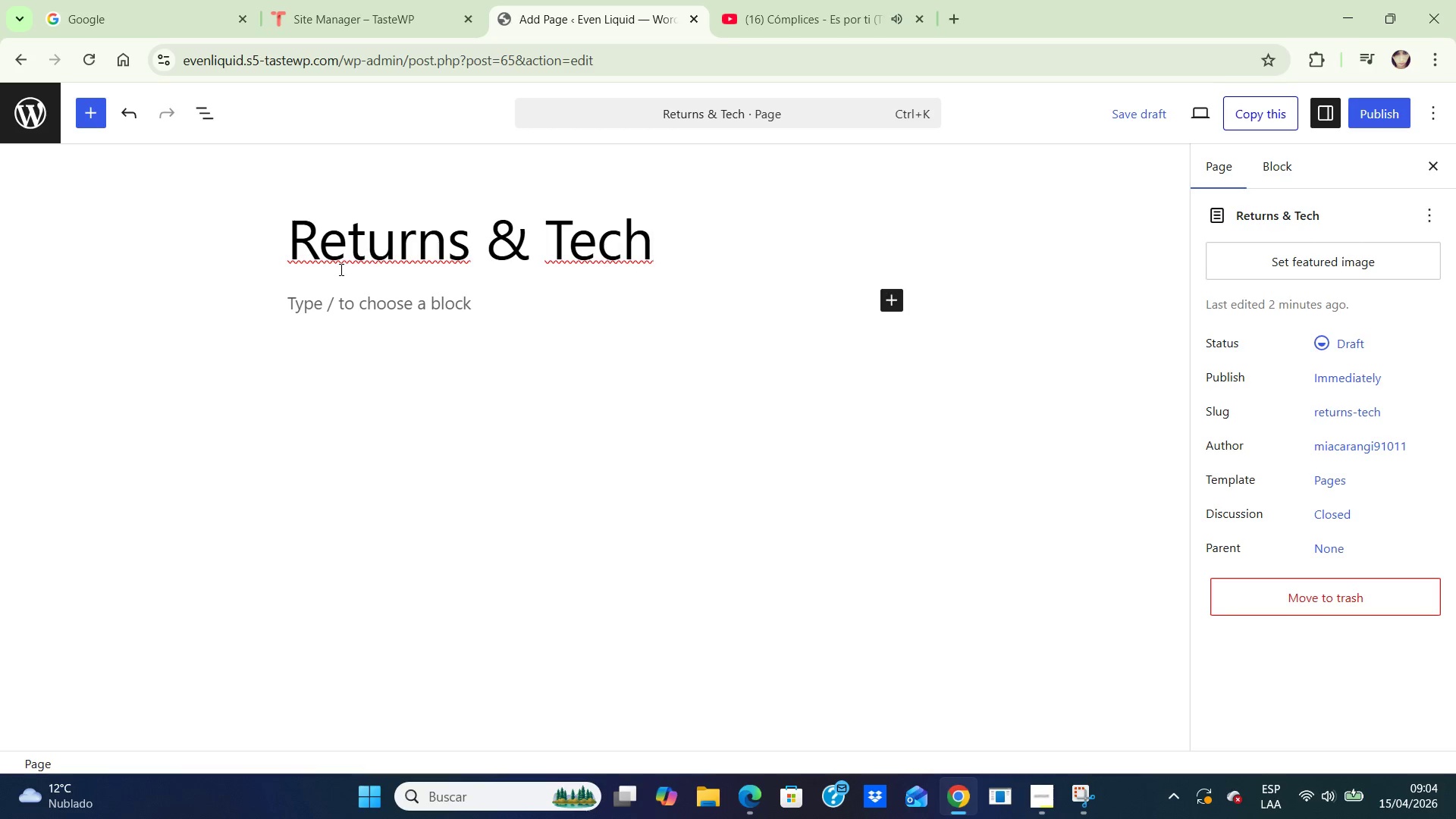 
type(nical Support )
 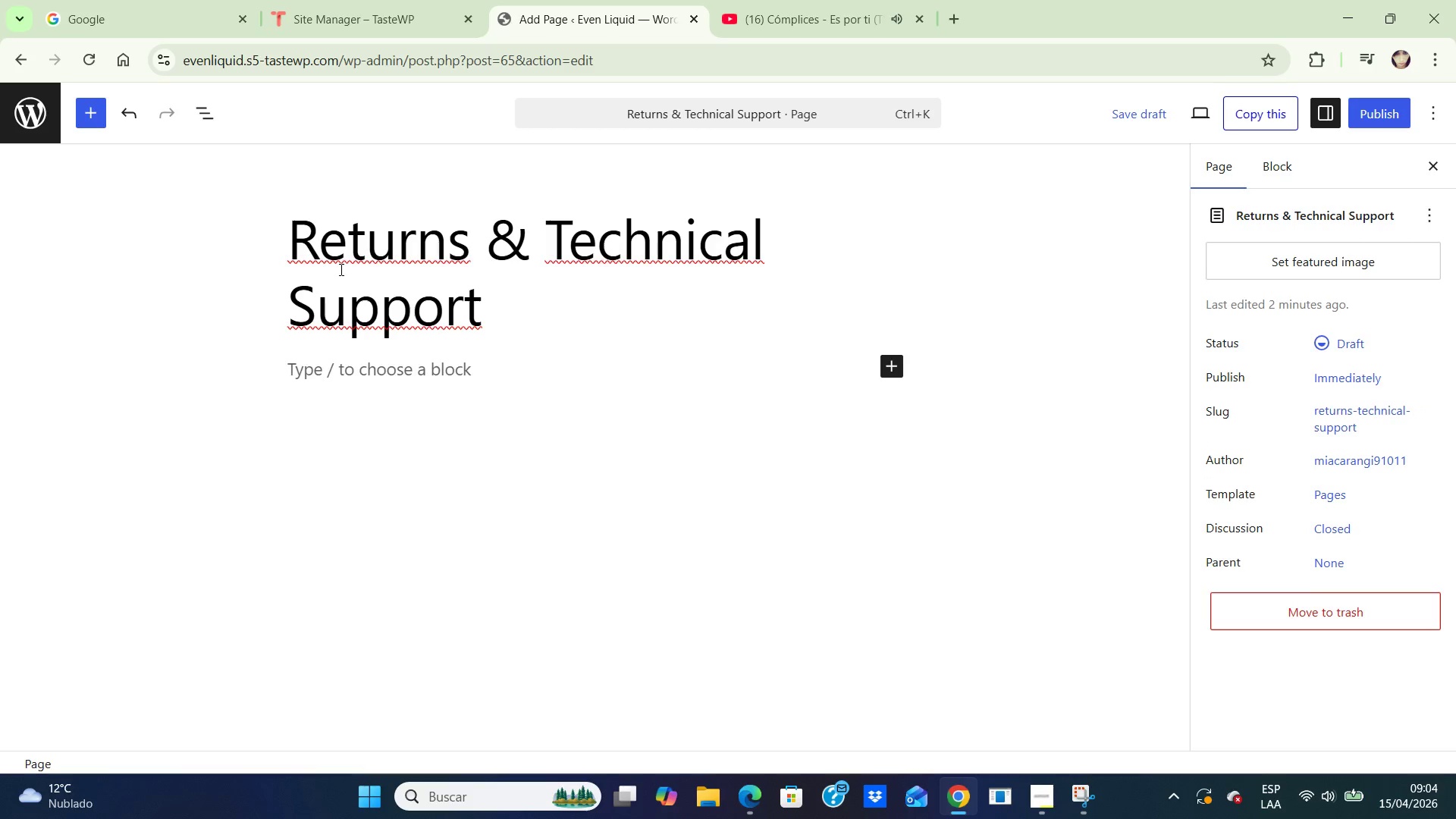 
wait(7.8)
 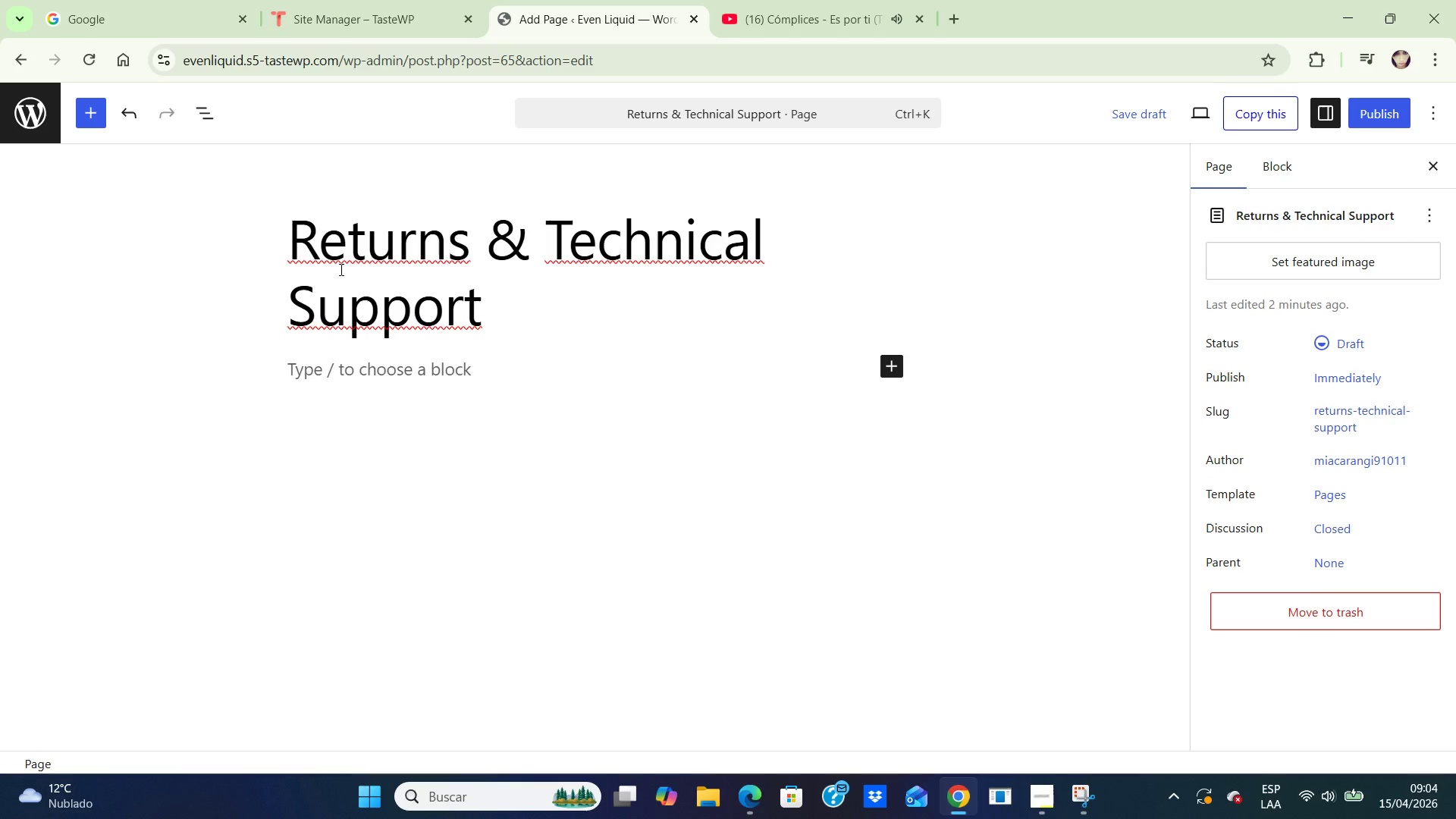 
key(Enter)
 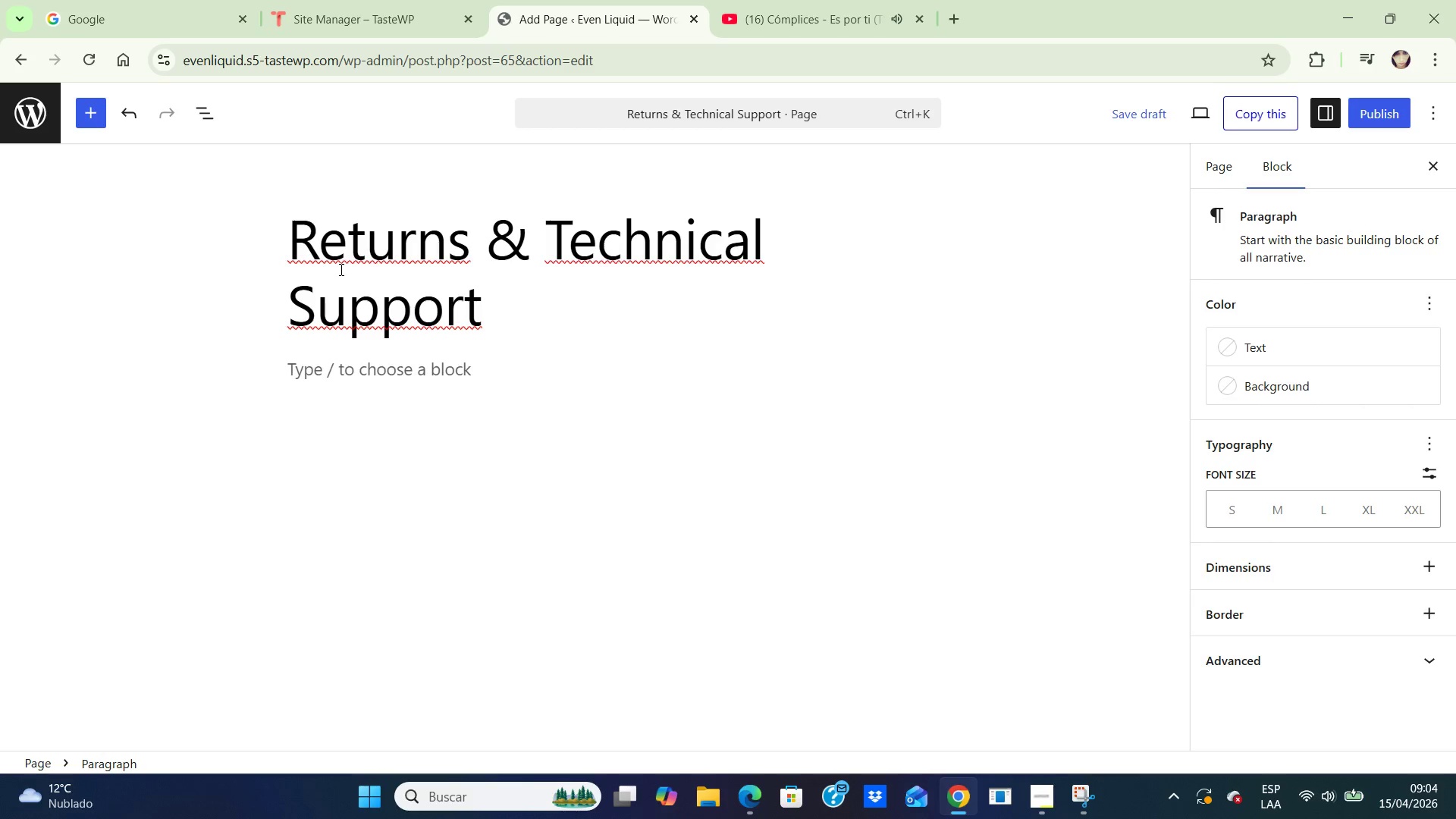 
wait(6.53)
 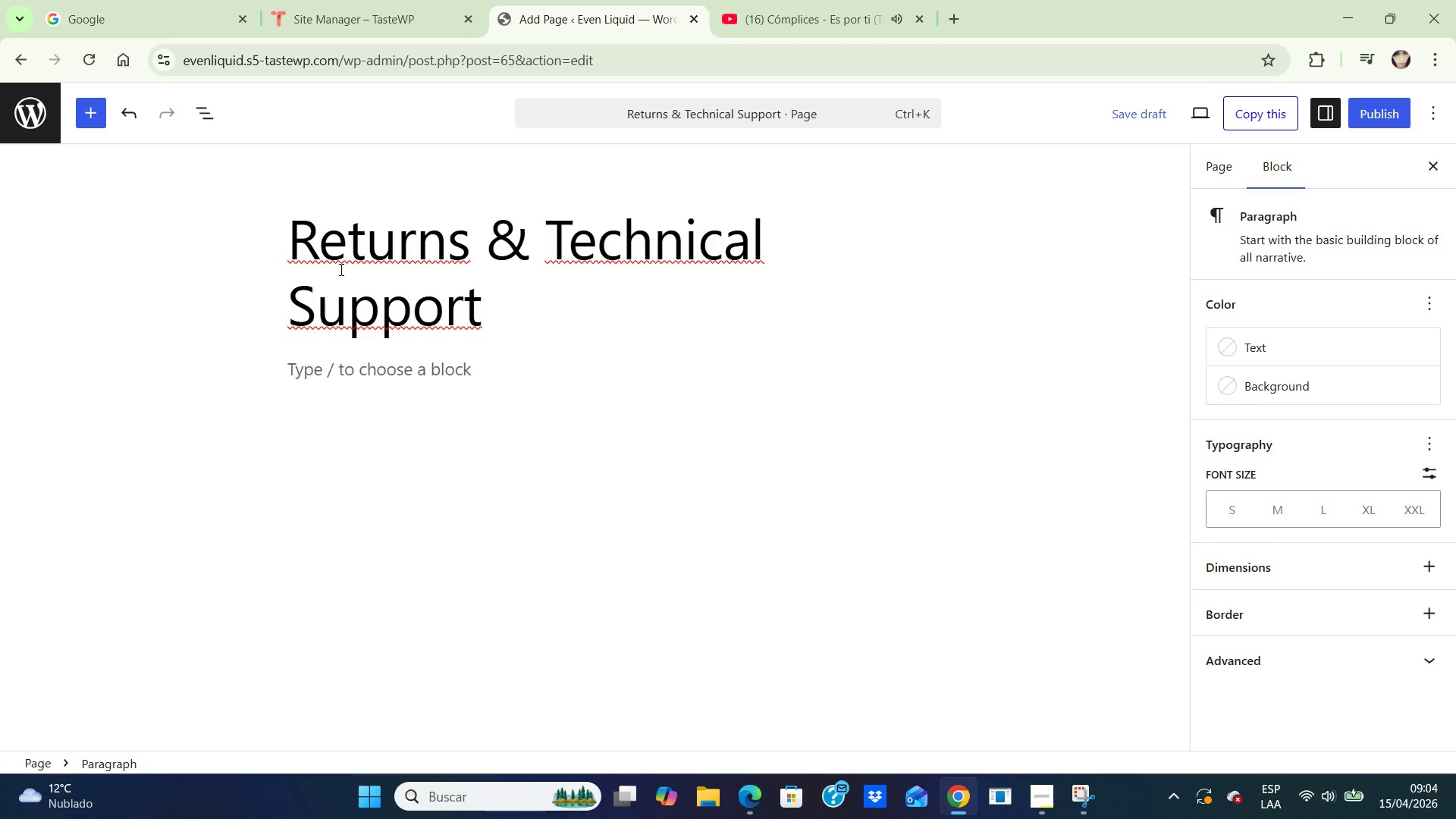 
key(CapsLock)
 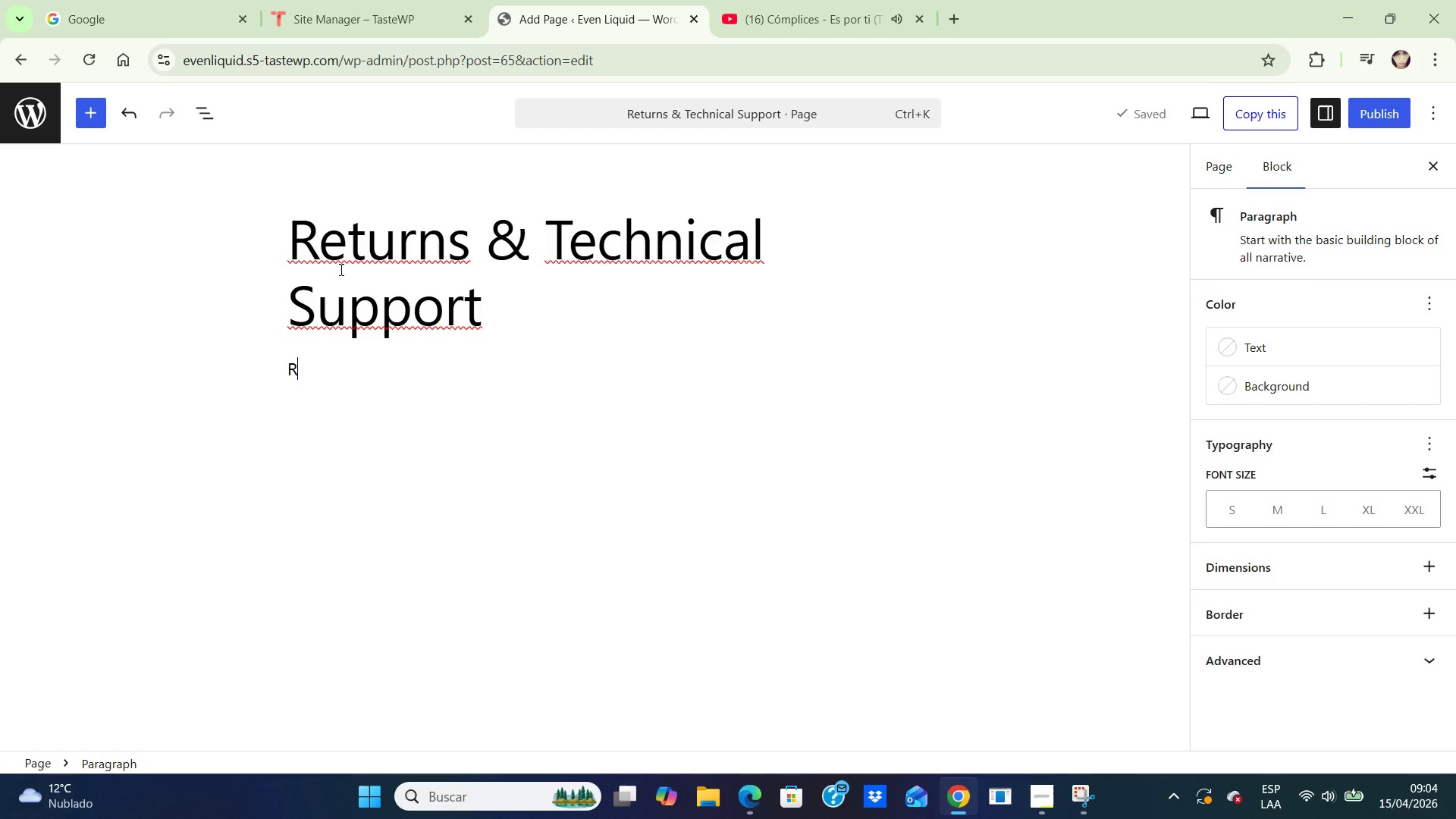 
key(R)
 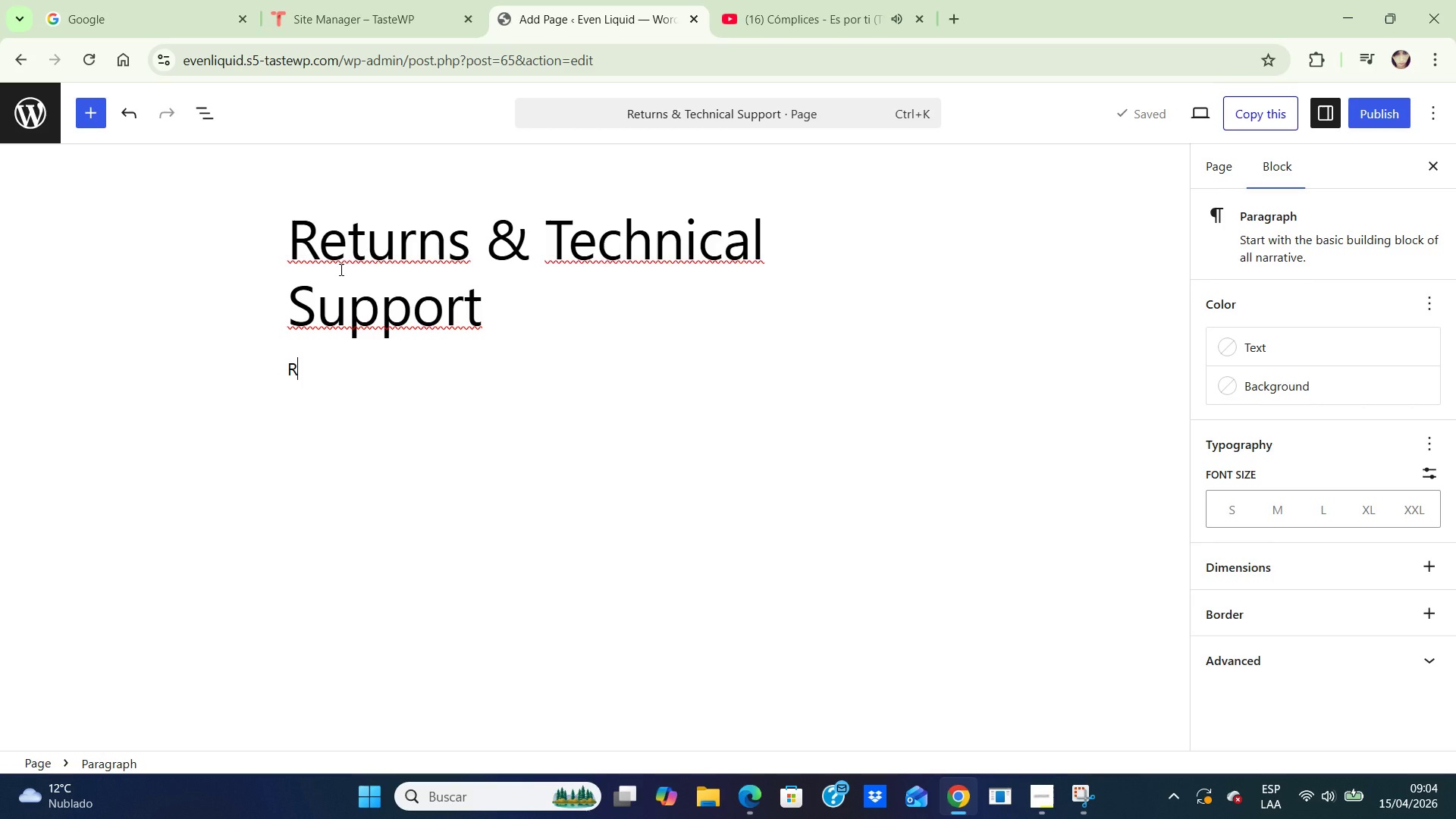 
key(CapsLock)
 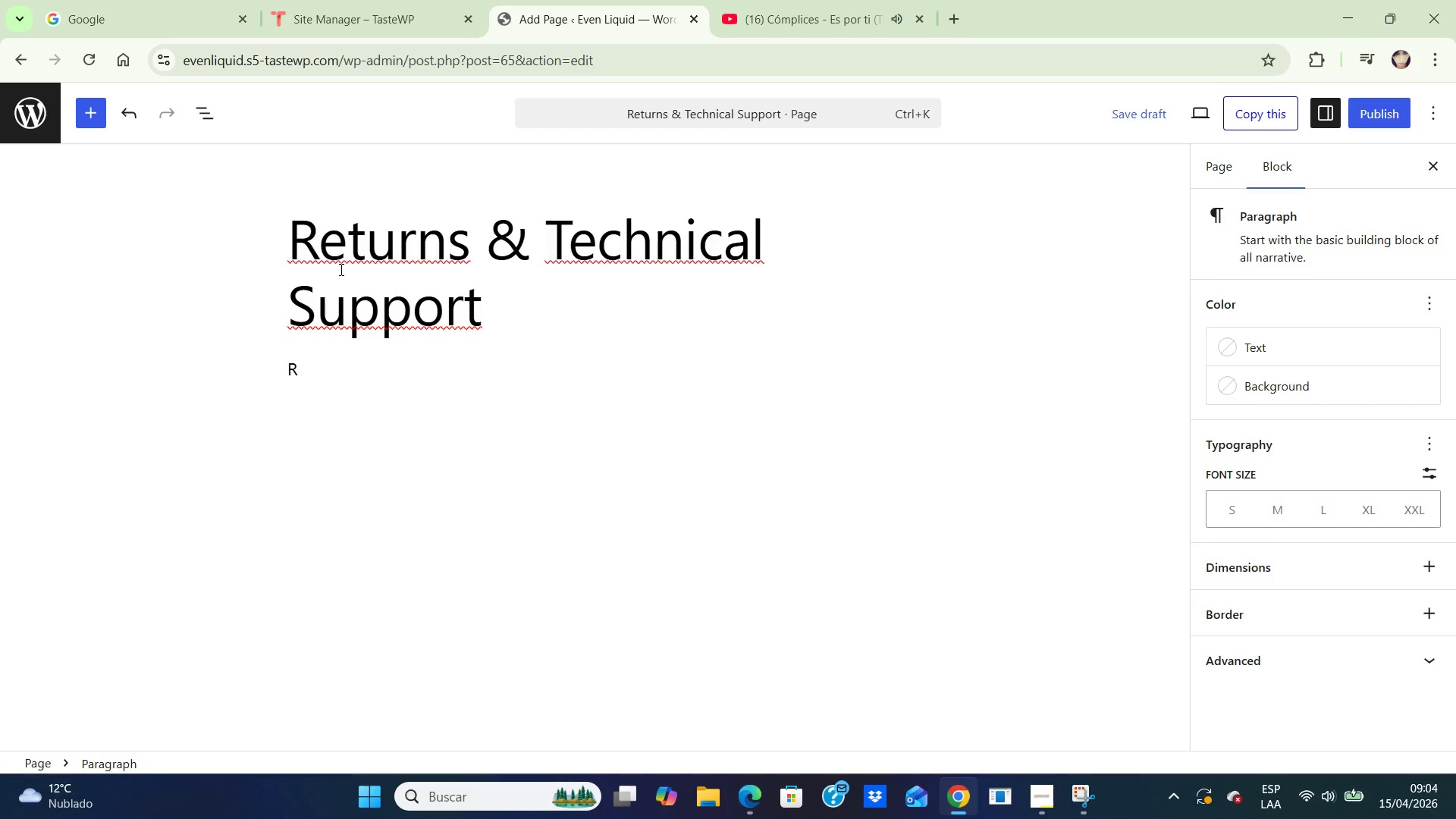 
wait(10.58)
 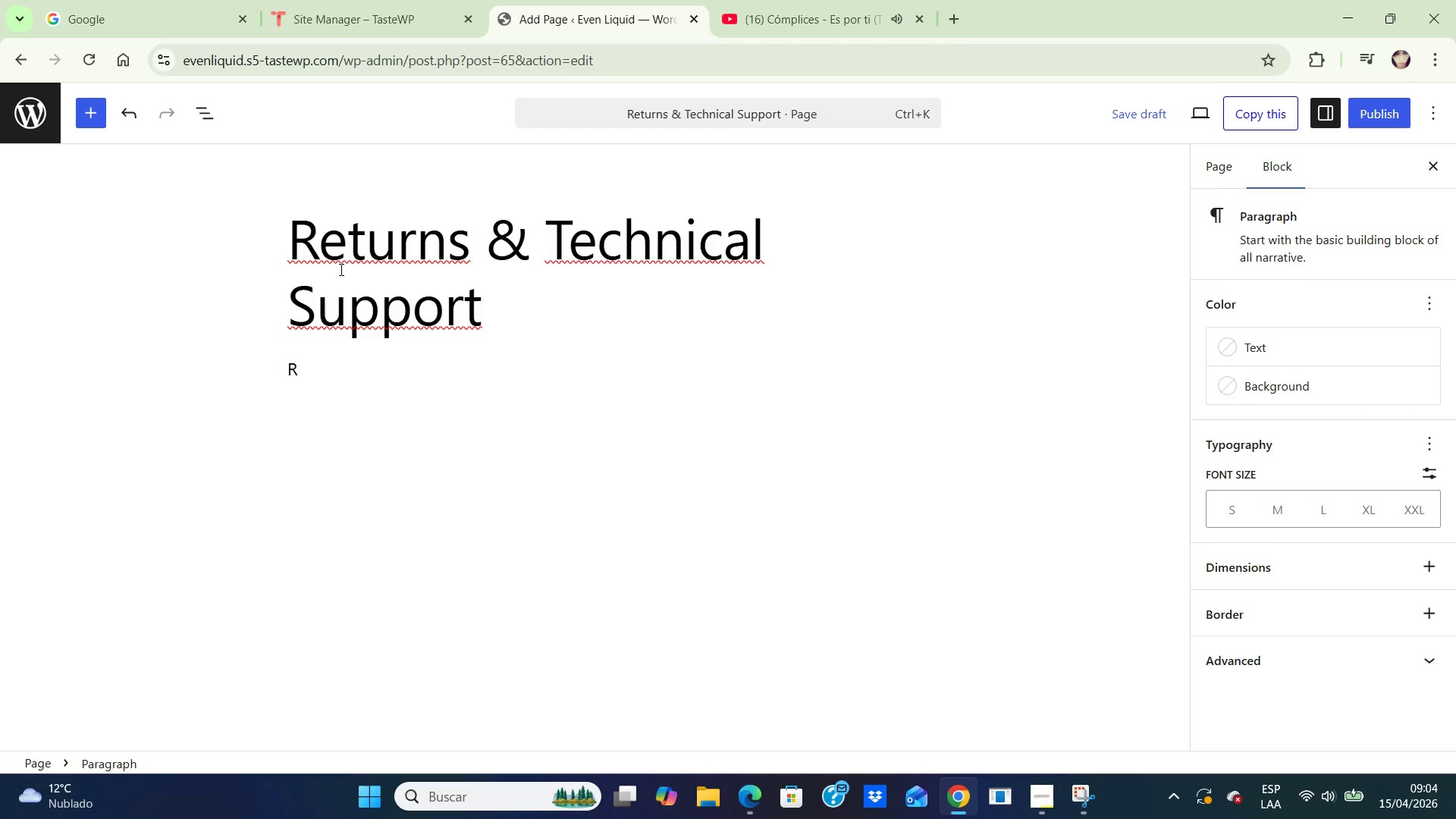 
type(eturn Ctegories)
 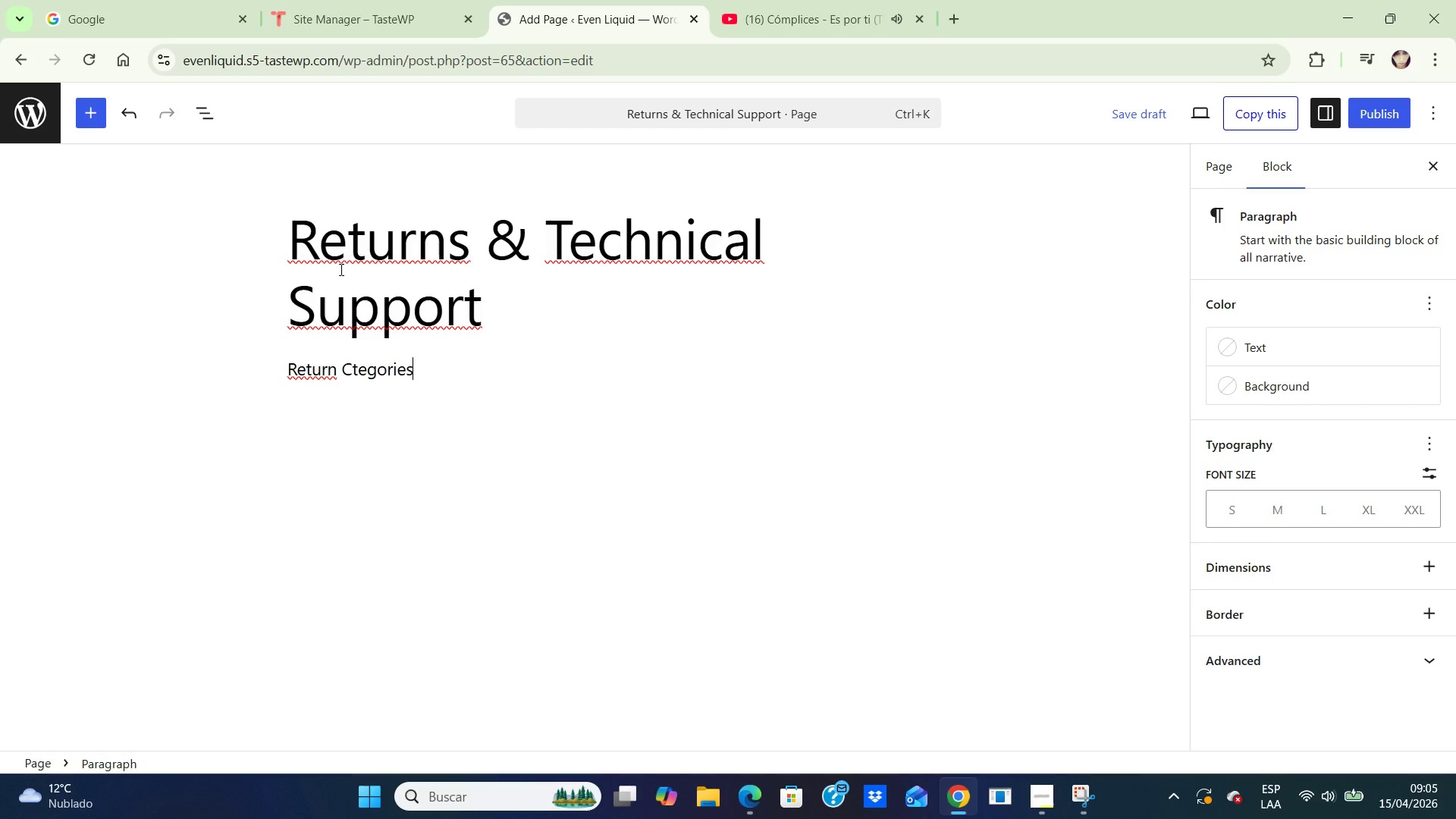 
left_click([340, 269])
 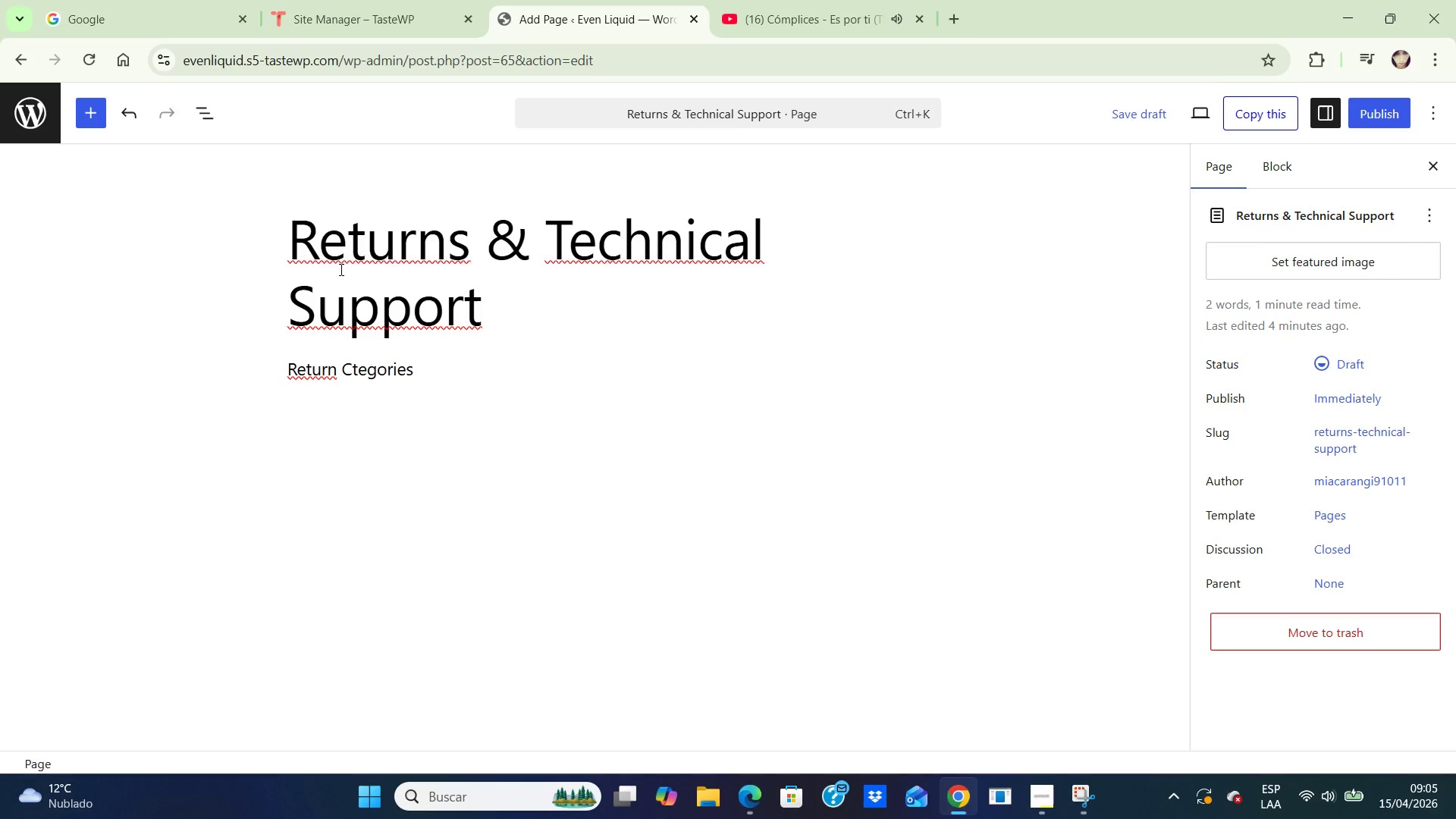 
key(Backspace)
 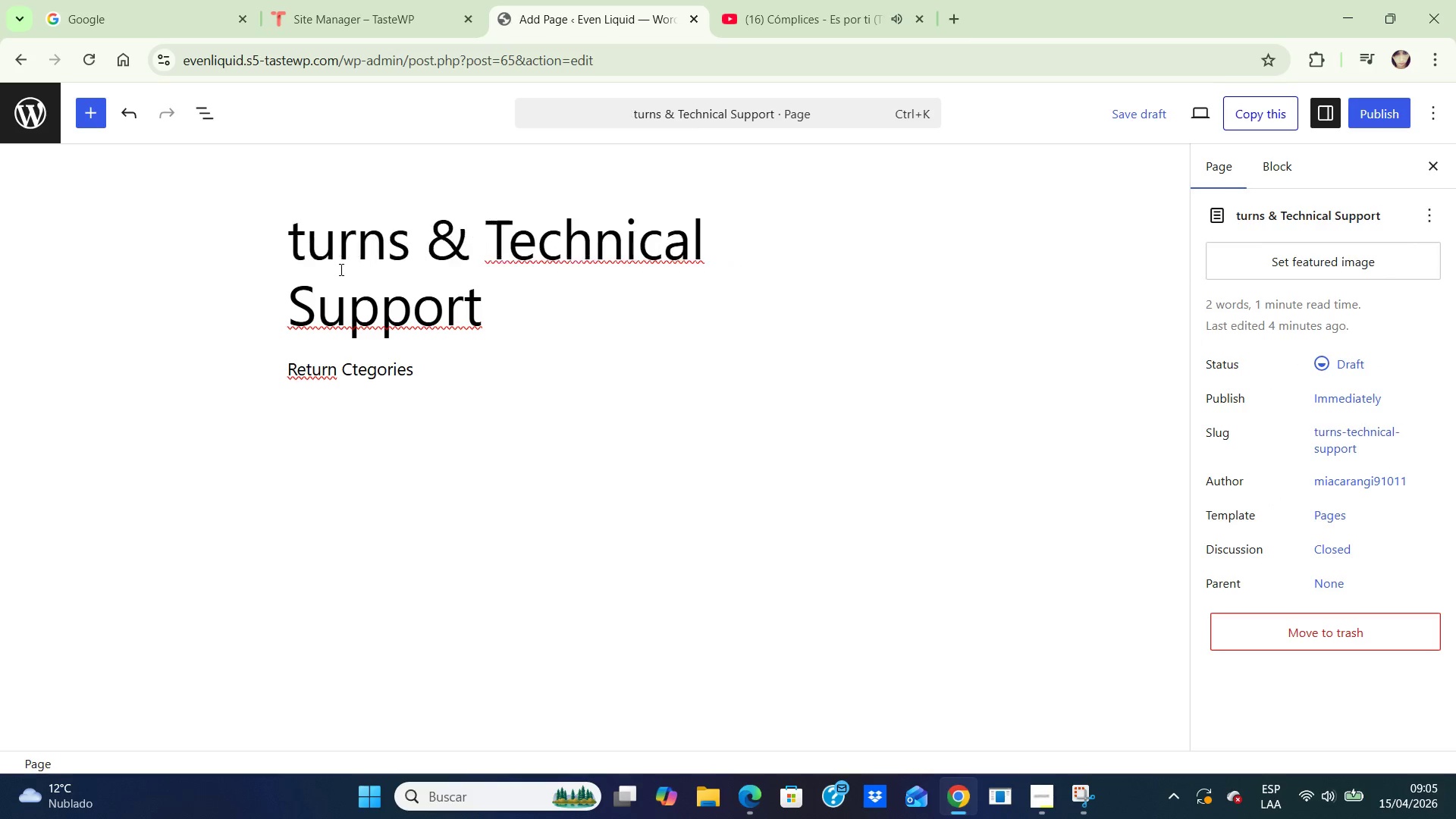 
key(Backspace)
 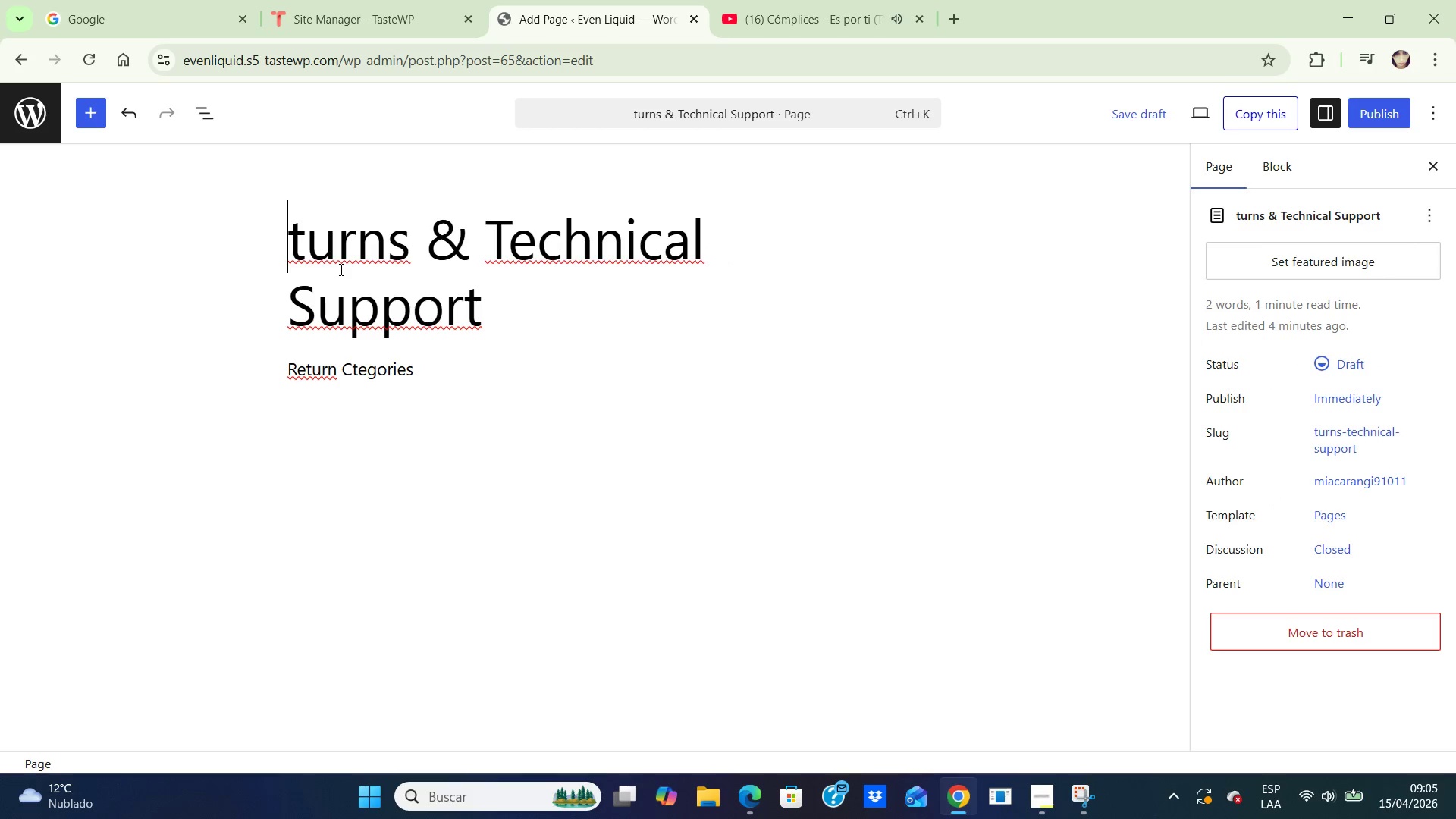 
key(Backspace)
 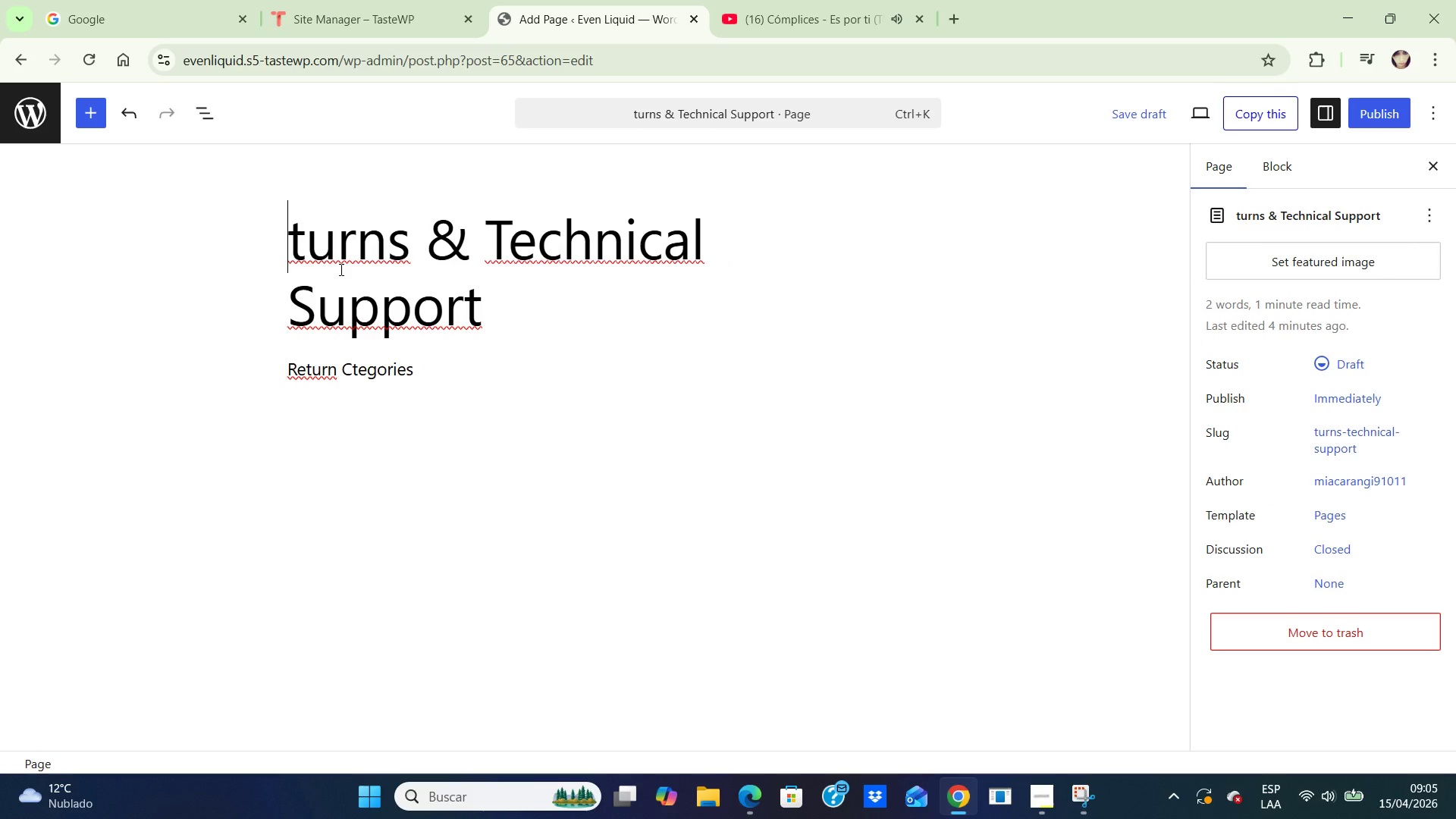 
key(CapsLock)
 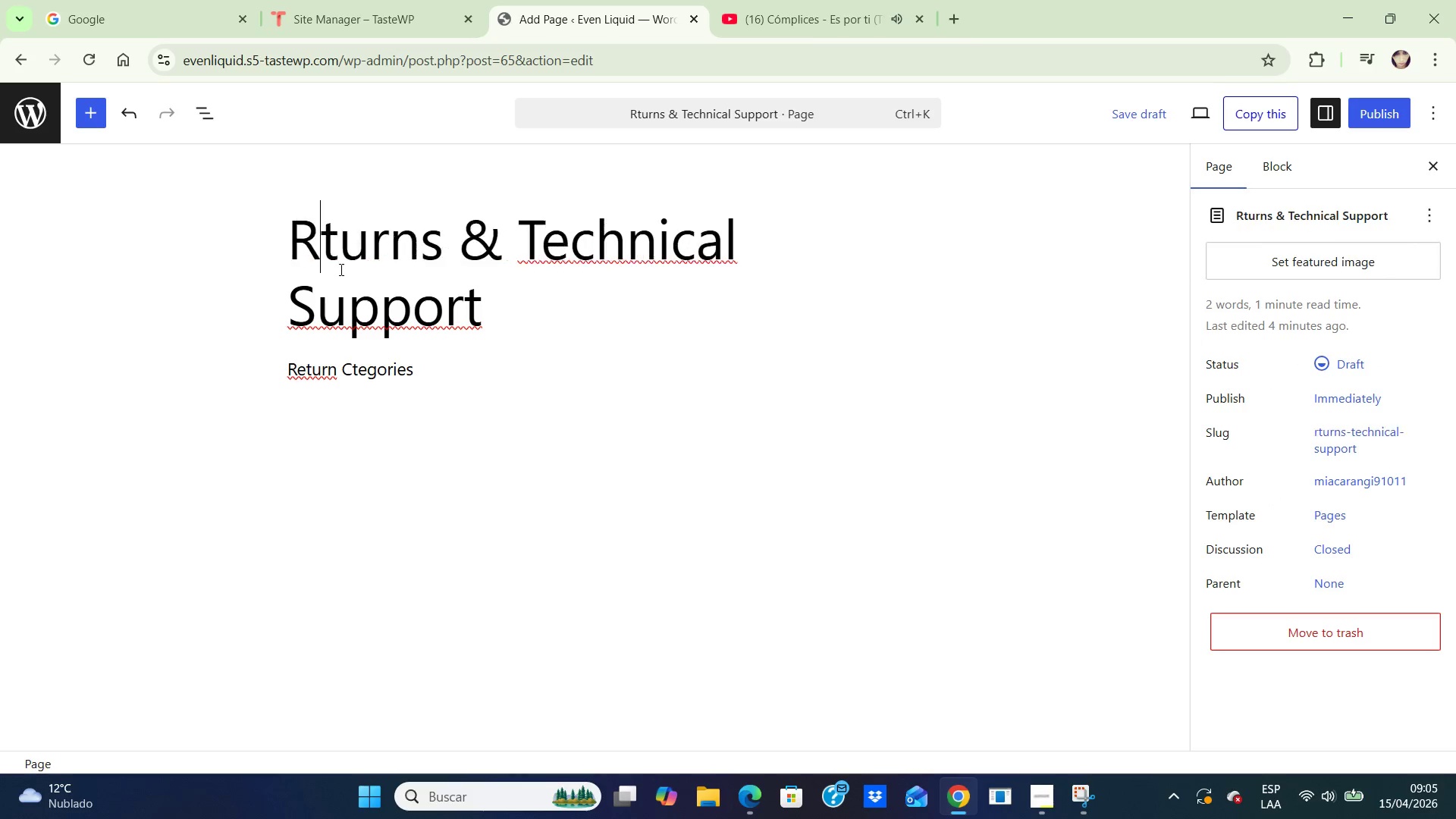 
key(R)
 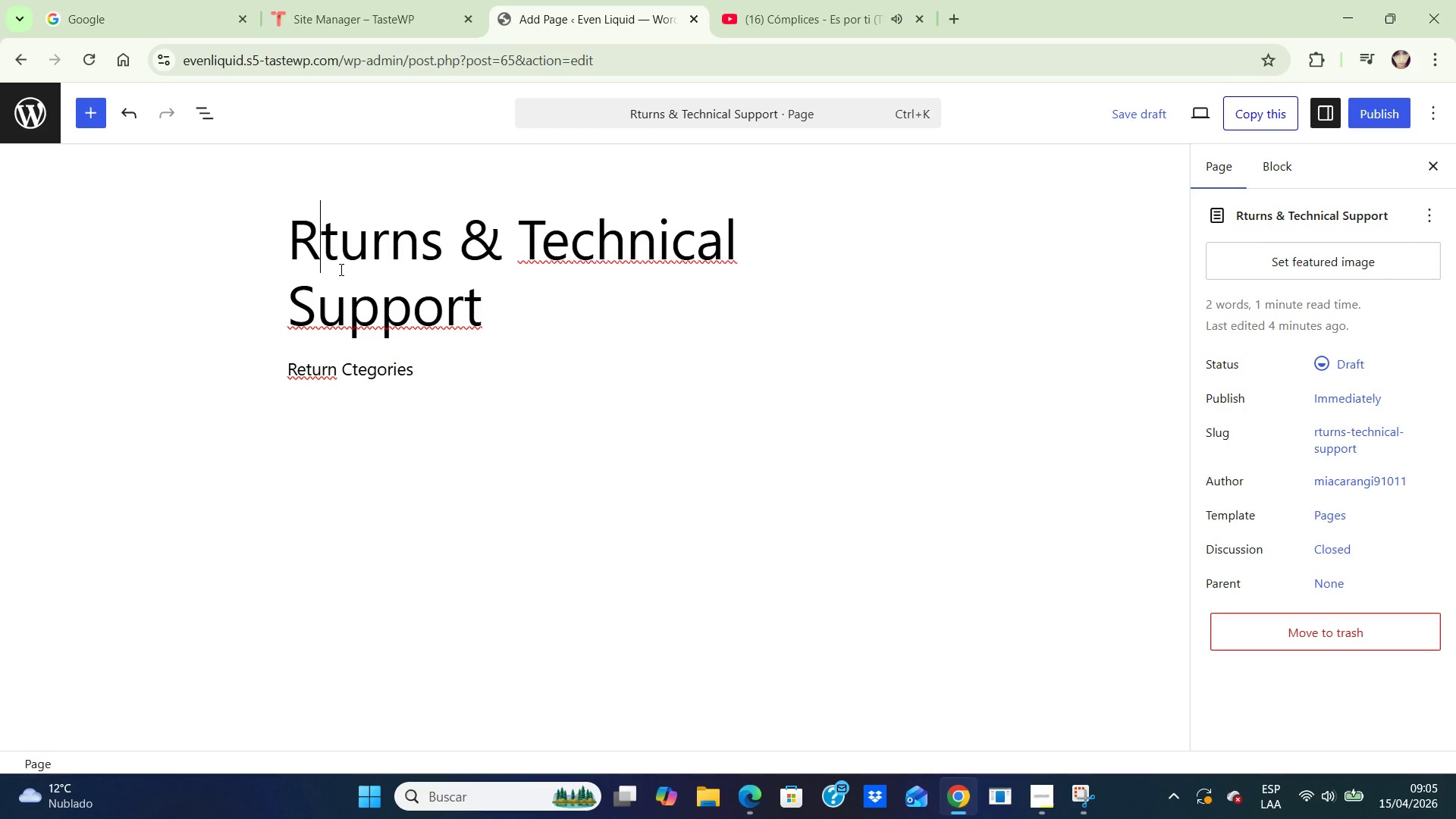 
key(CapsLock)
 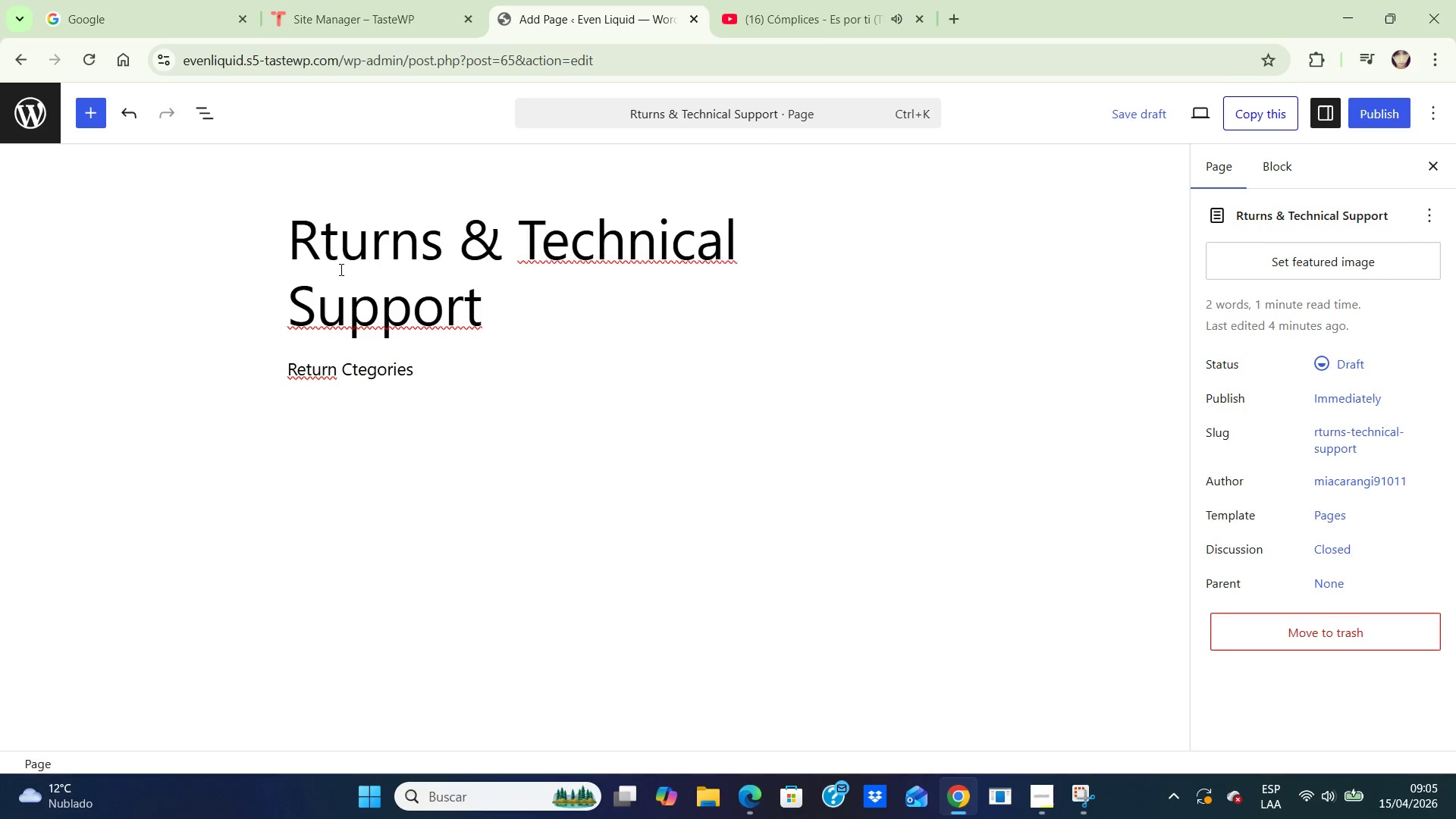 
key(E)
 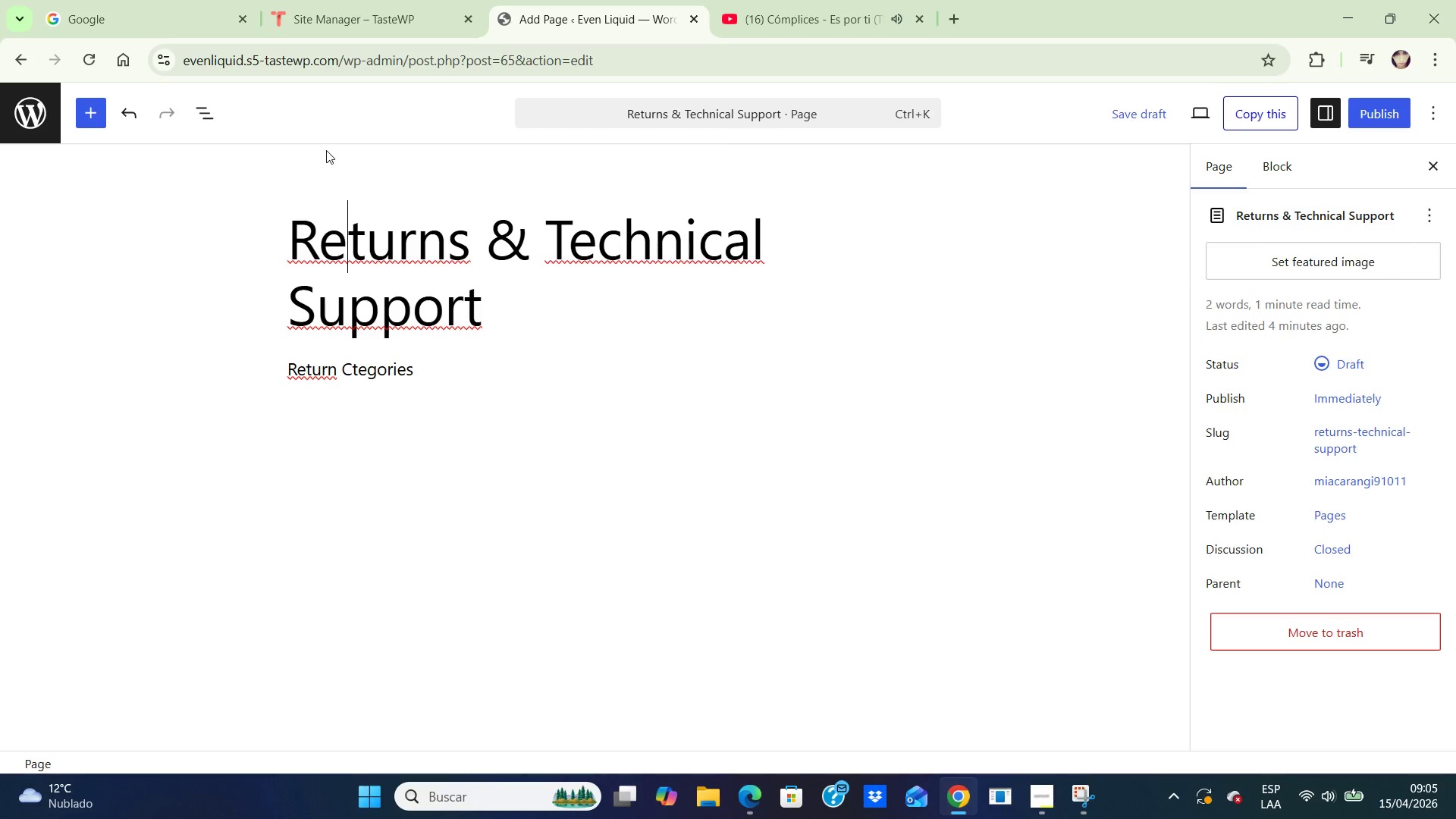 
left_click([435, 372])
 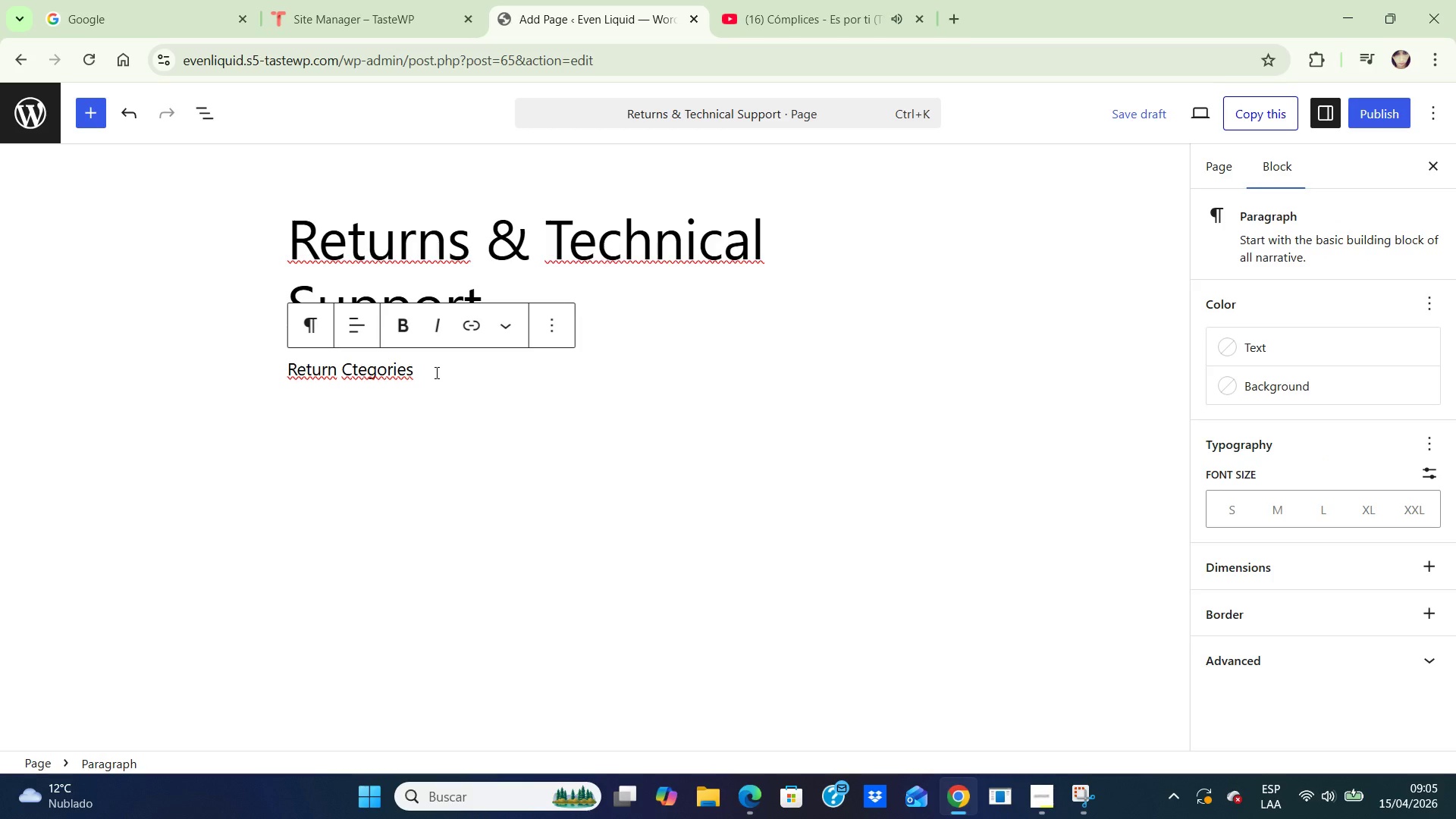 
key(Backspace)
key(Backspace)
key(Backspace)
key(Backspace)
key(Backspace)
key(Backspace)
key(Backspace)
key(Backspace)
type(ategories)
 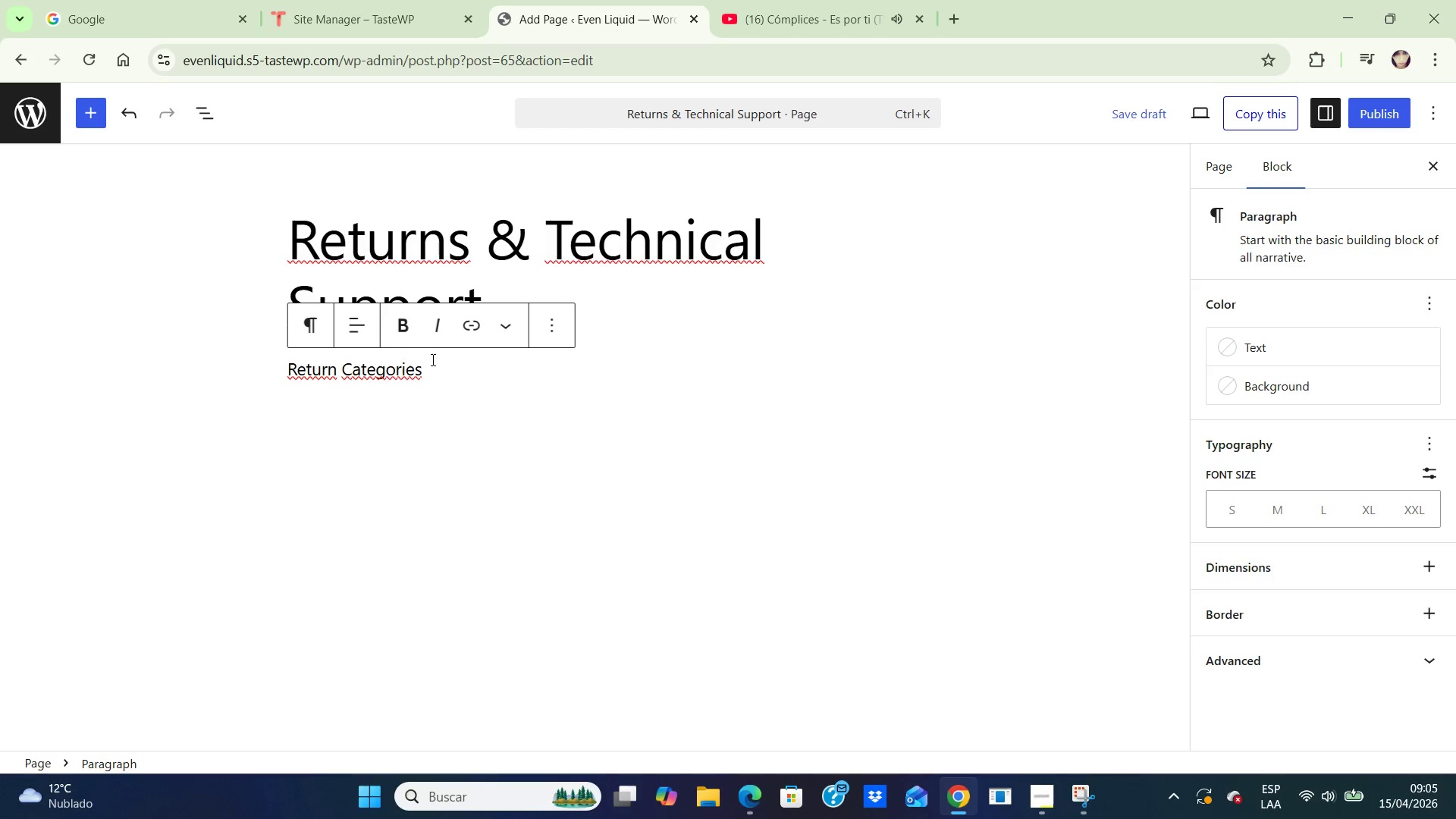 
left_click_drag(start_coordinate=[440, 372], to_coordinate=[286, 364])
 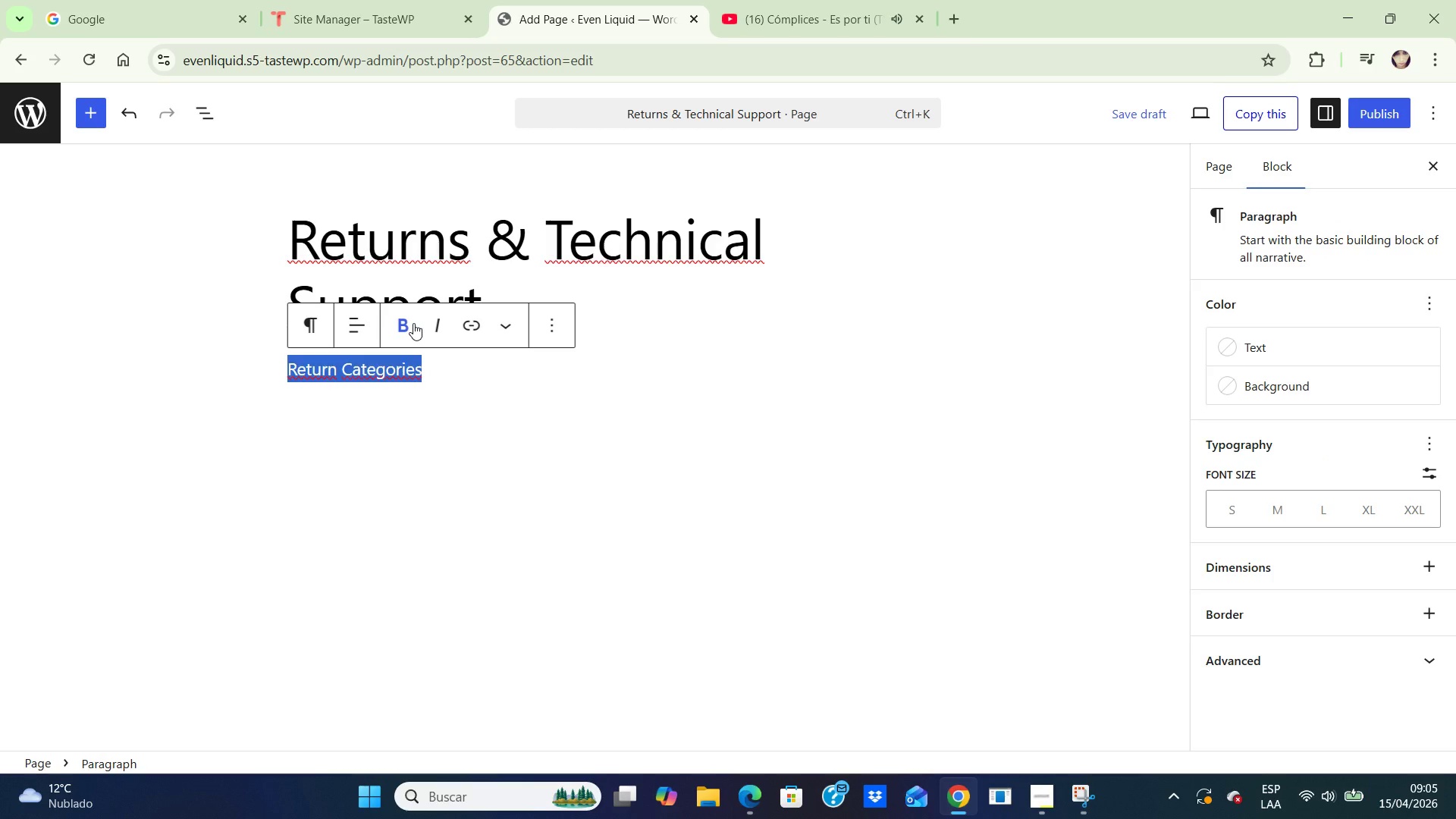 
left_click([413, 323])
 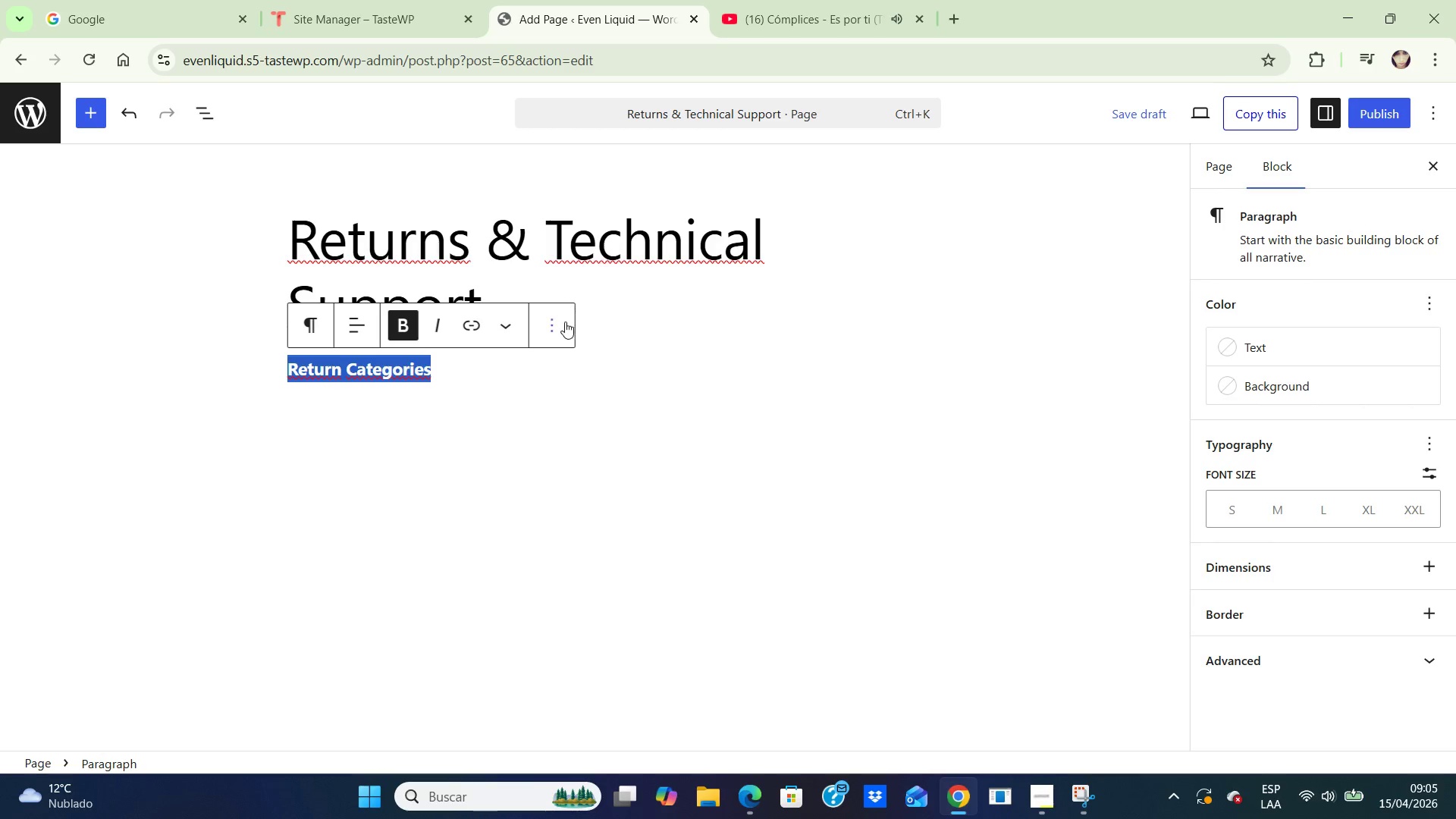 
left_click([548, 331])
 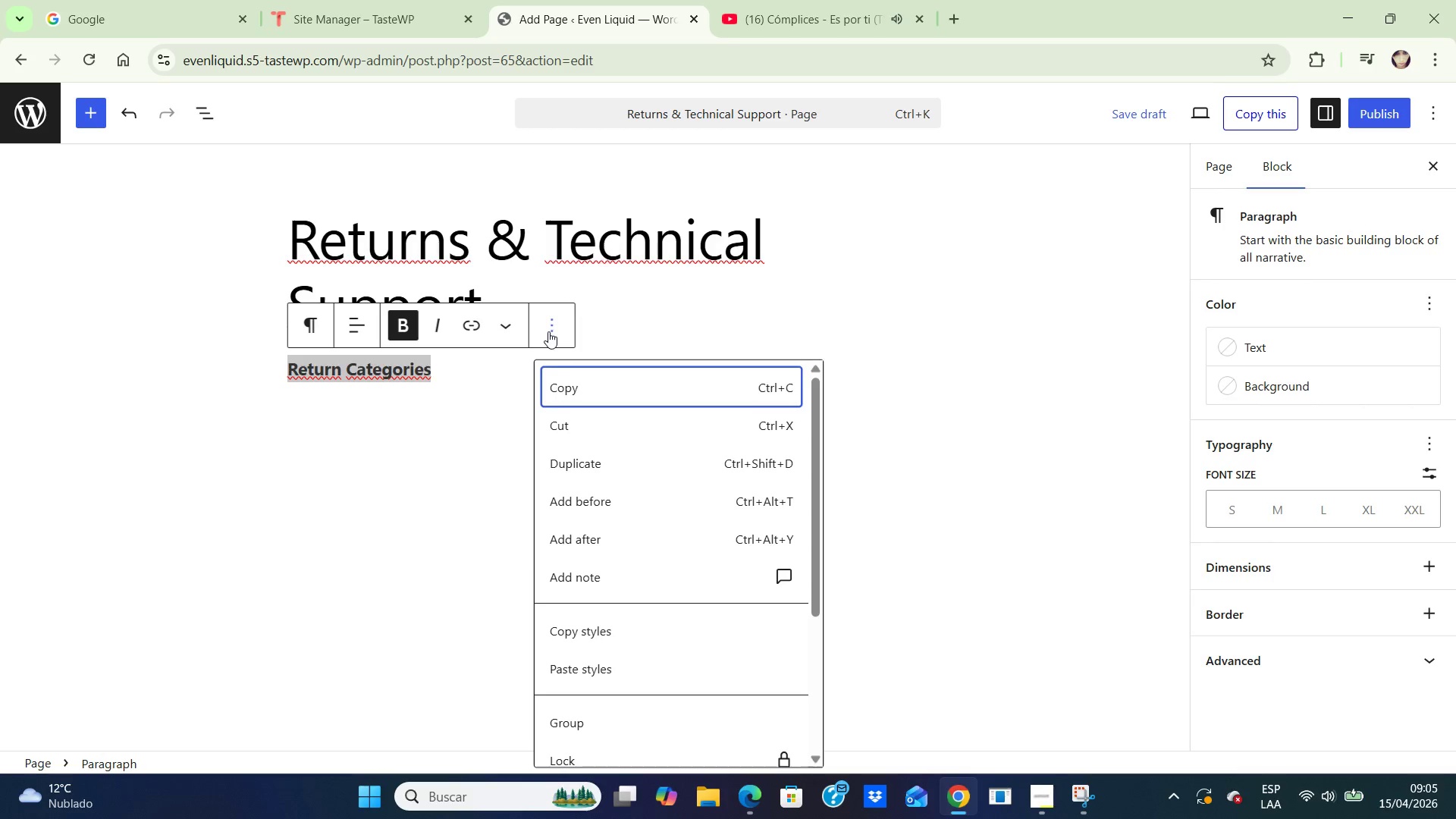 
scroll: coordinate [709, 589], scroll_direction: down, amount: 2.0
 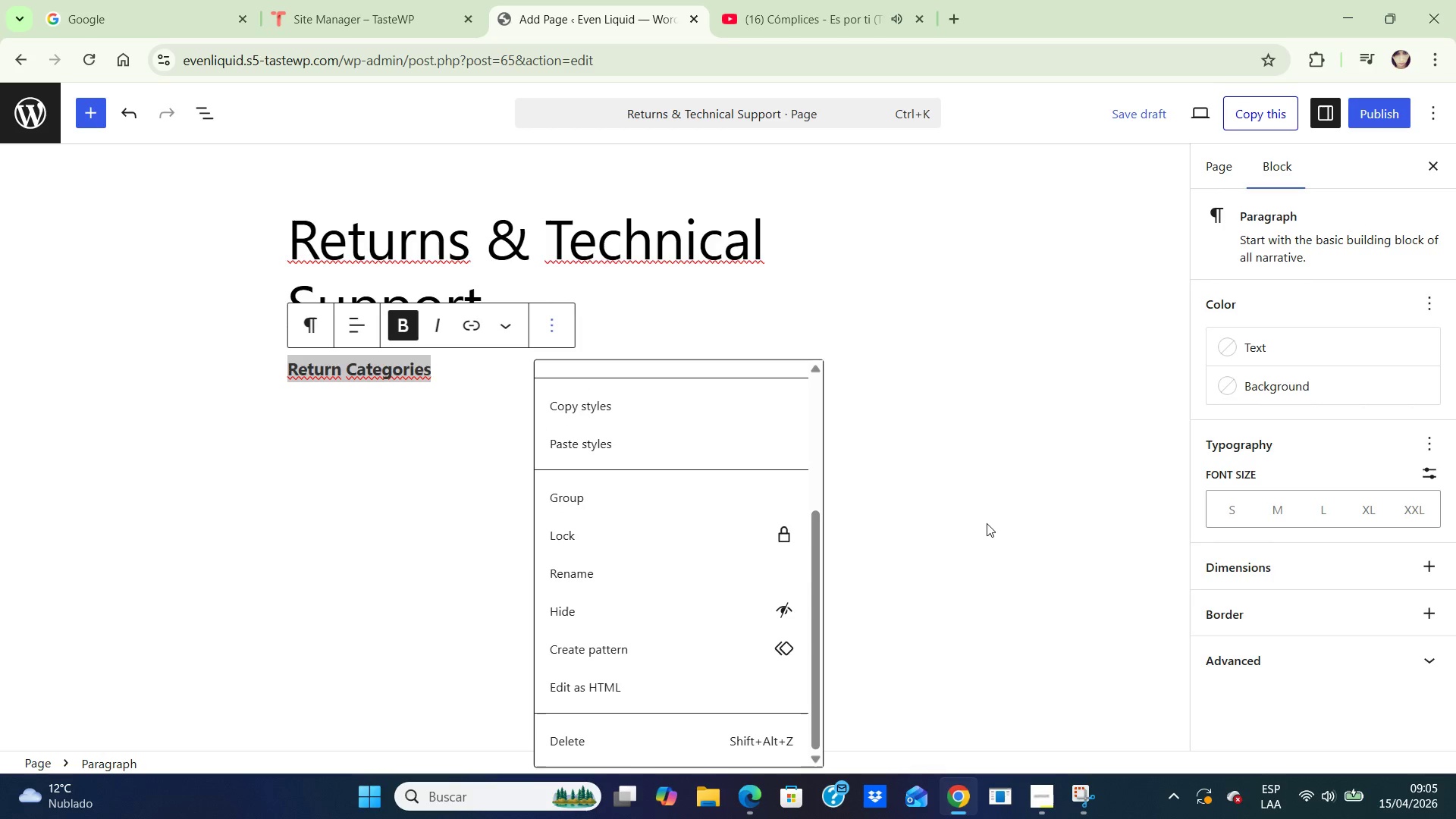 
left_click([947, 527])
 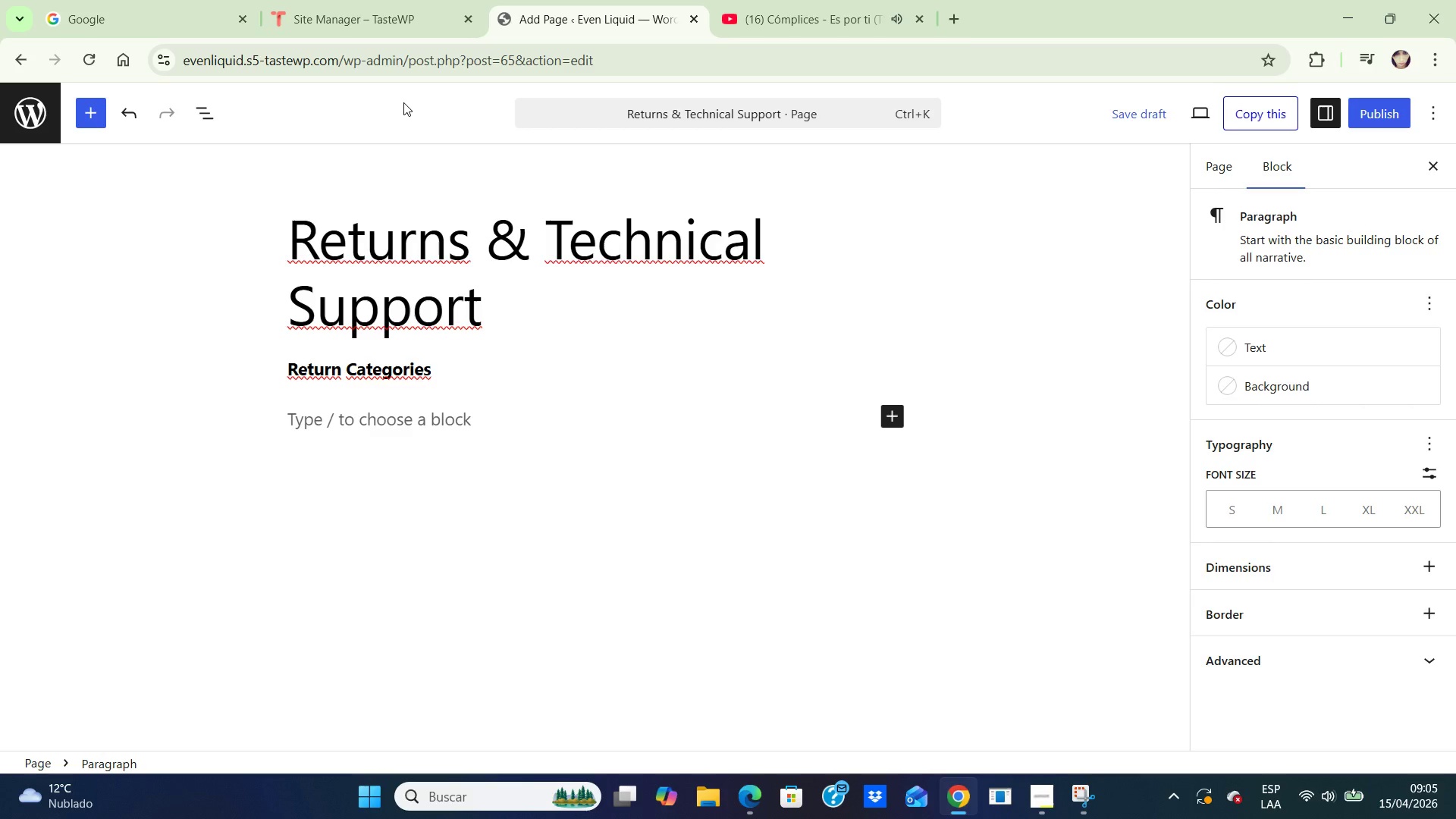 
wait(30.22)
 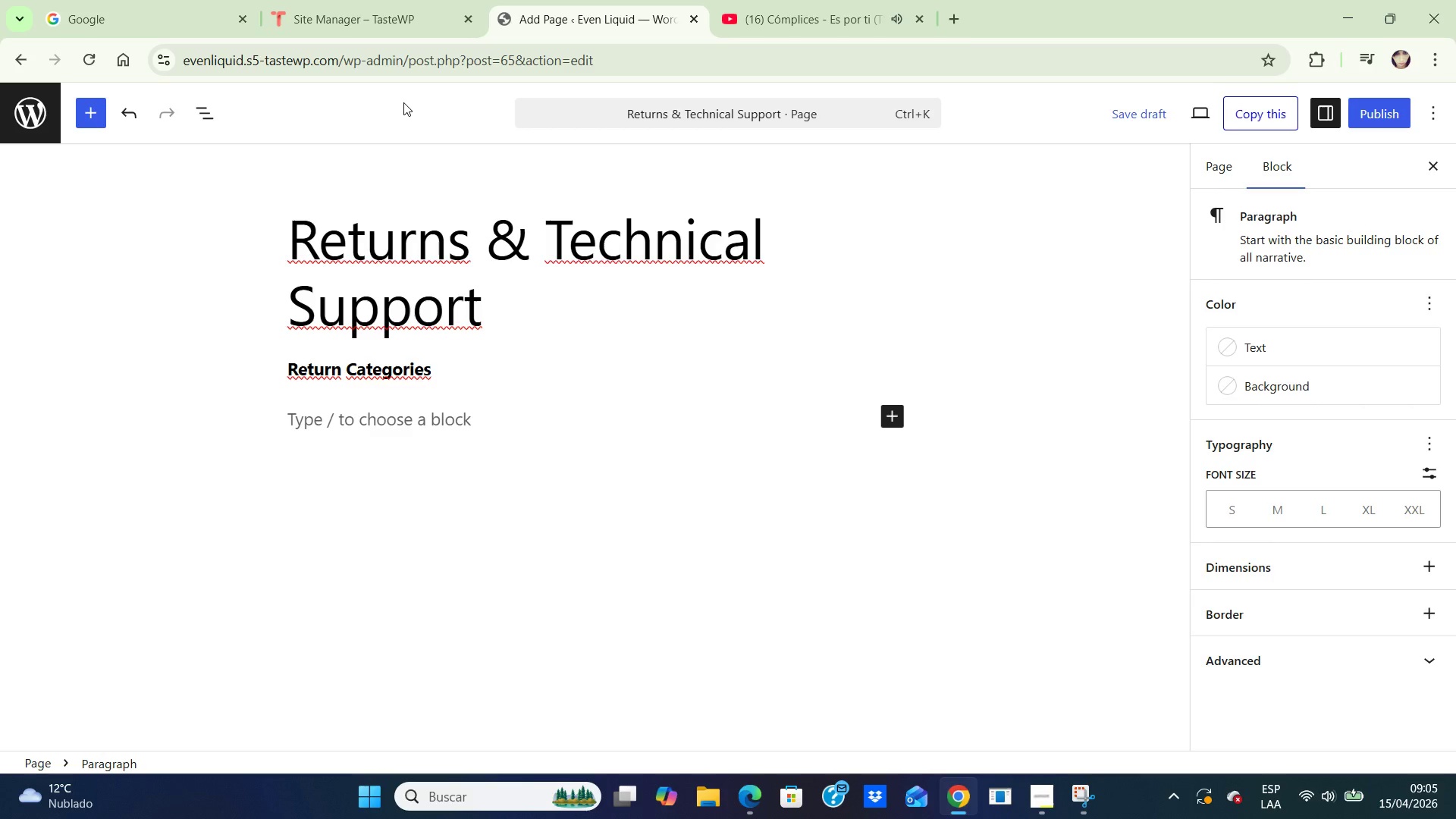 
type(Unopened )
 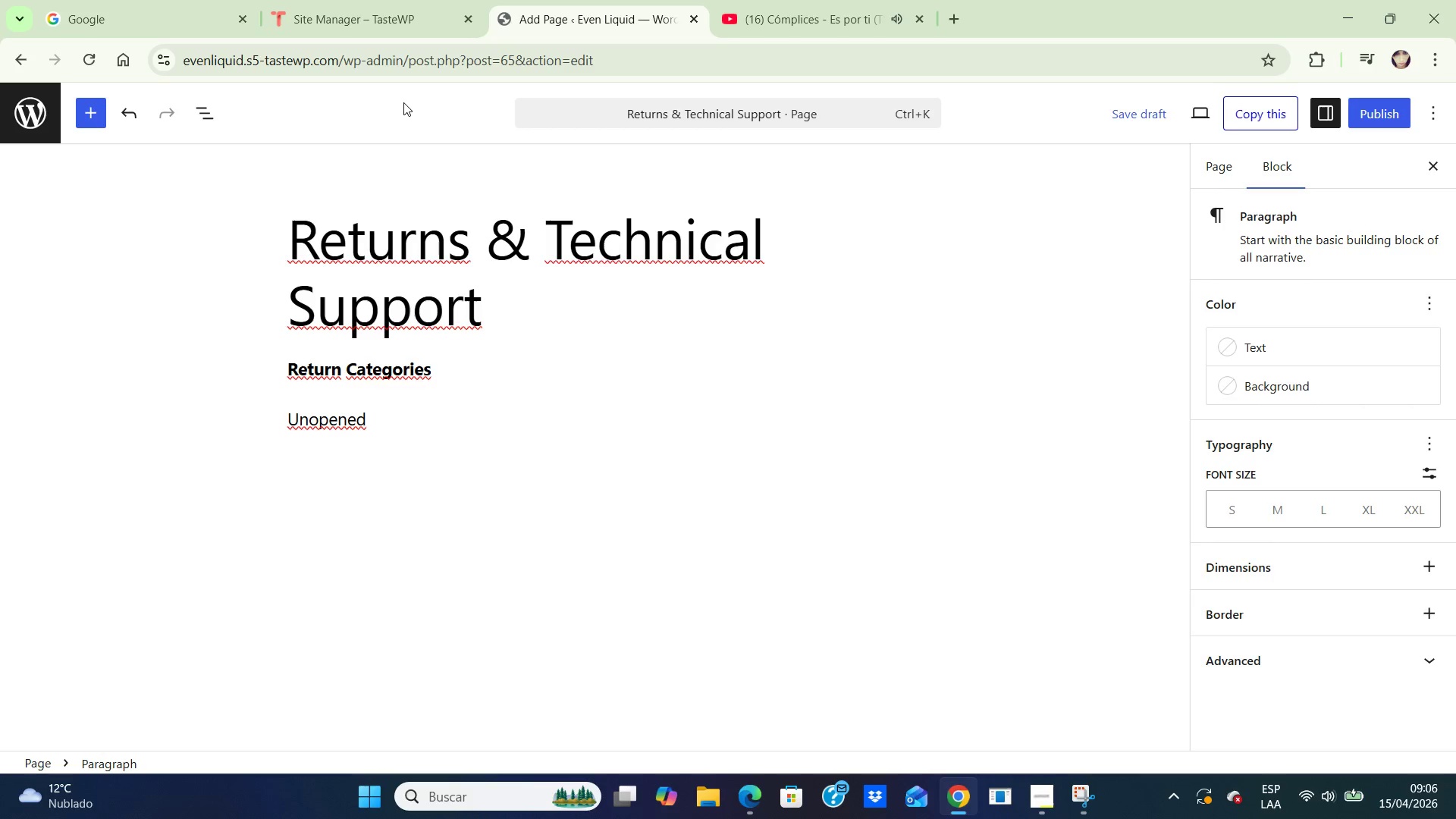 
type(/ Change of mind )
 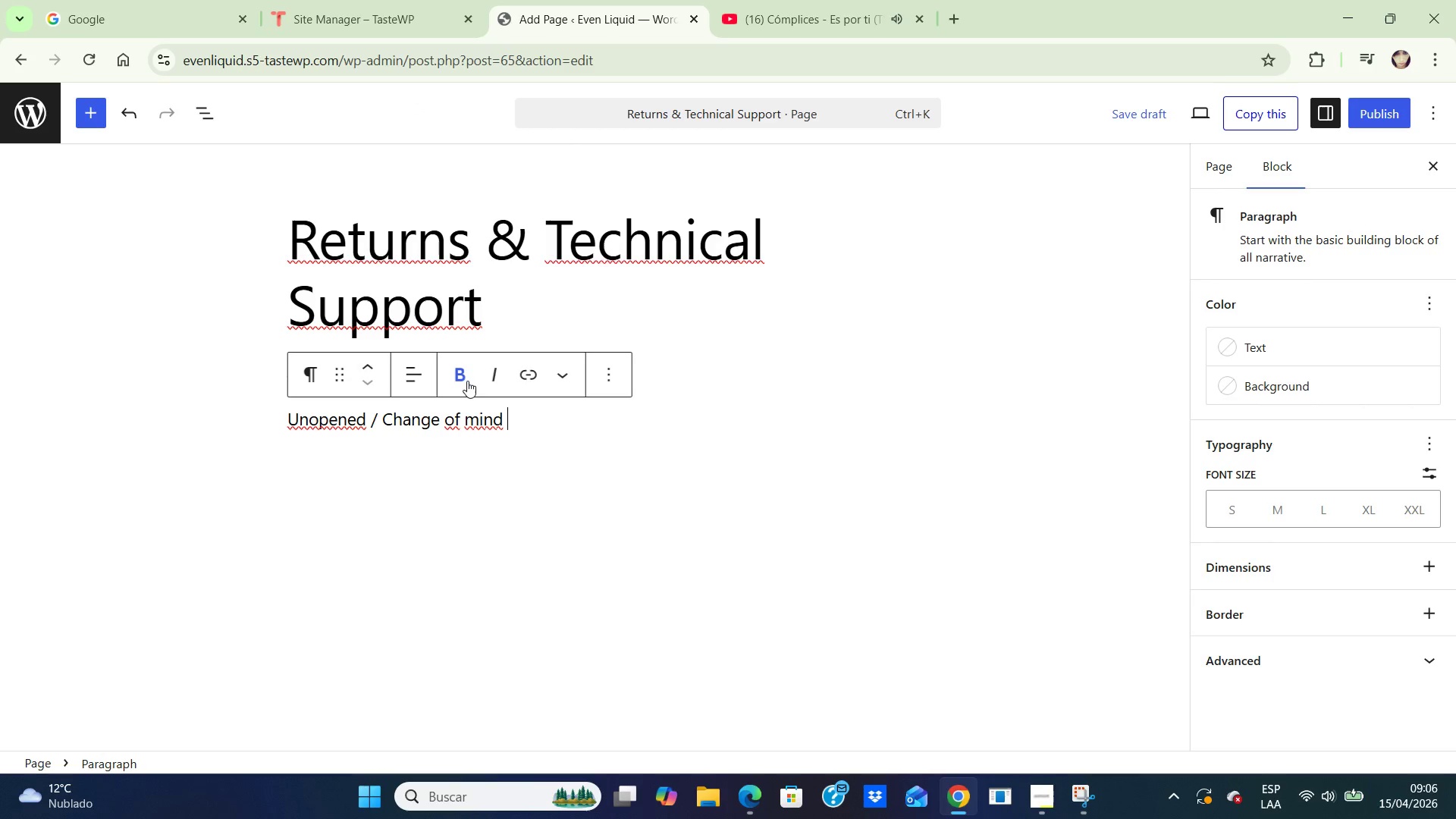 
left_click([466, 380])
 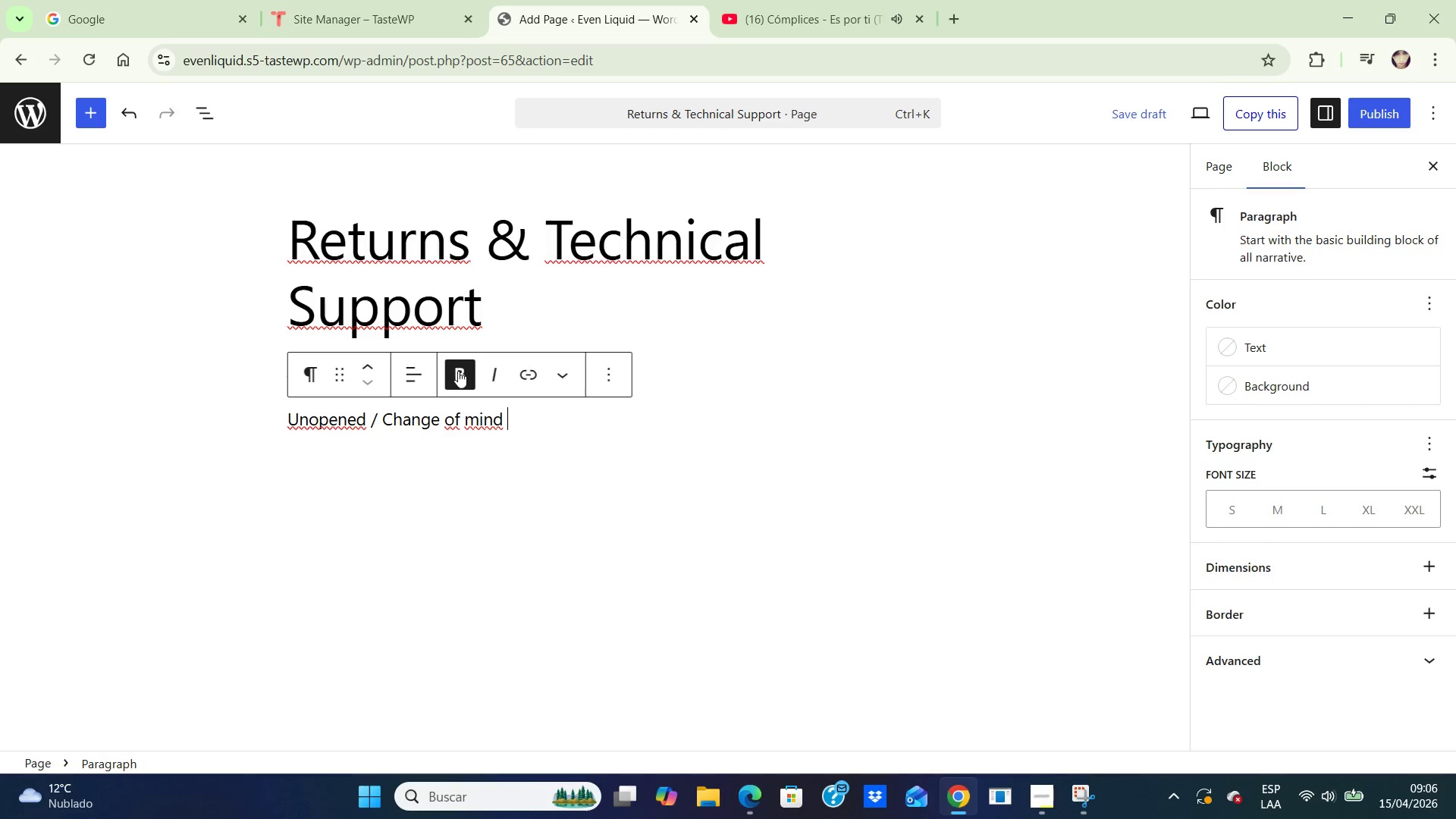 
left_click([458, 371])
 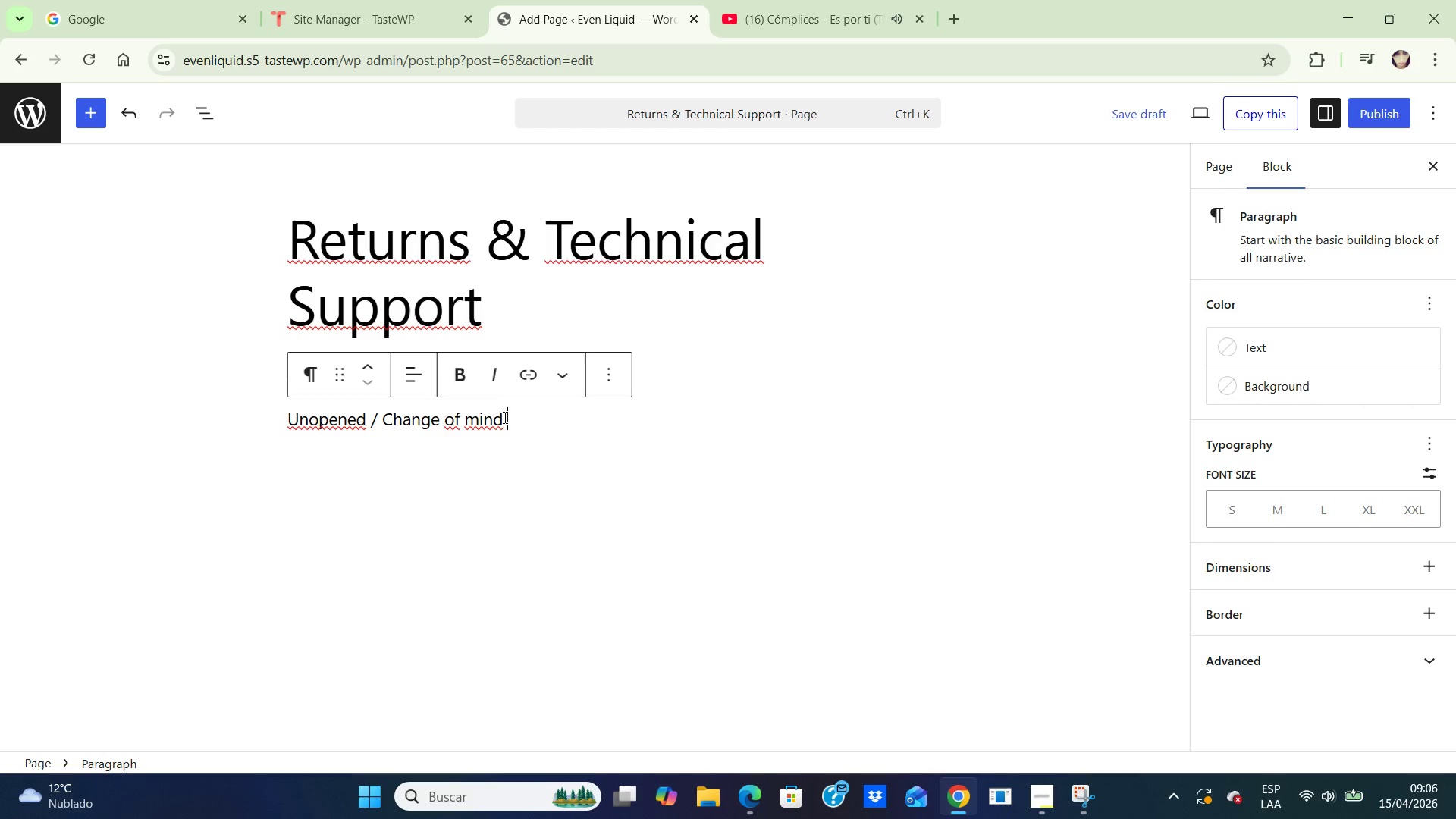 
left_click_drag(start_coordinate=[507, 418], to_coordinate=[293, 409])
 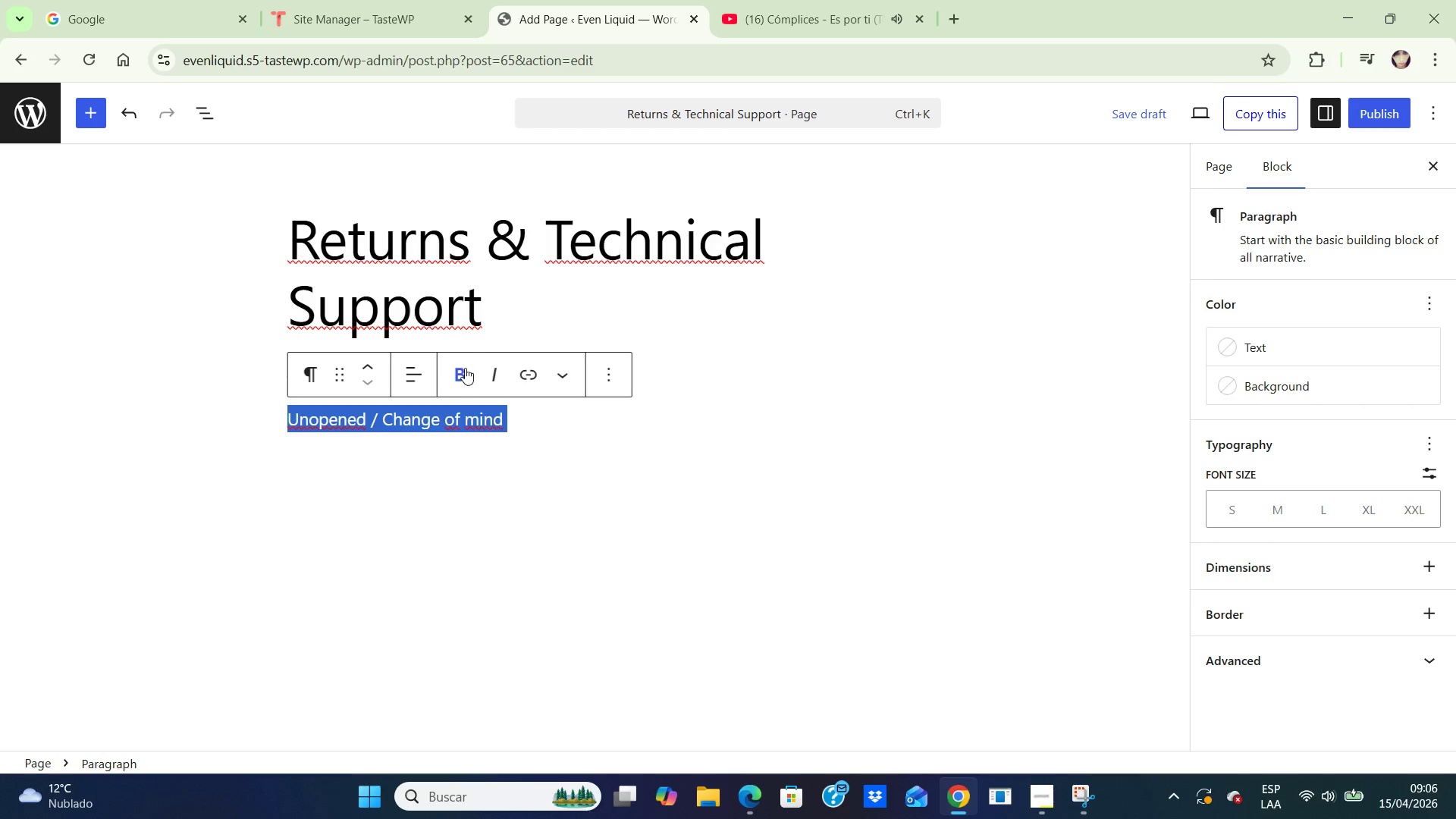 
left_click([465, 368])
 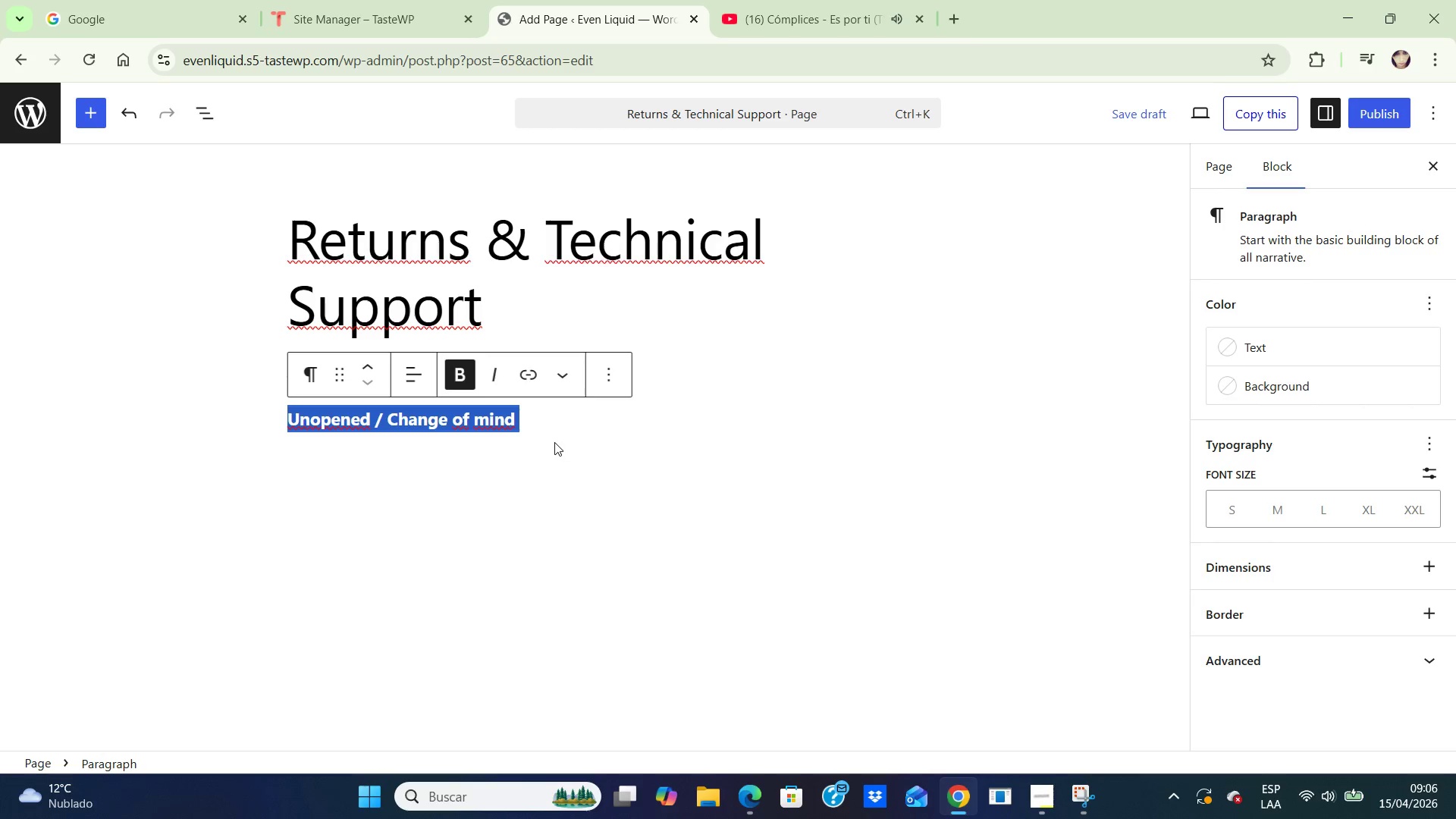 
left_click([532, 428])
 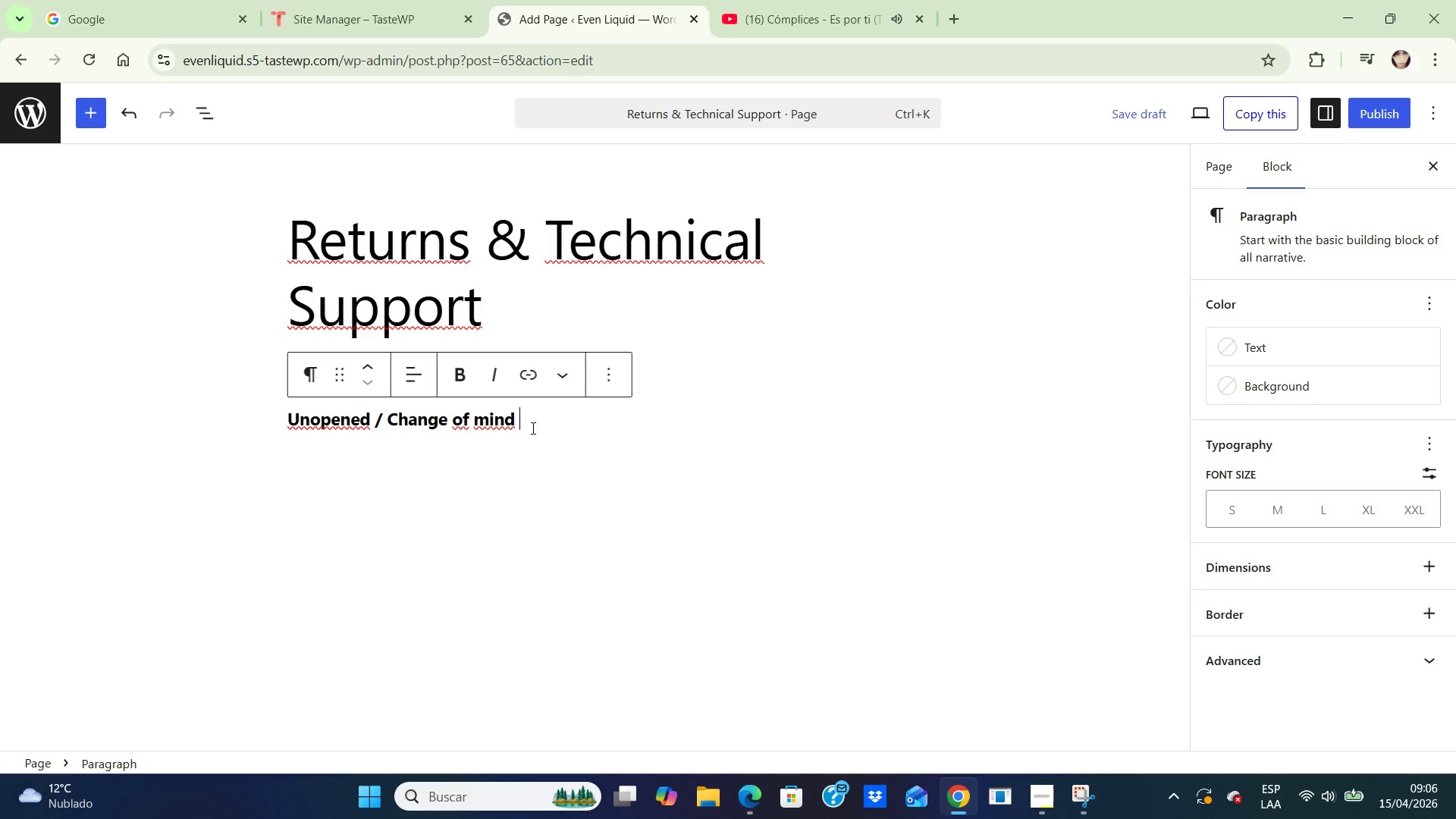 
key(Enter)
 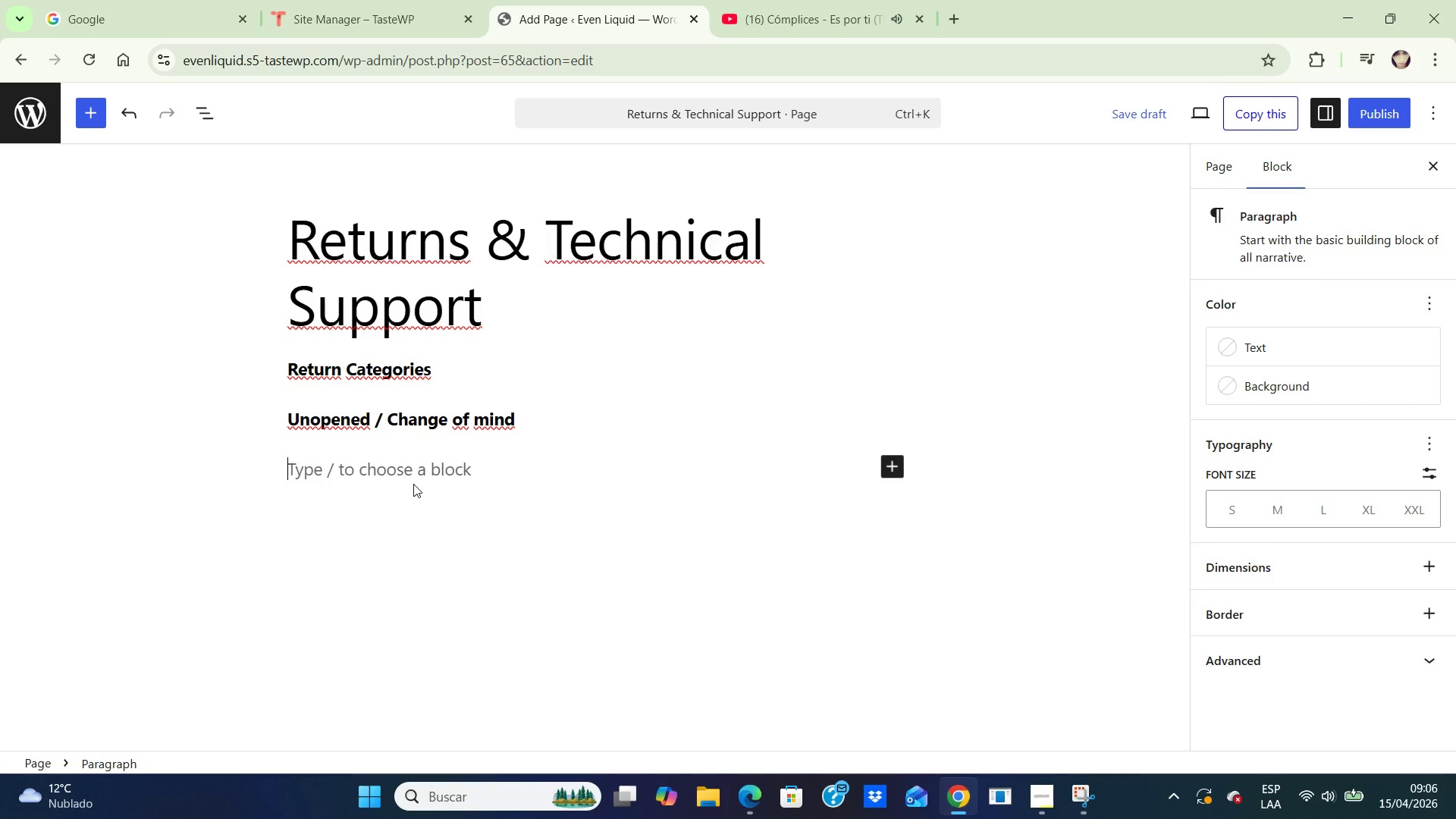 
wait(7.41)
 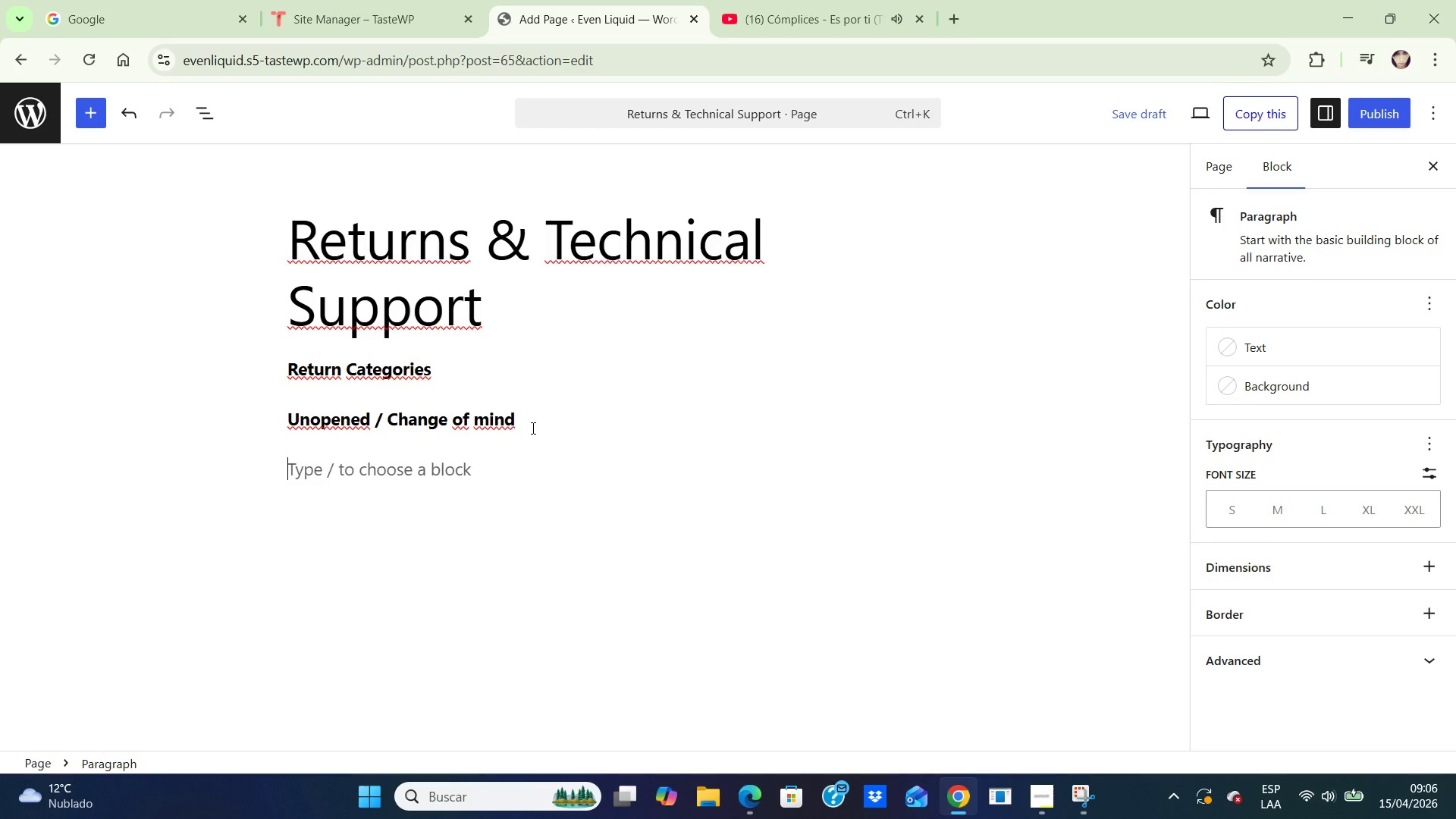 
left_click([893, 463])
 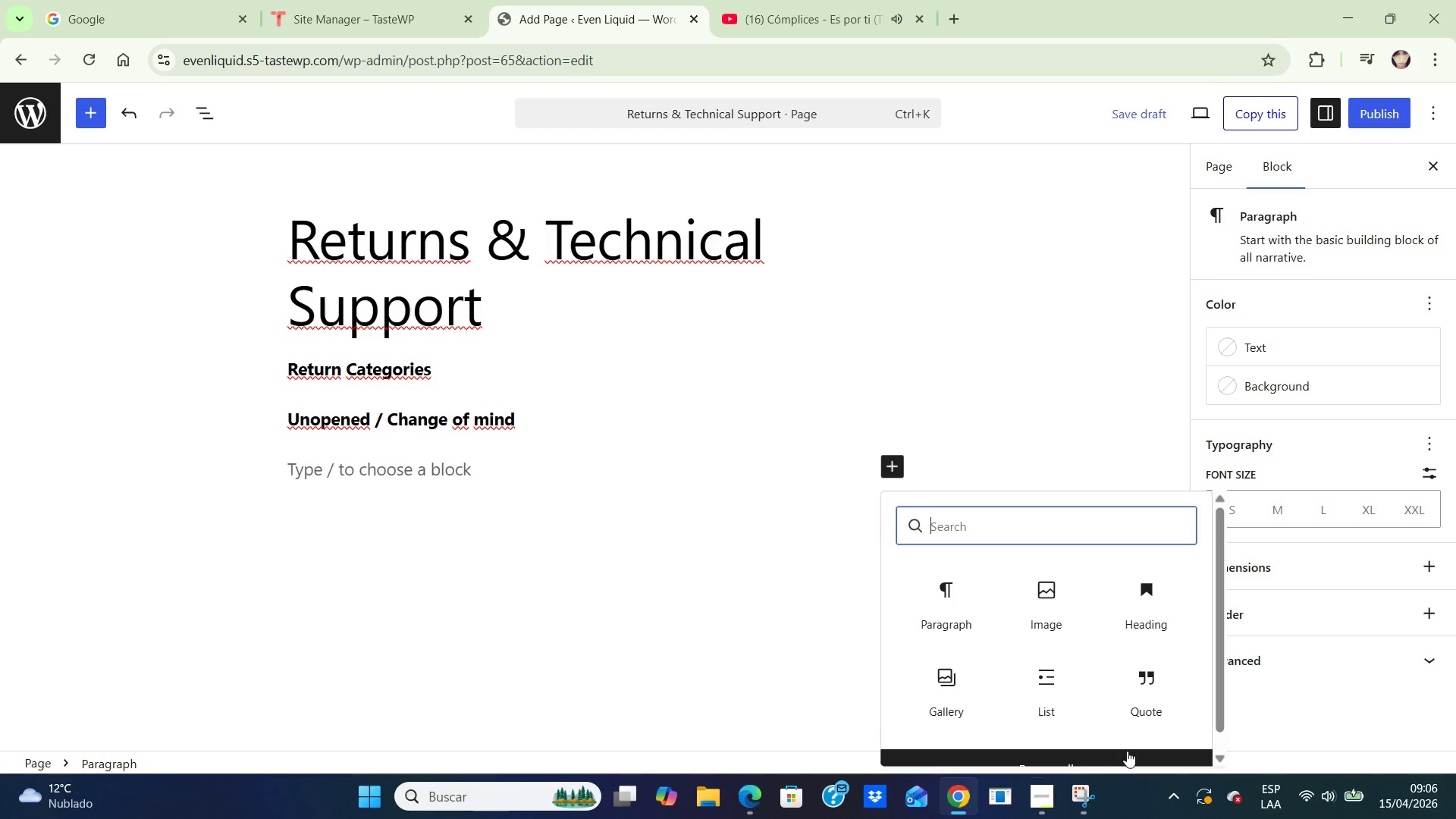 
left_click([1048, 686])
 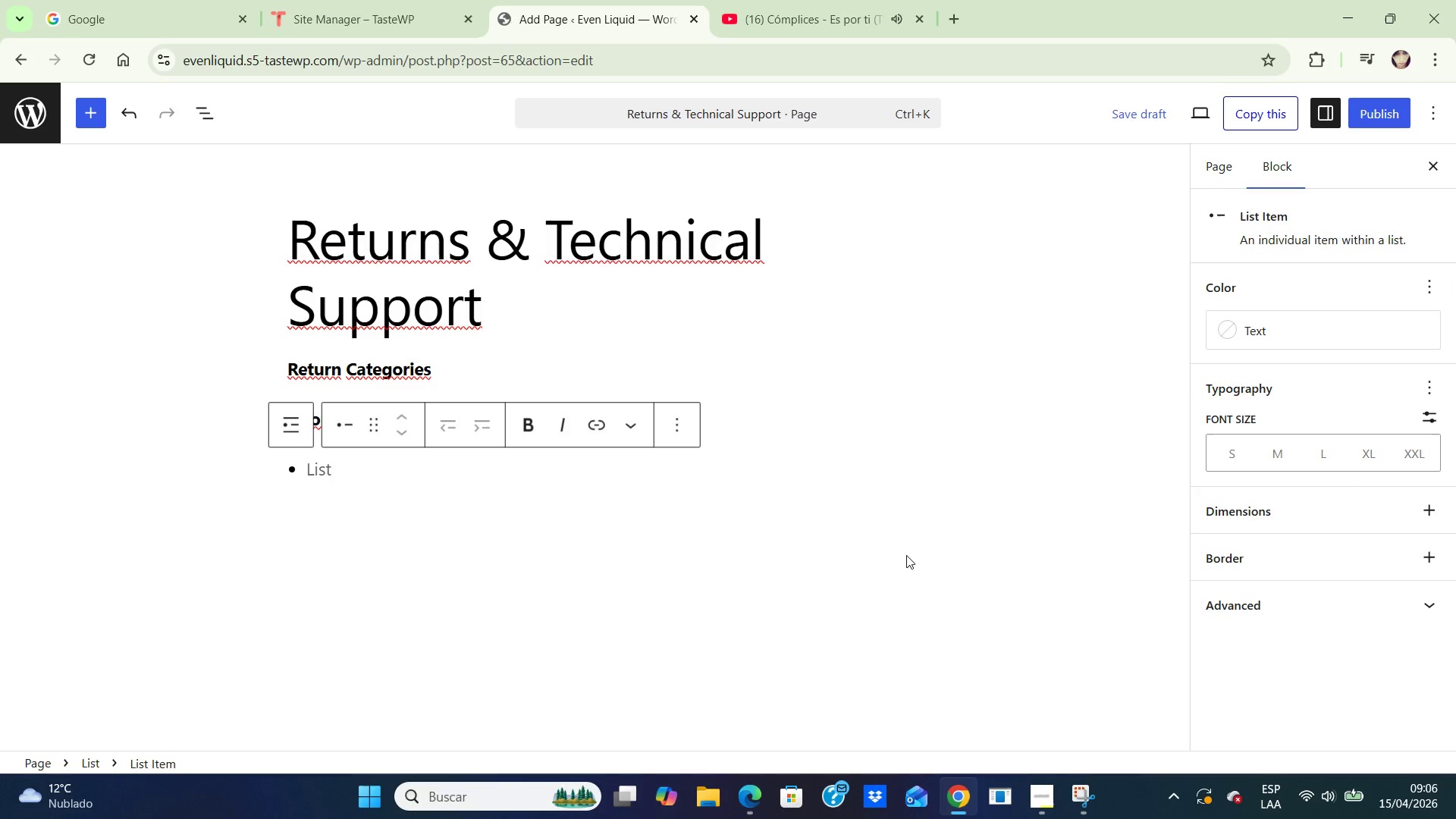 
type(Eligible within )
 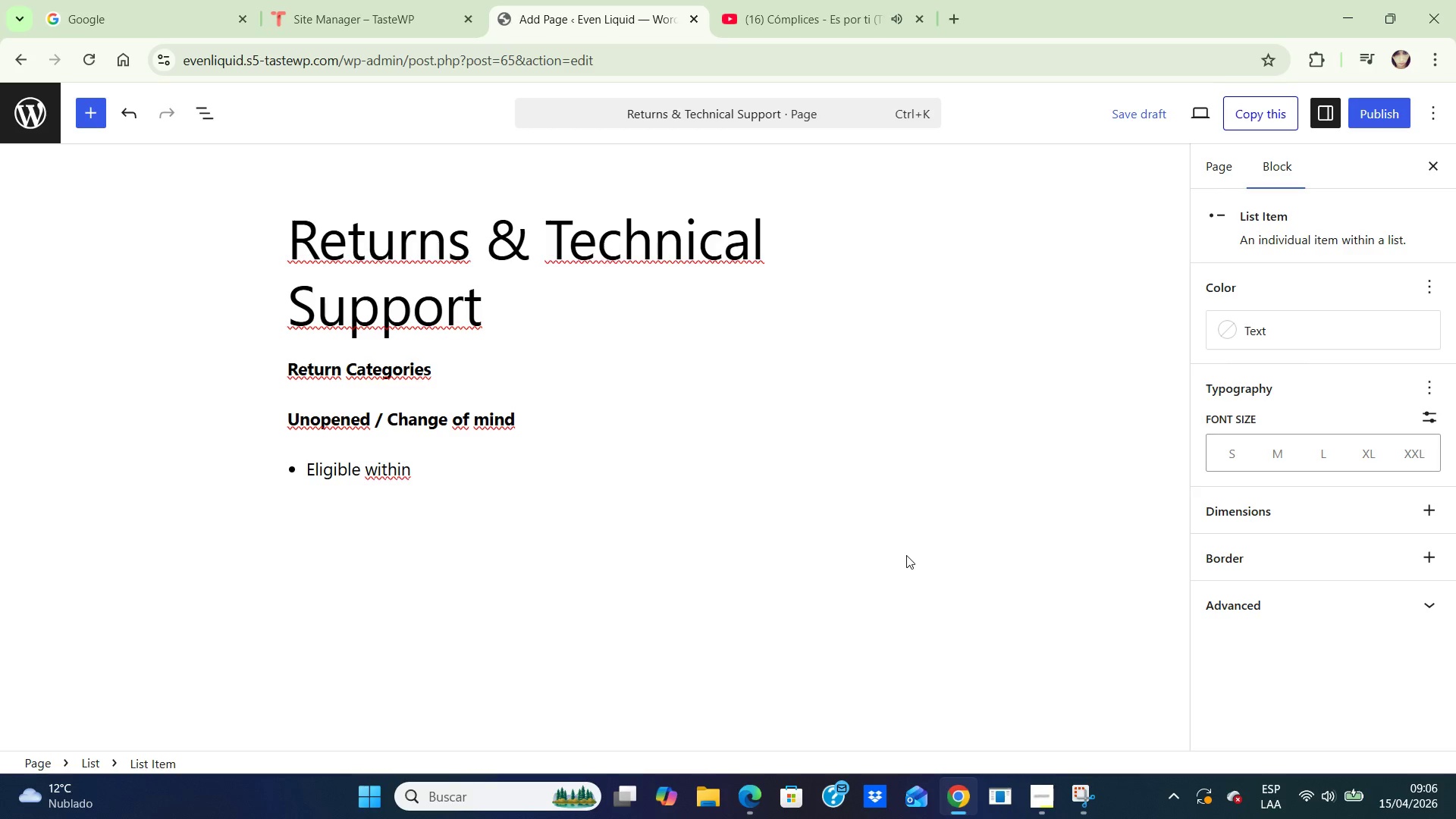 
wait(5.42)
 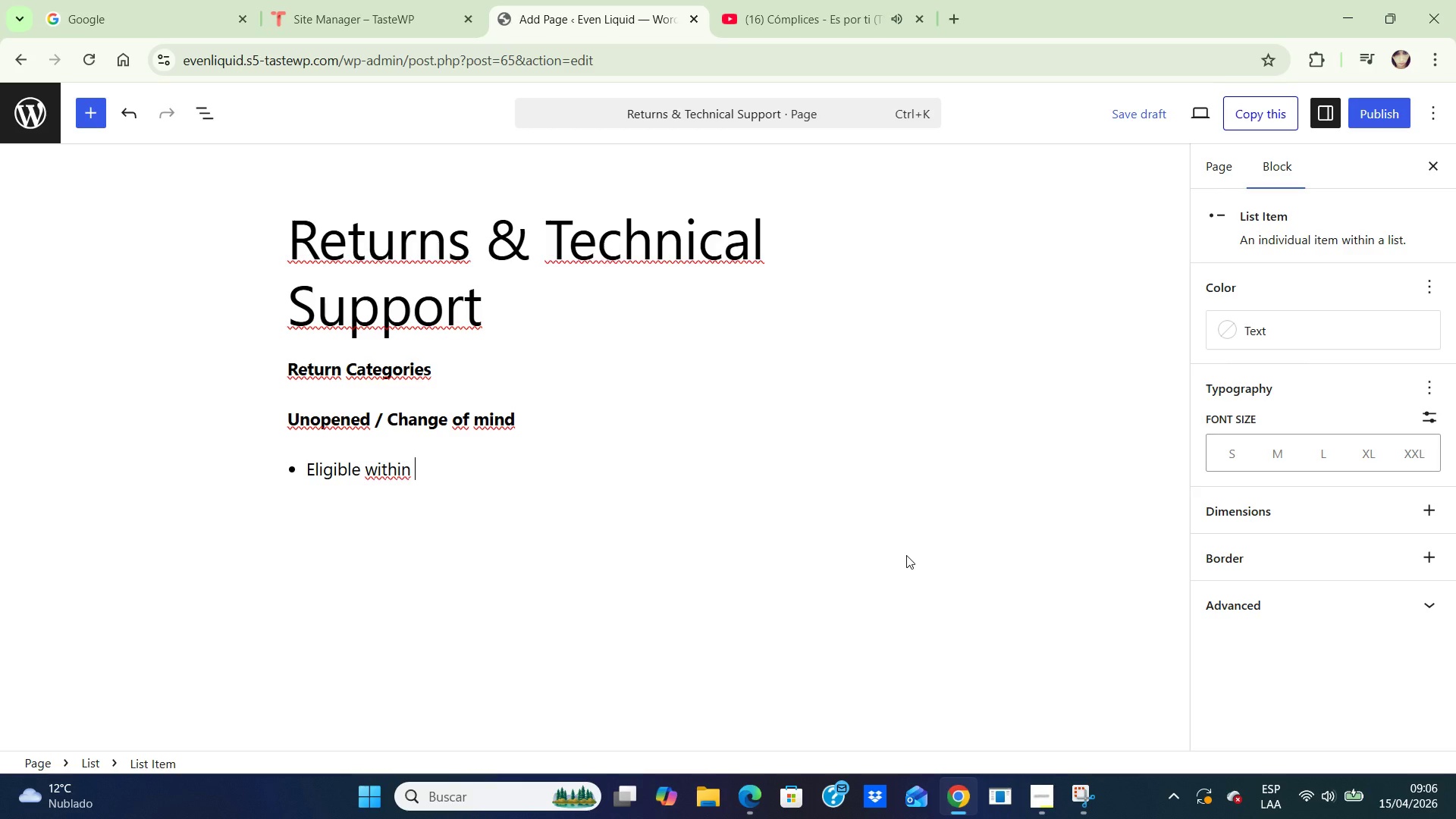 
type(30 days og)
key(Backspace)
type(f delivery)
 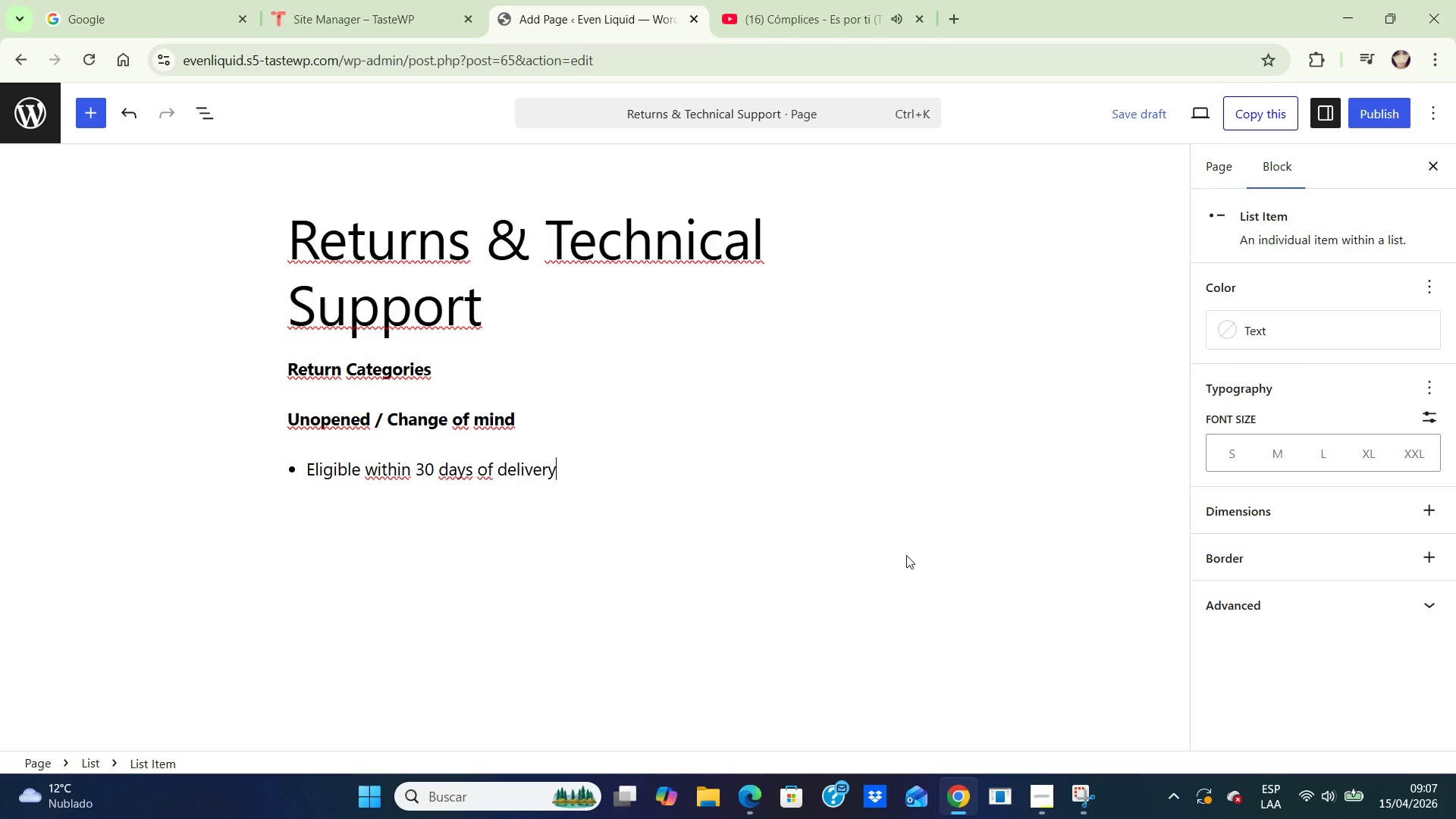 
key(Enter)
 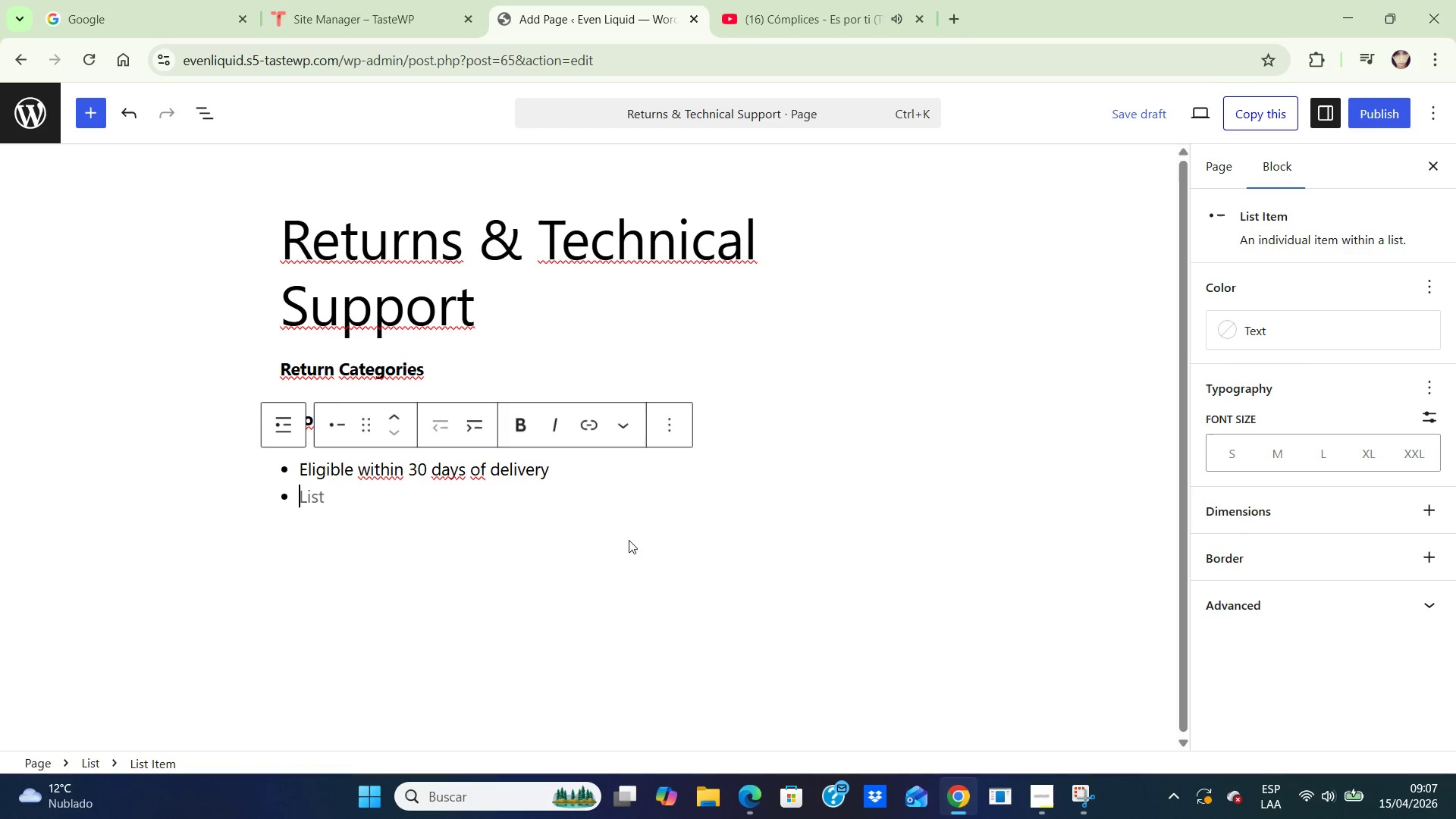 
wait(7.44)
 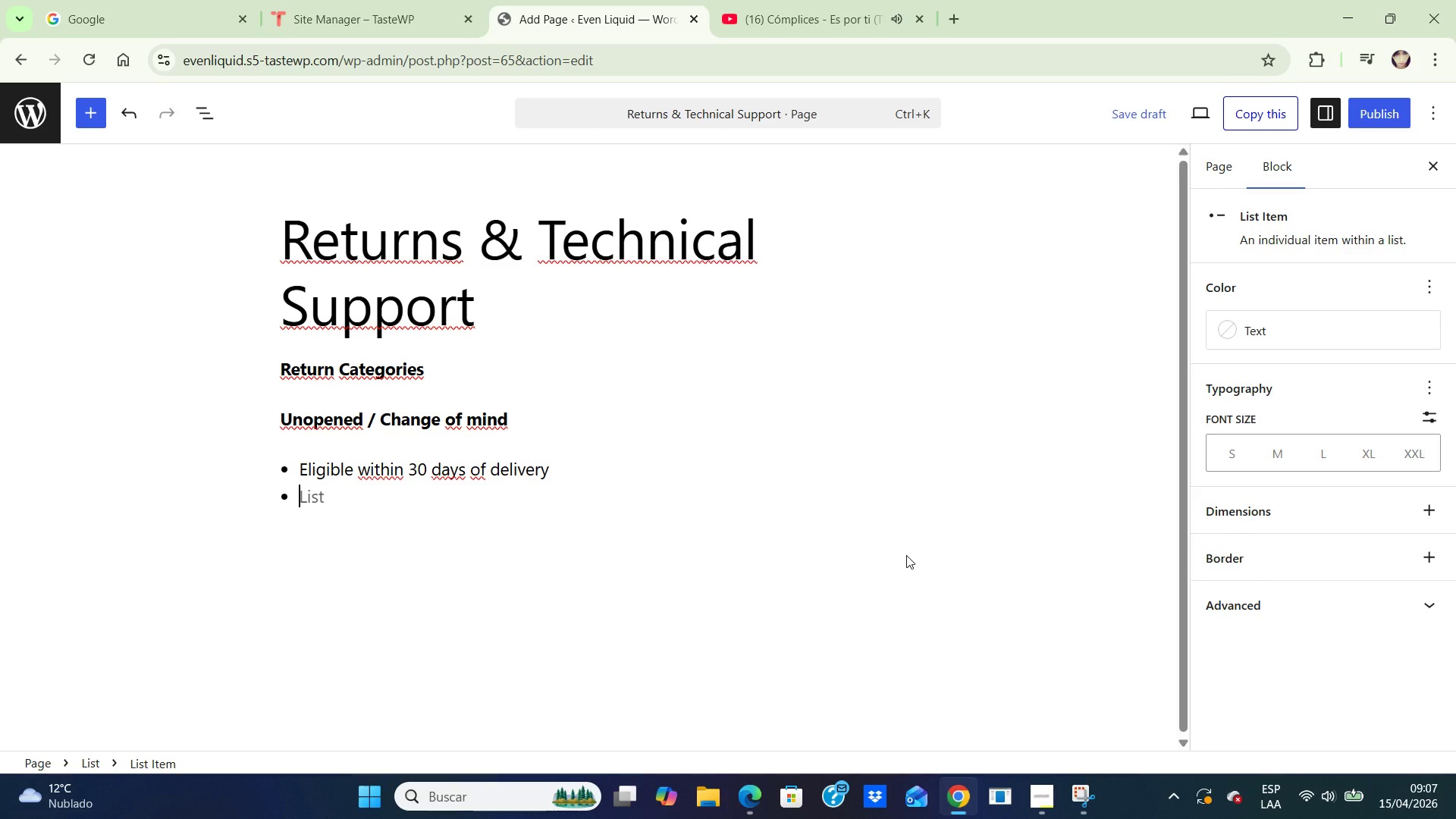 
key(Backspace)
 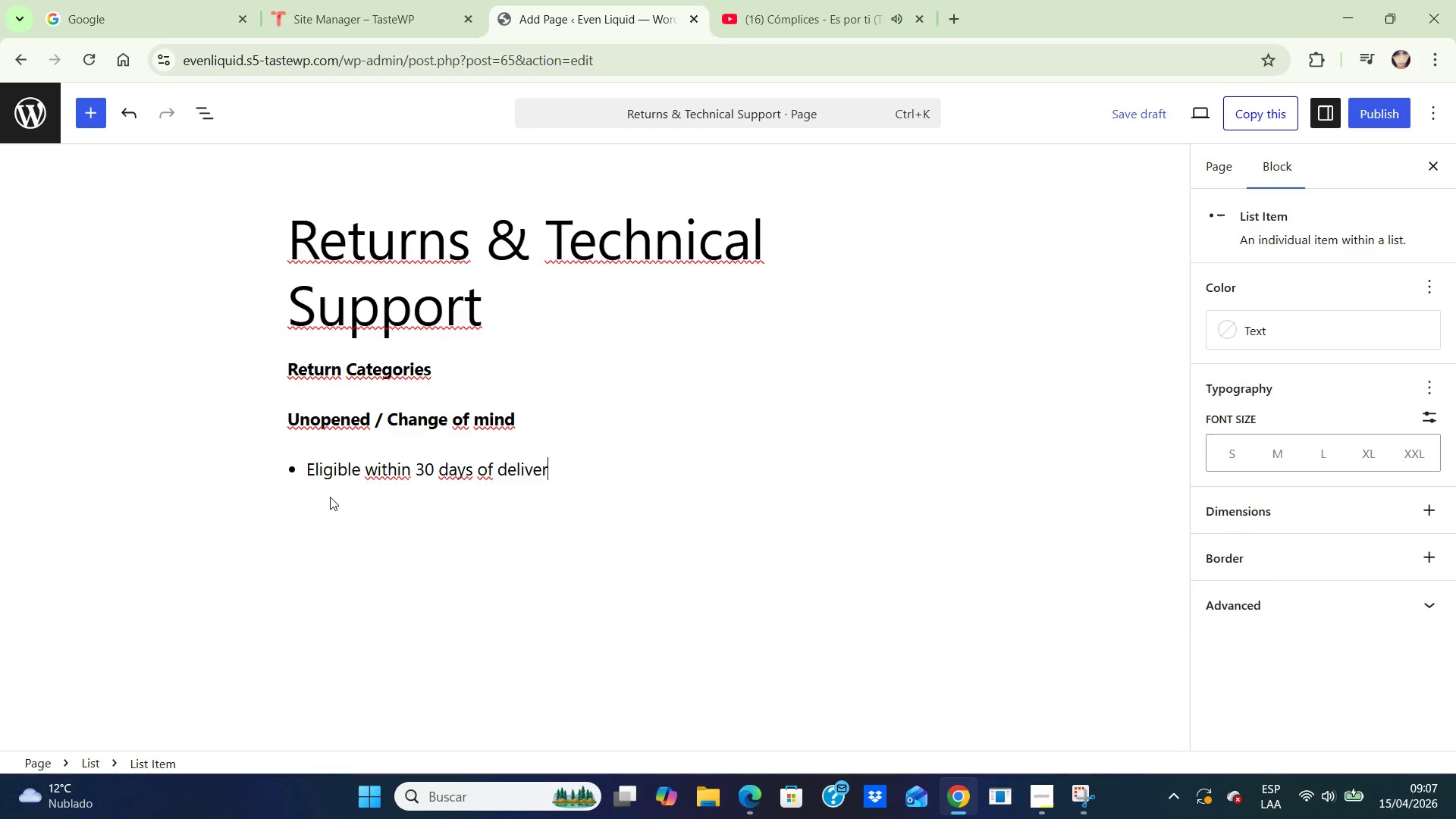 
key(Backspace)
 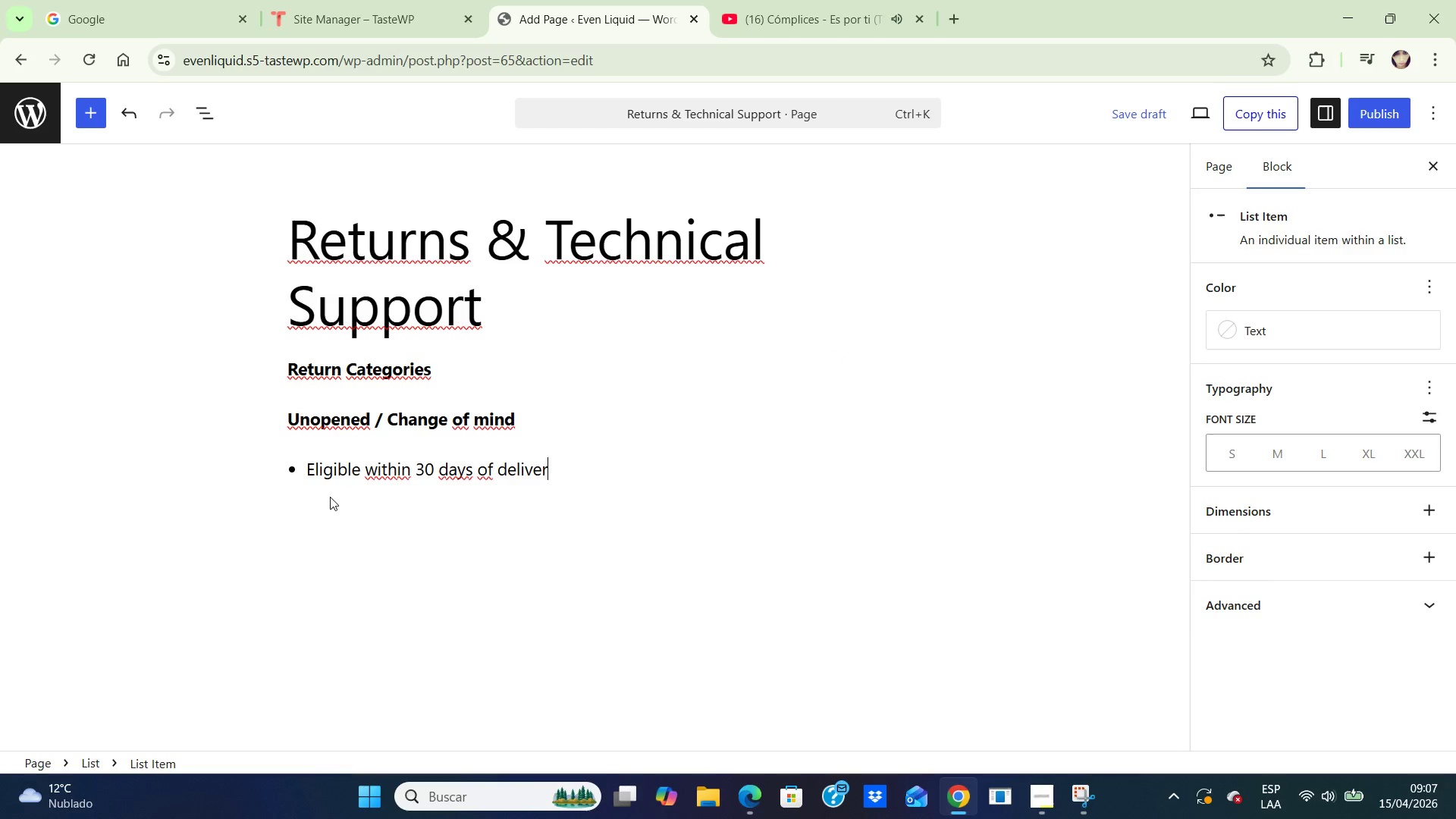 
hold_key(key=Backspace, duration=1.55)
 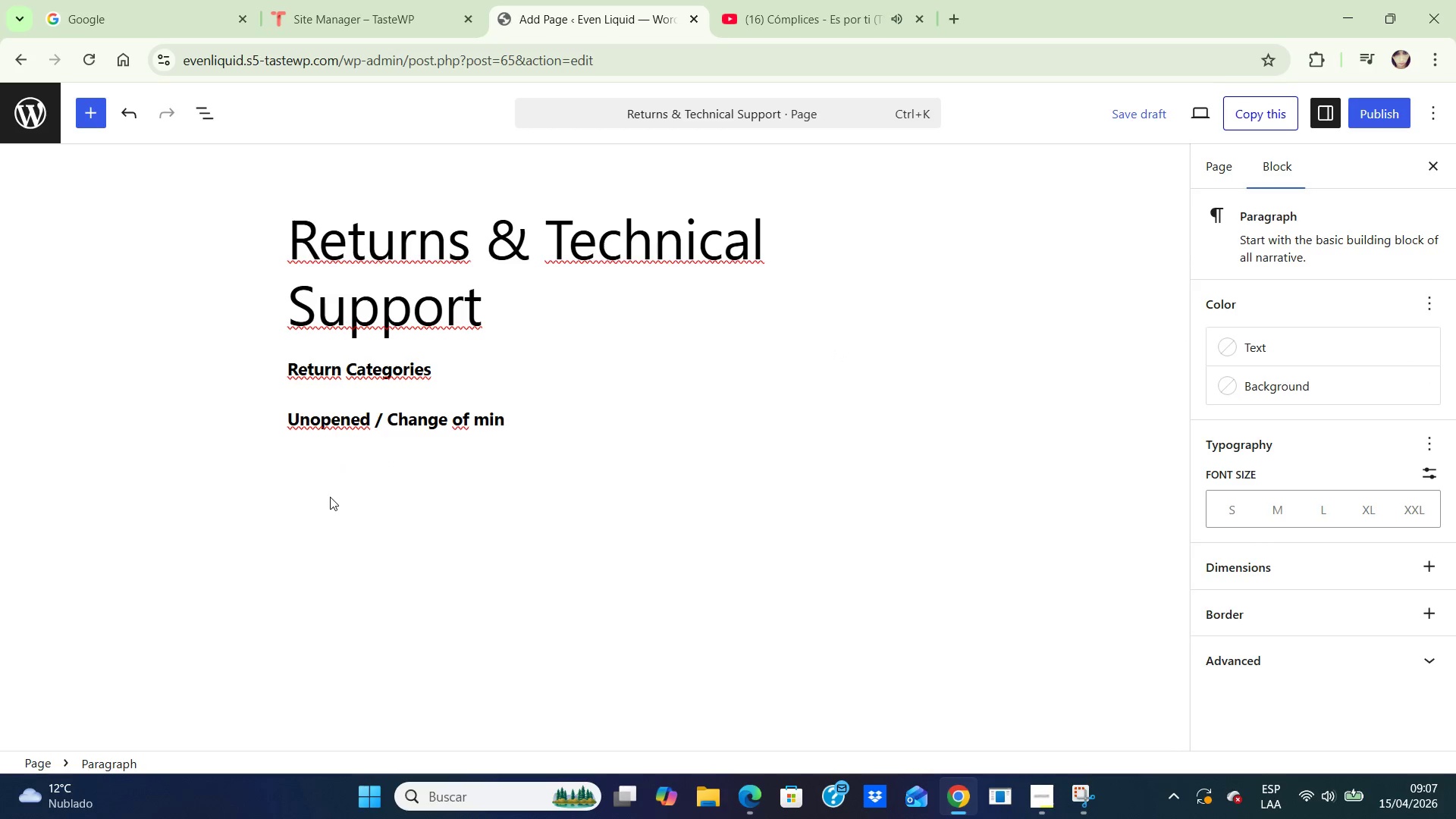 
key(Backspace)
 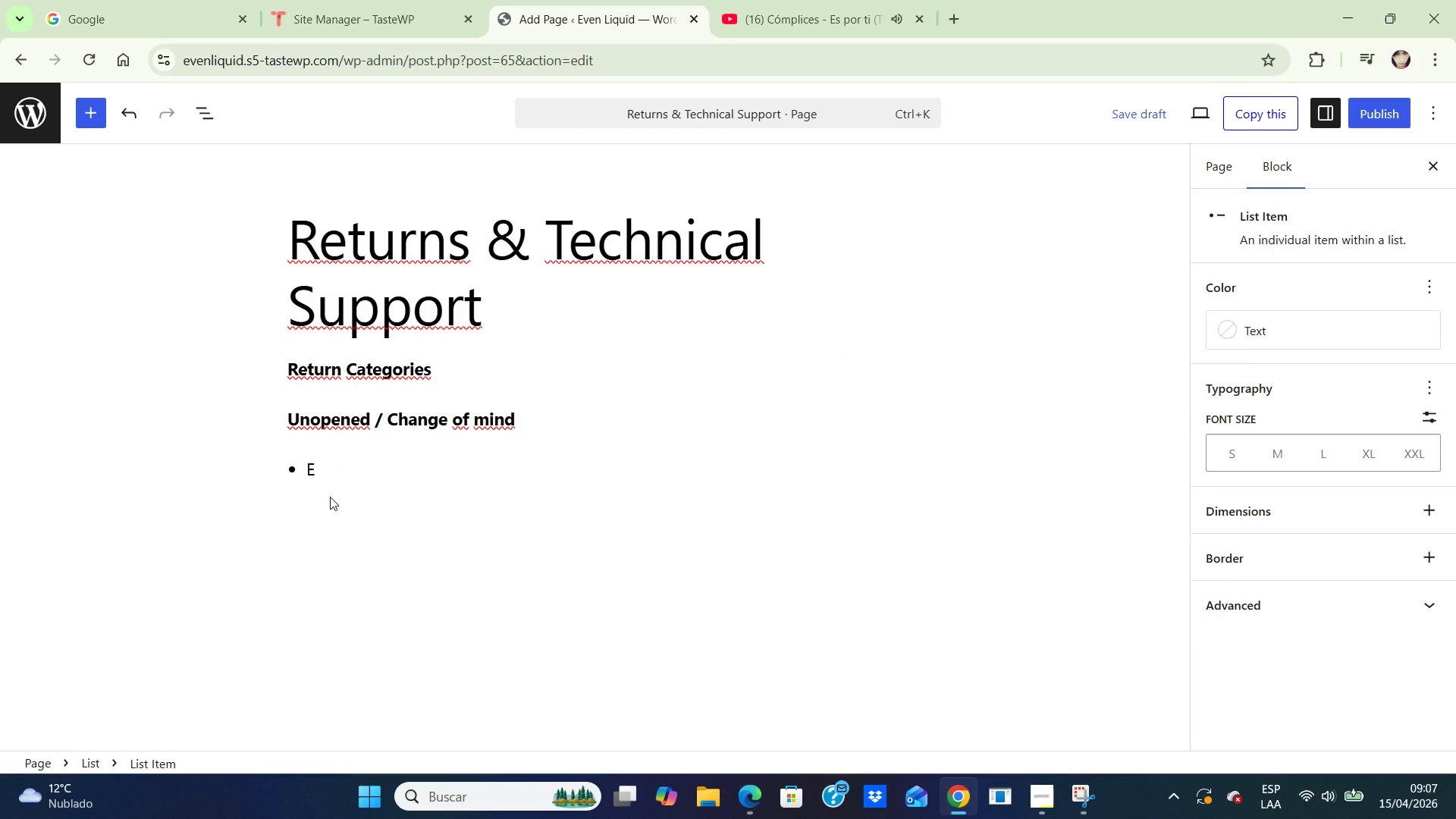 
key(Backspace)
 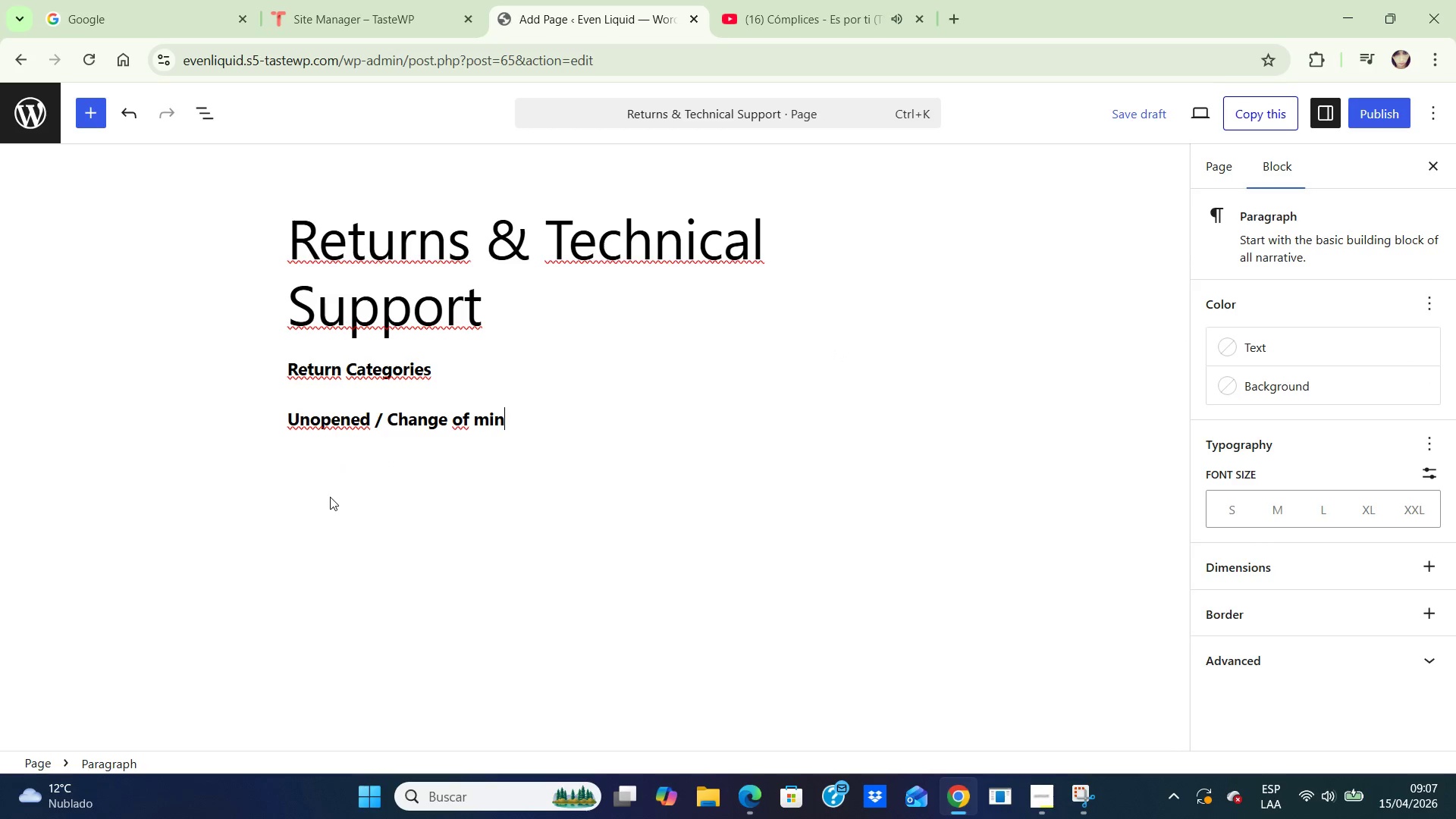 
key(D)
 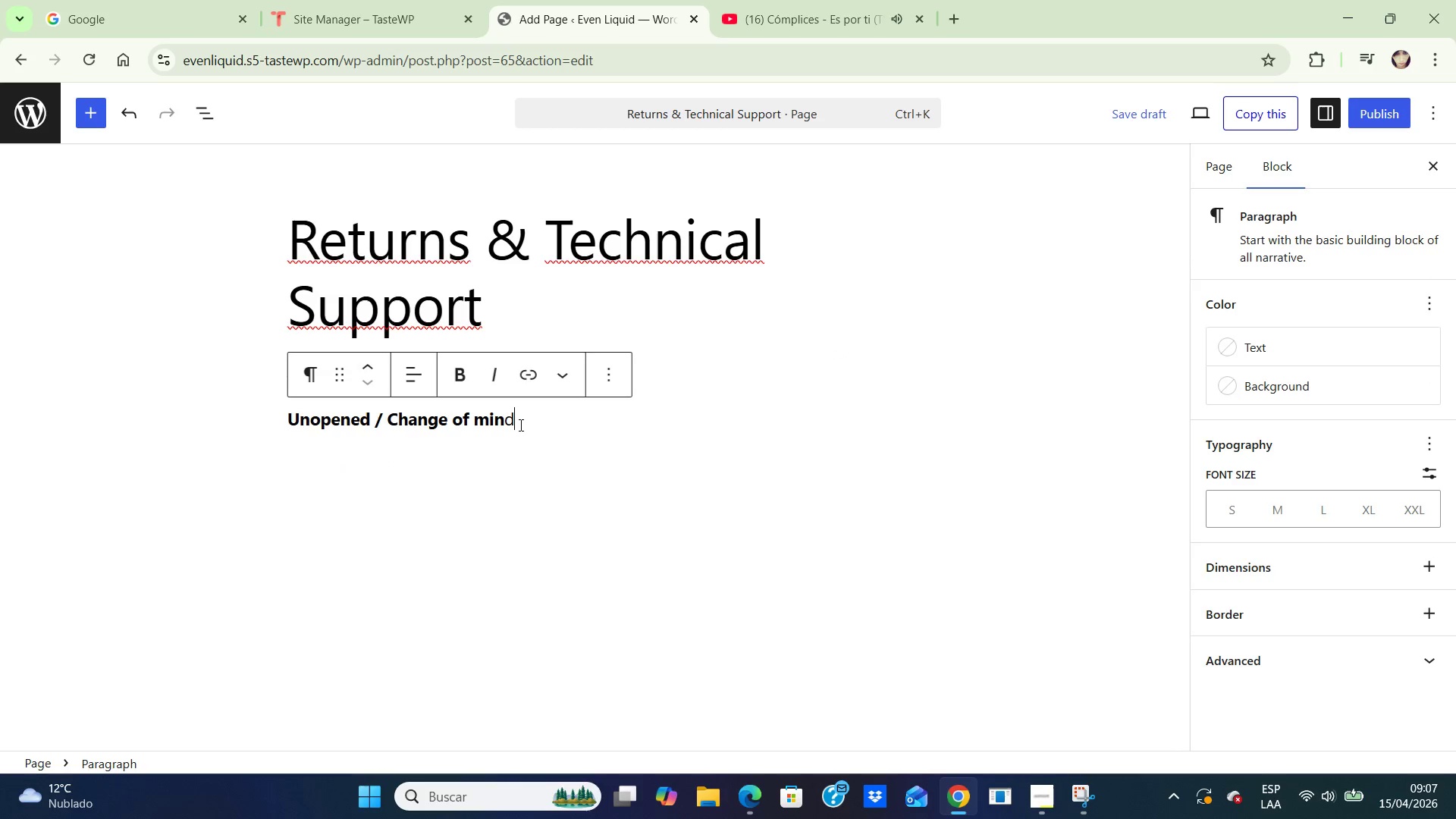 
left_click_drag(start_coordinate=[522, 424], to_coordinate=[252, 419])
 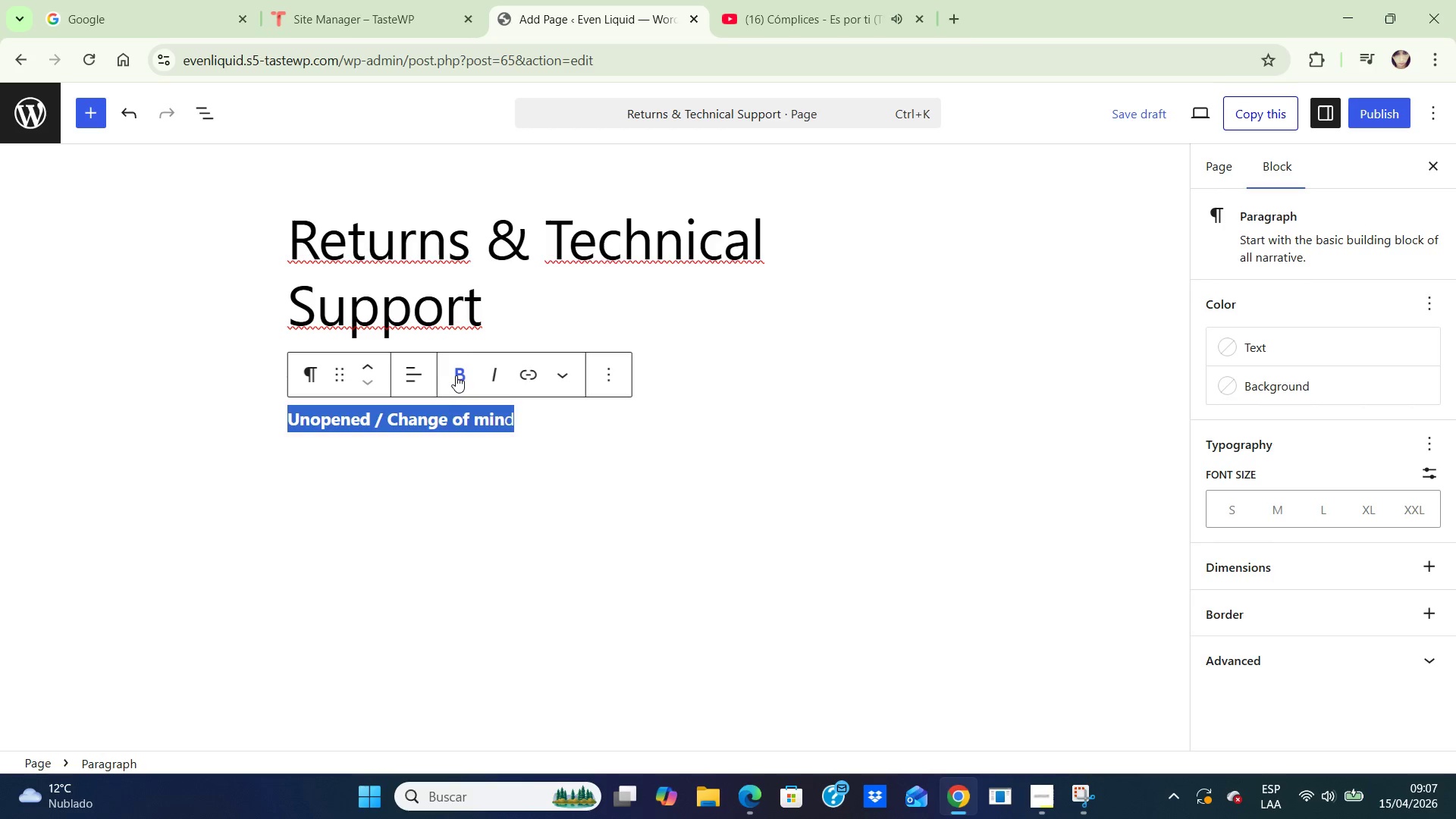 
left_click([459, 375])
 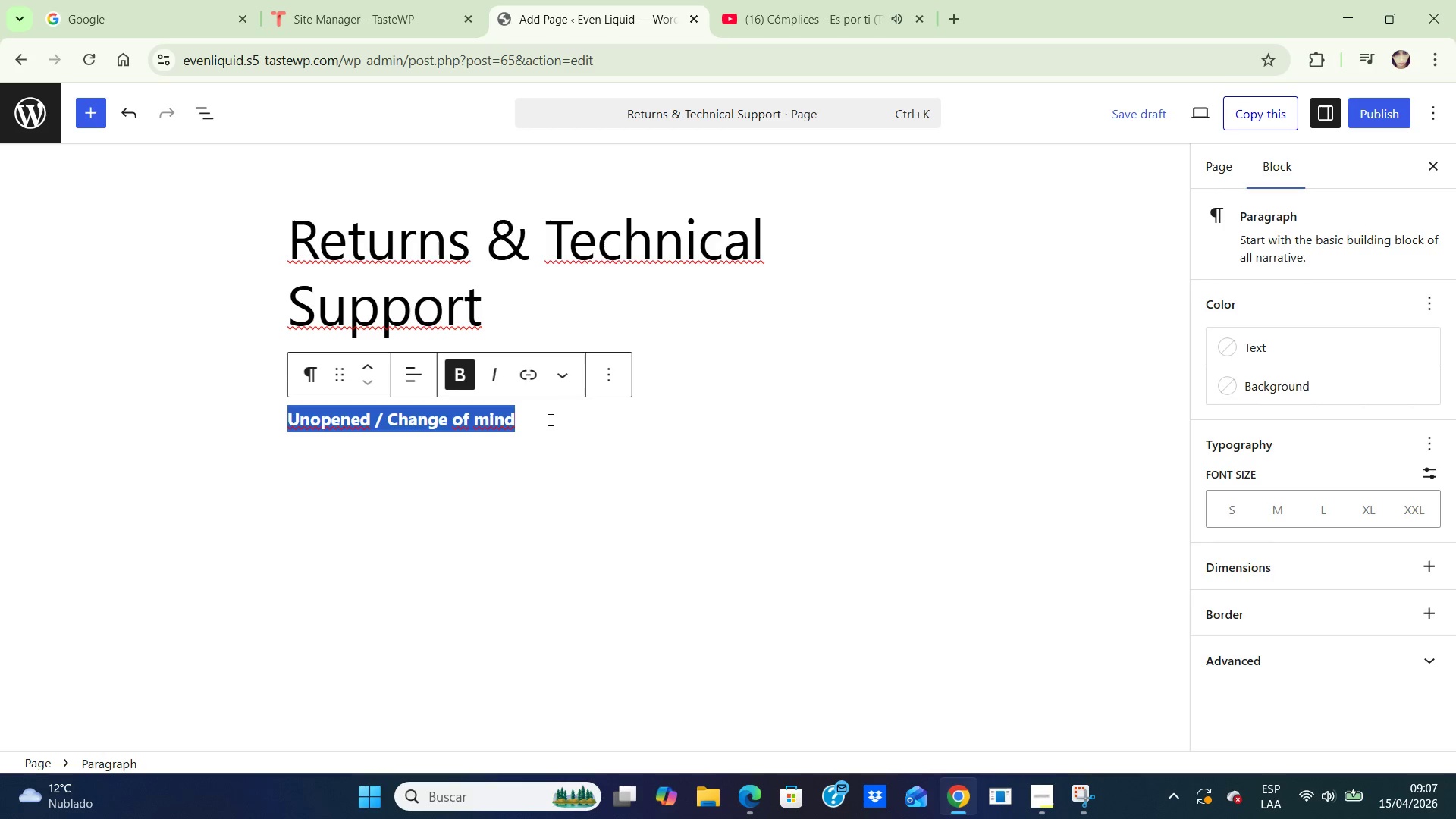 
left_click([549, 419])
 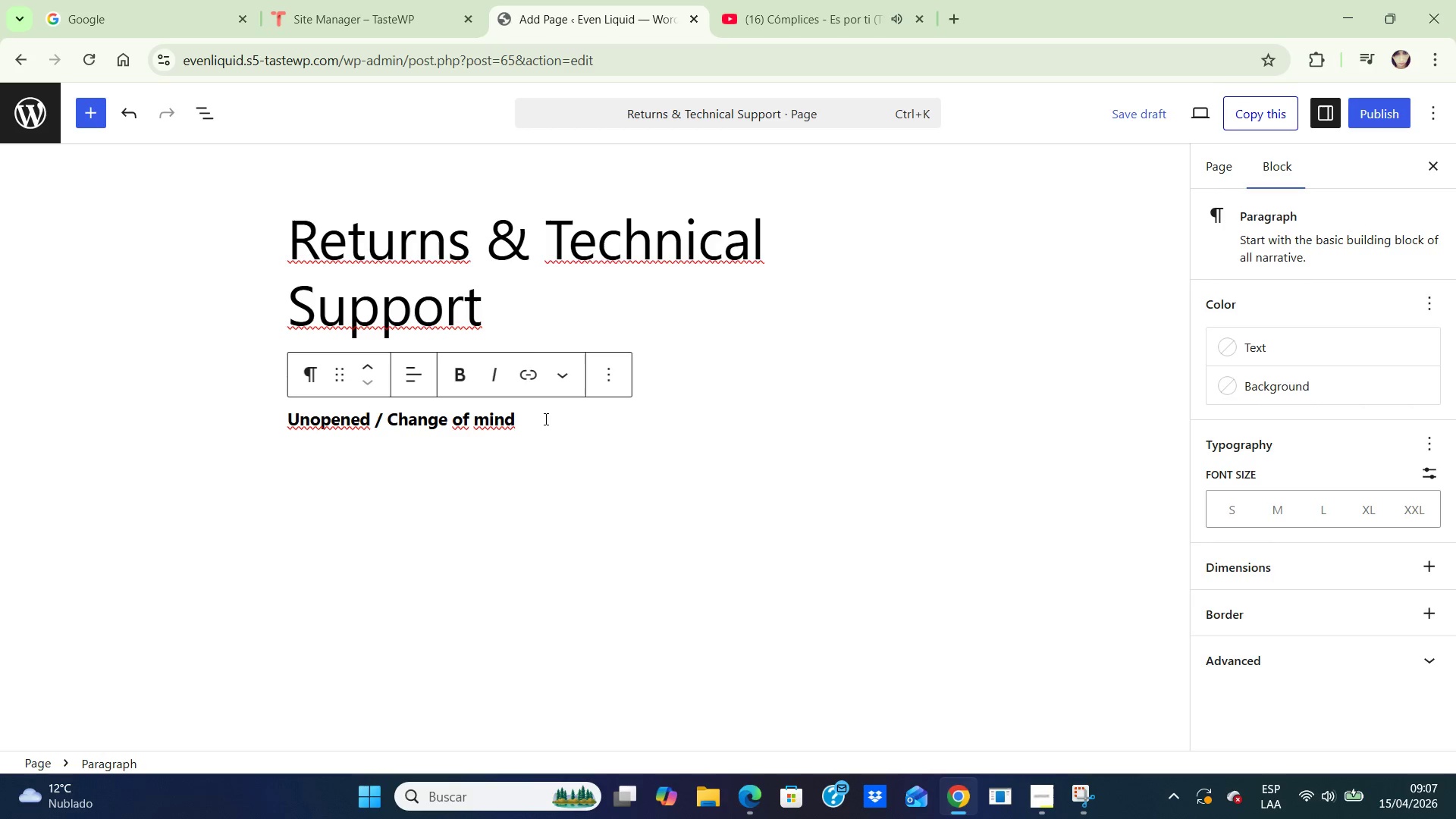 
left_click([544, 419])
 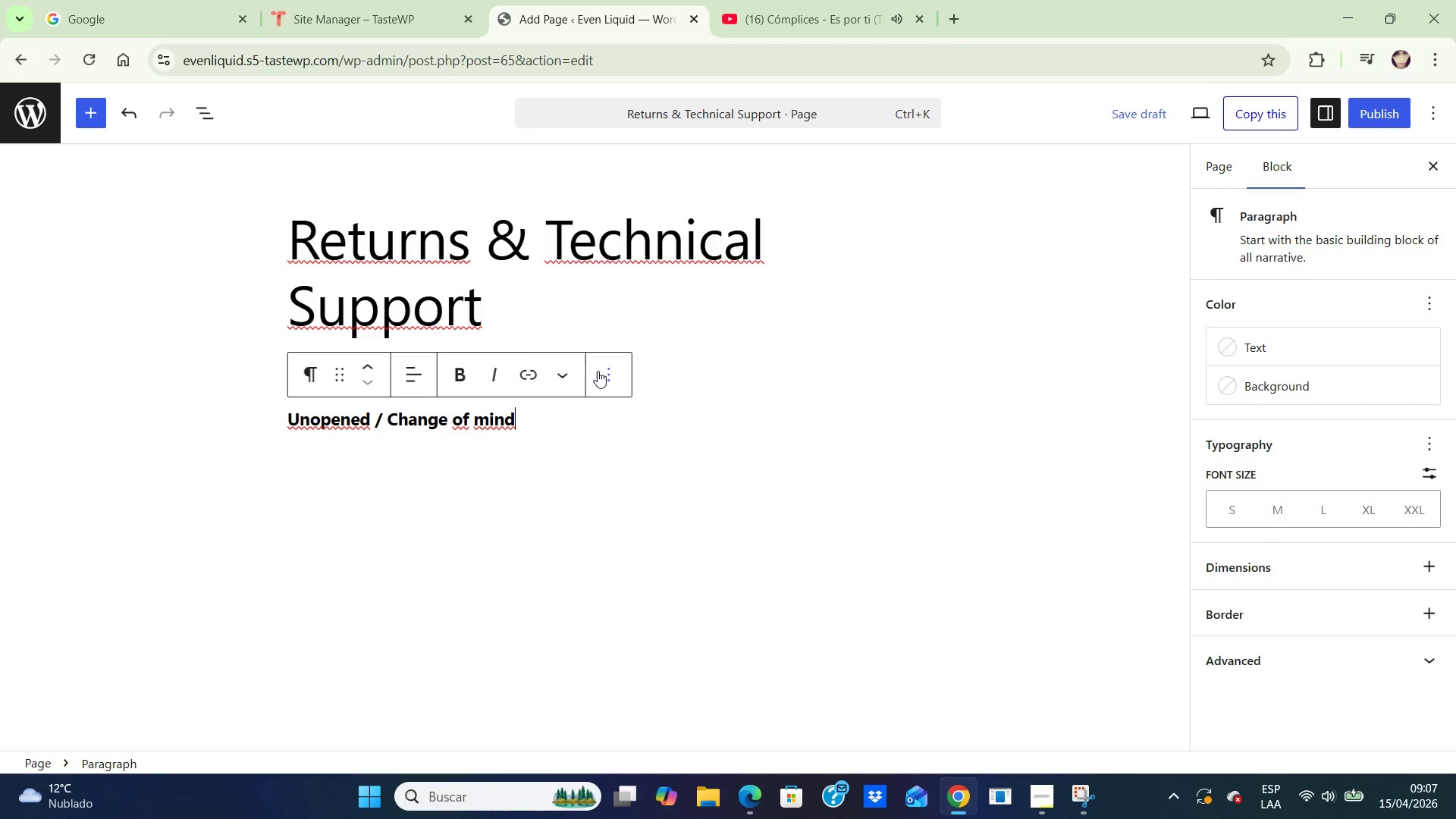 
left_click([606, 371])
 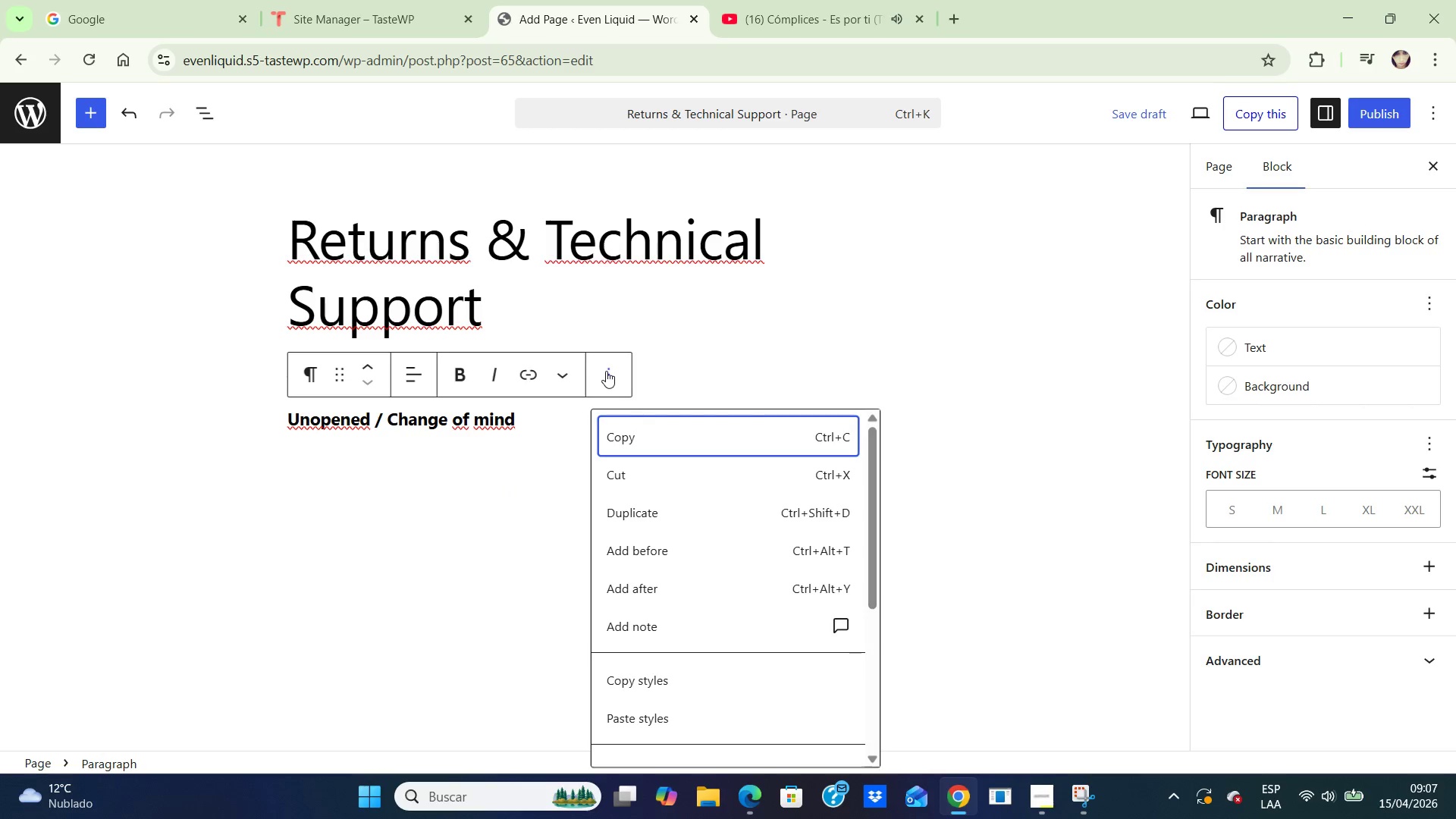 
wait(5.42)
 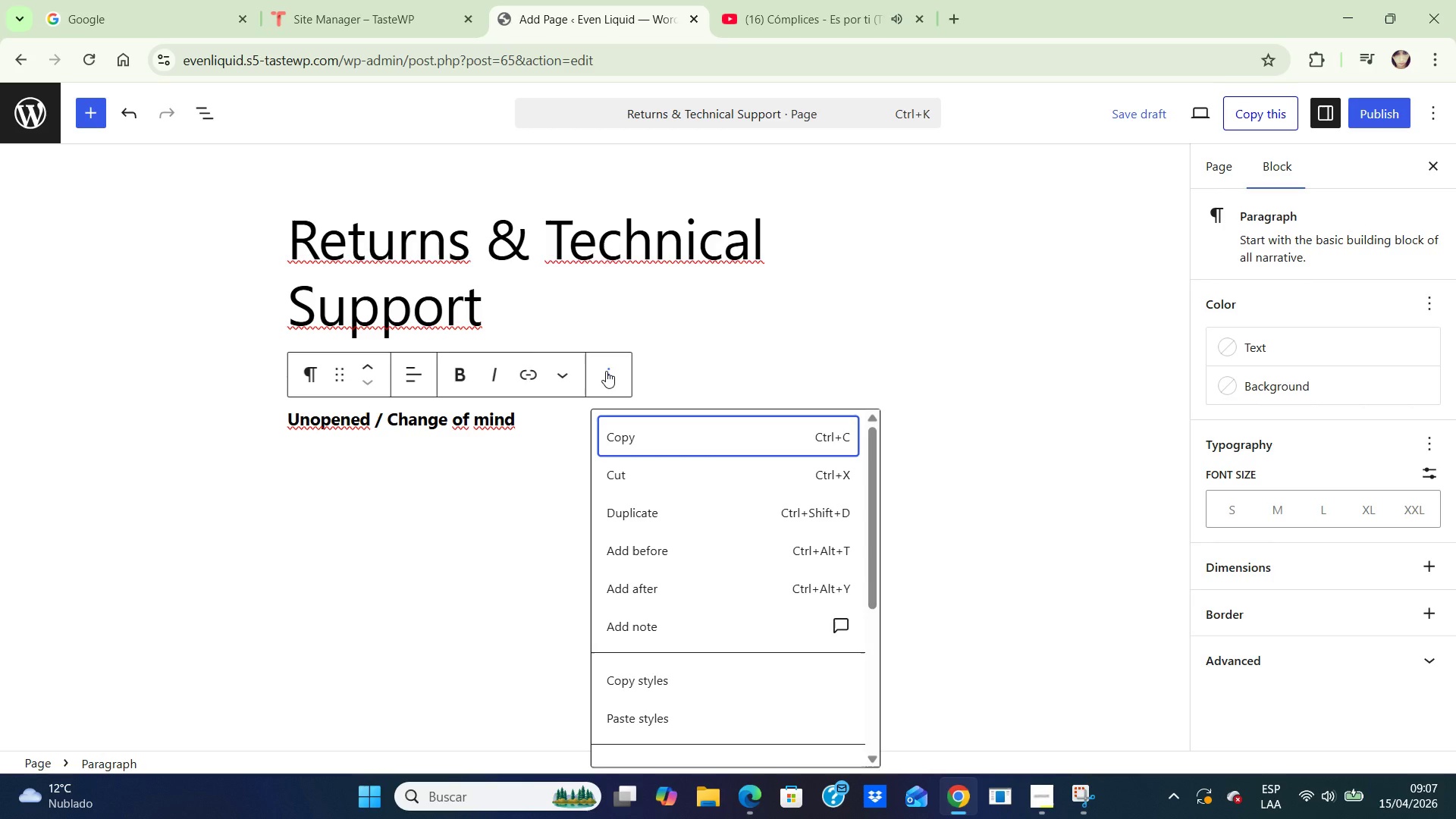 
left_click([536, 455])
 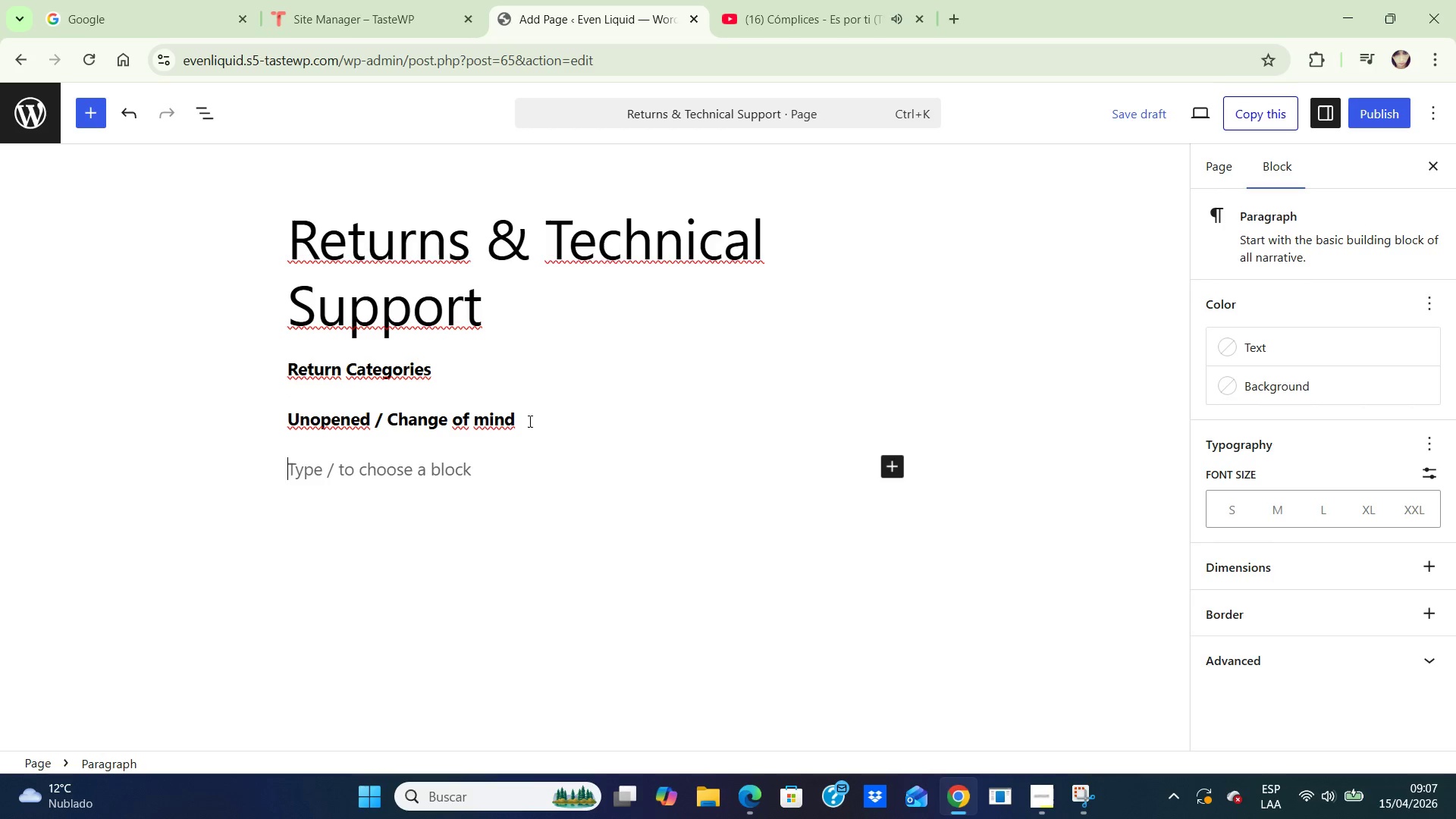 
left_click([530, 419])
 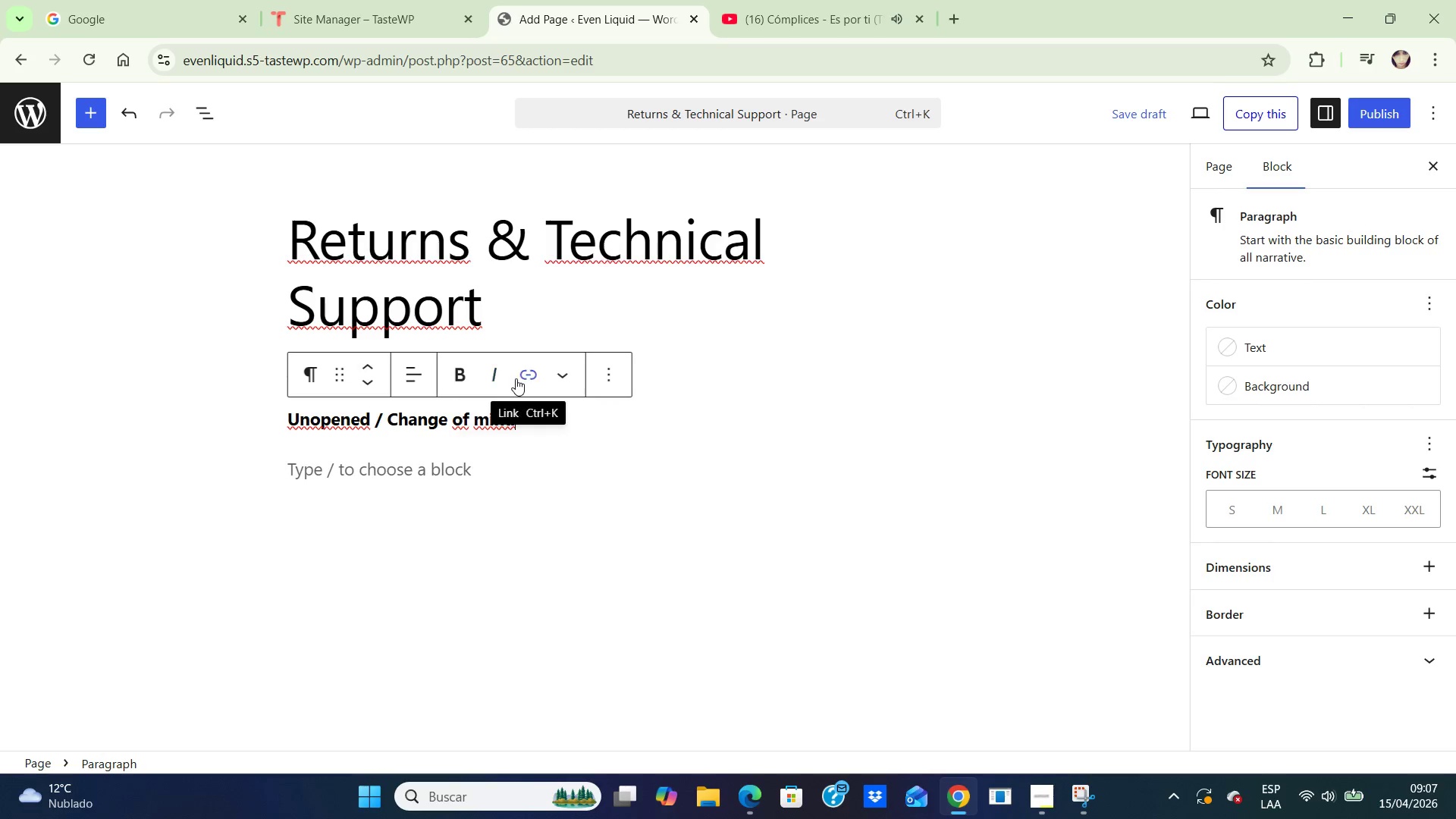 
wait(7.61)
 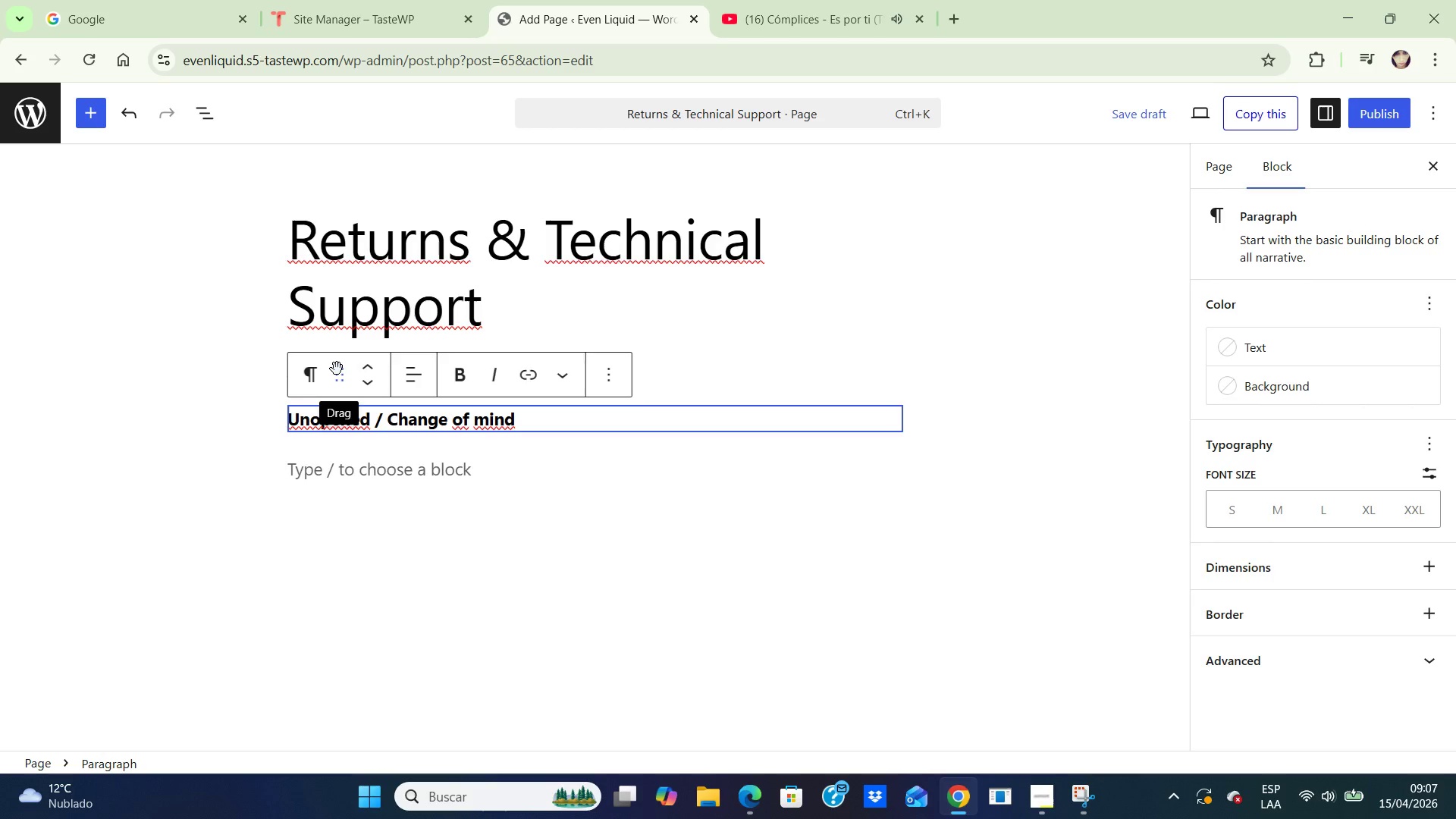 
left_click([557, 373])
 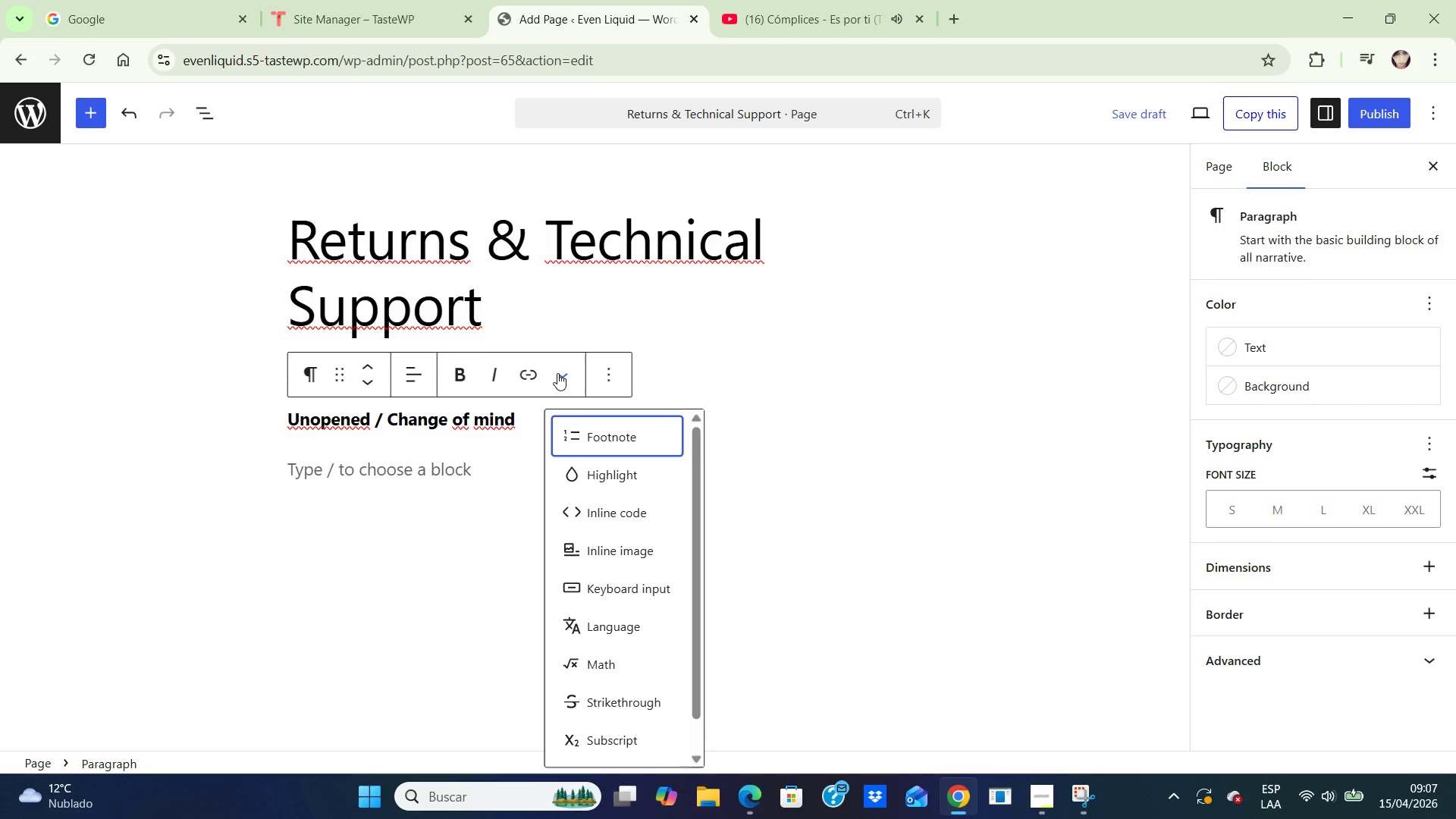 
wait(7.69)
 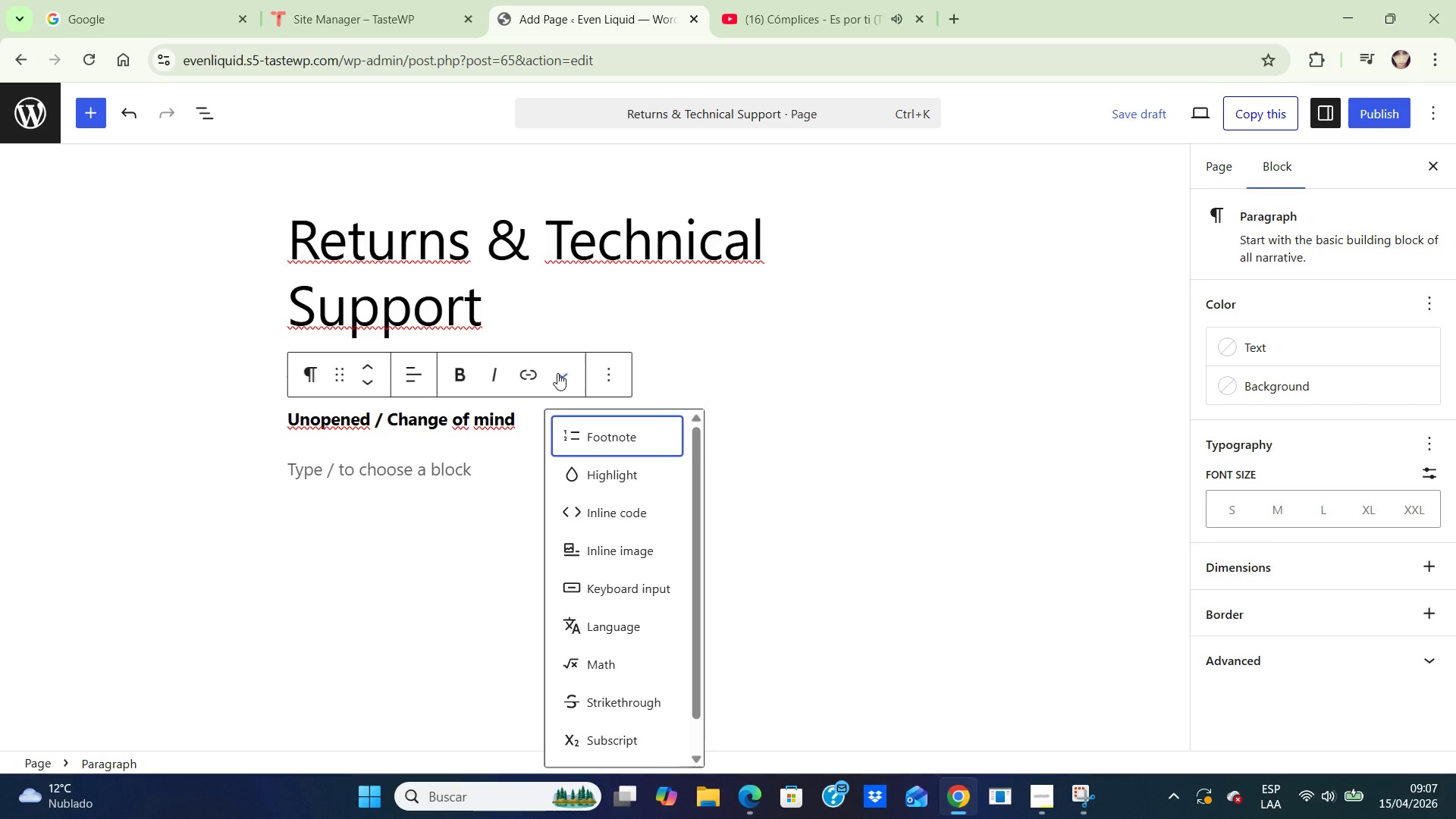 
left_click([609, 379])
 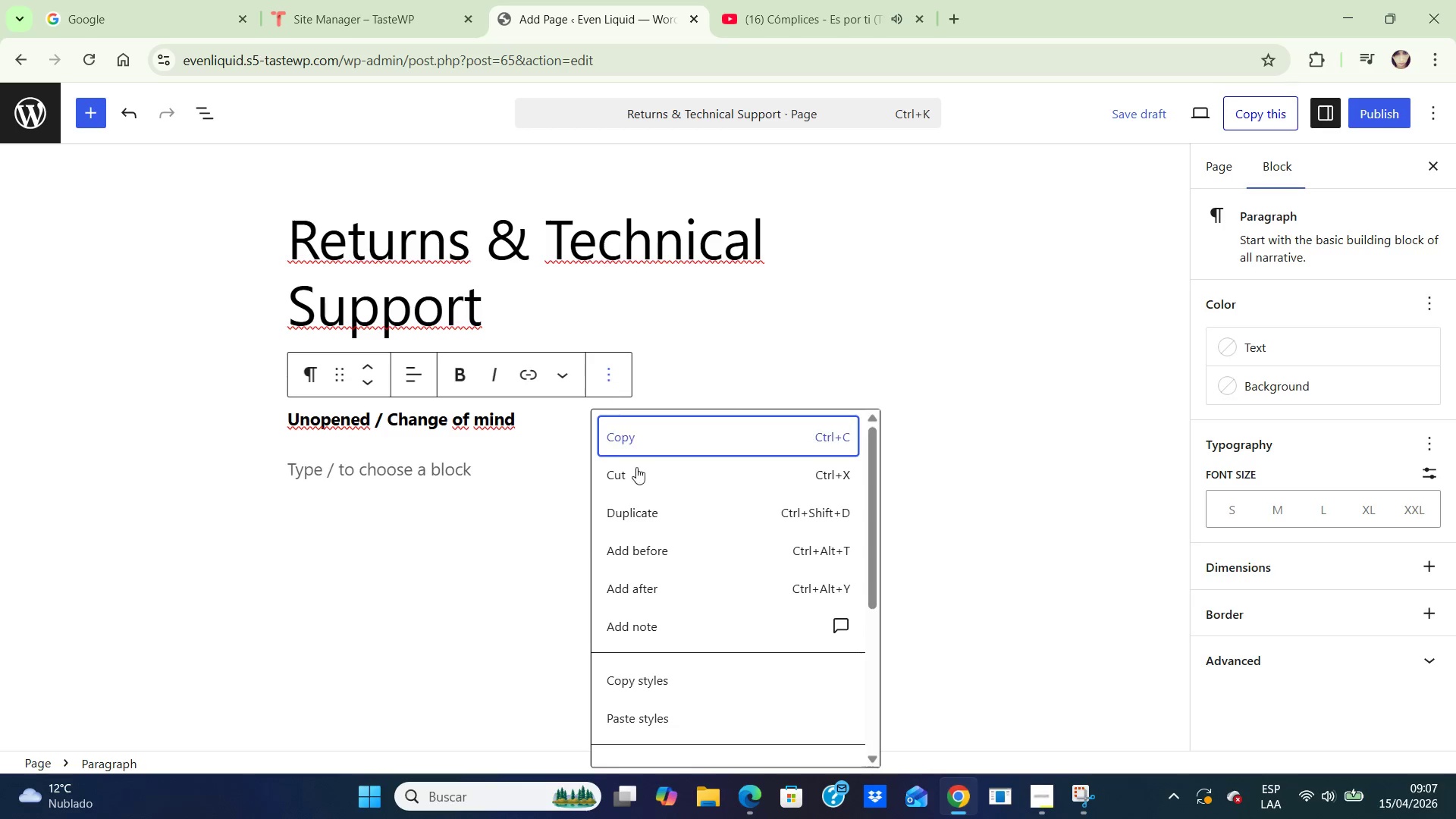 
scroll: coordinate [661, 567], scroll_direction: down, amount: 6.0
 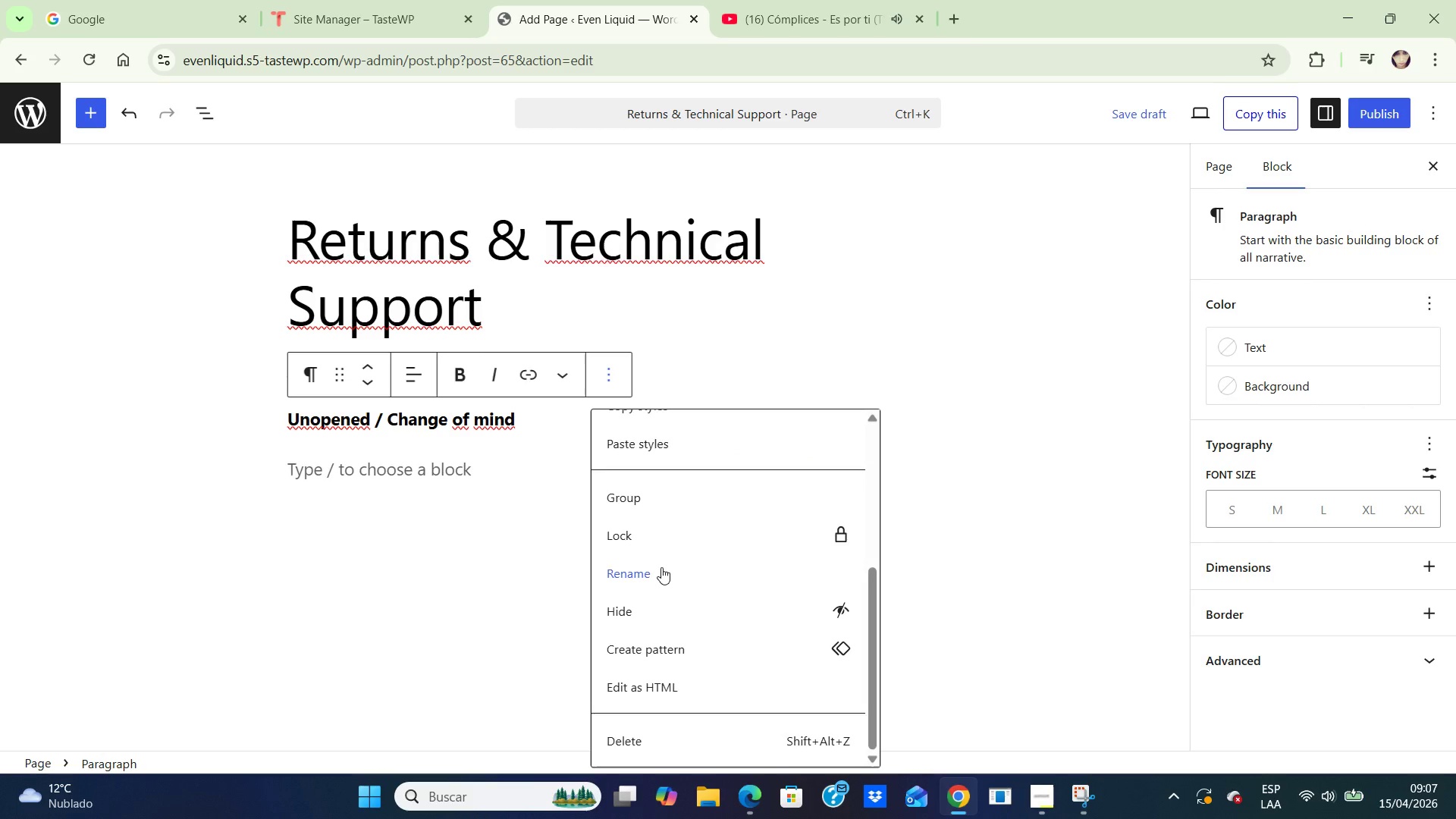 
scroll: coordinate [661, 567], scroll_direction: up, amount: 1.0
 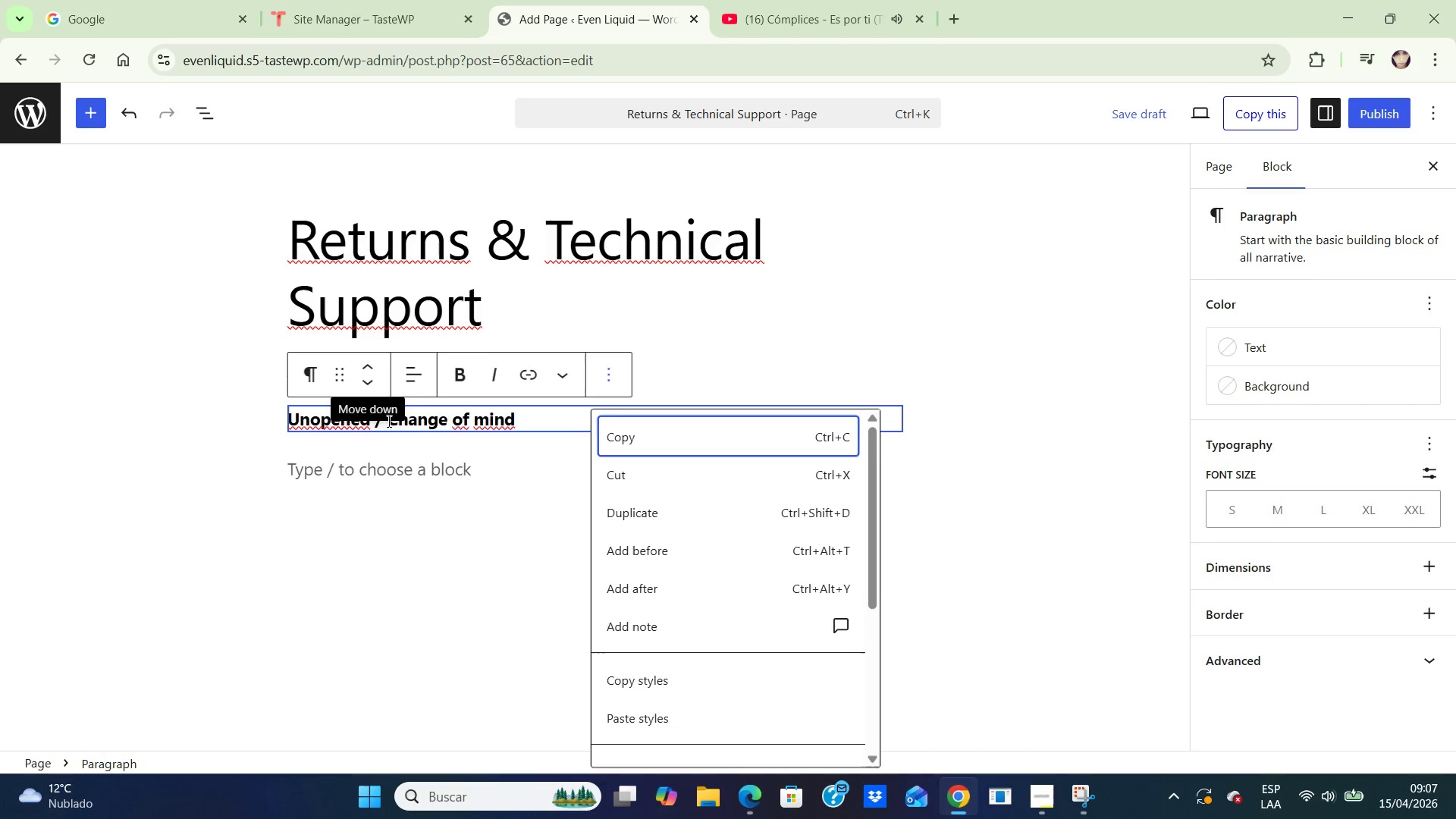 
left_click([524, 416])
 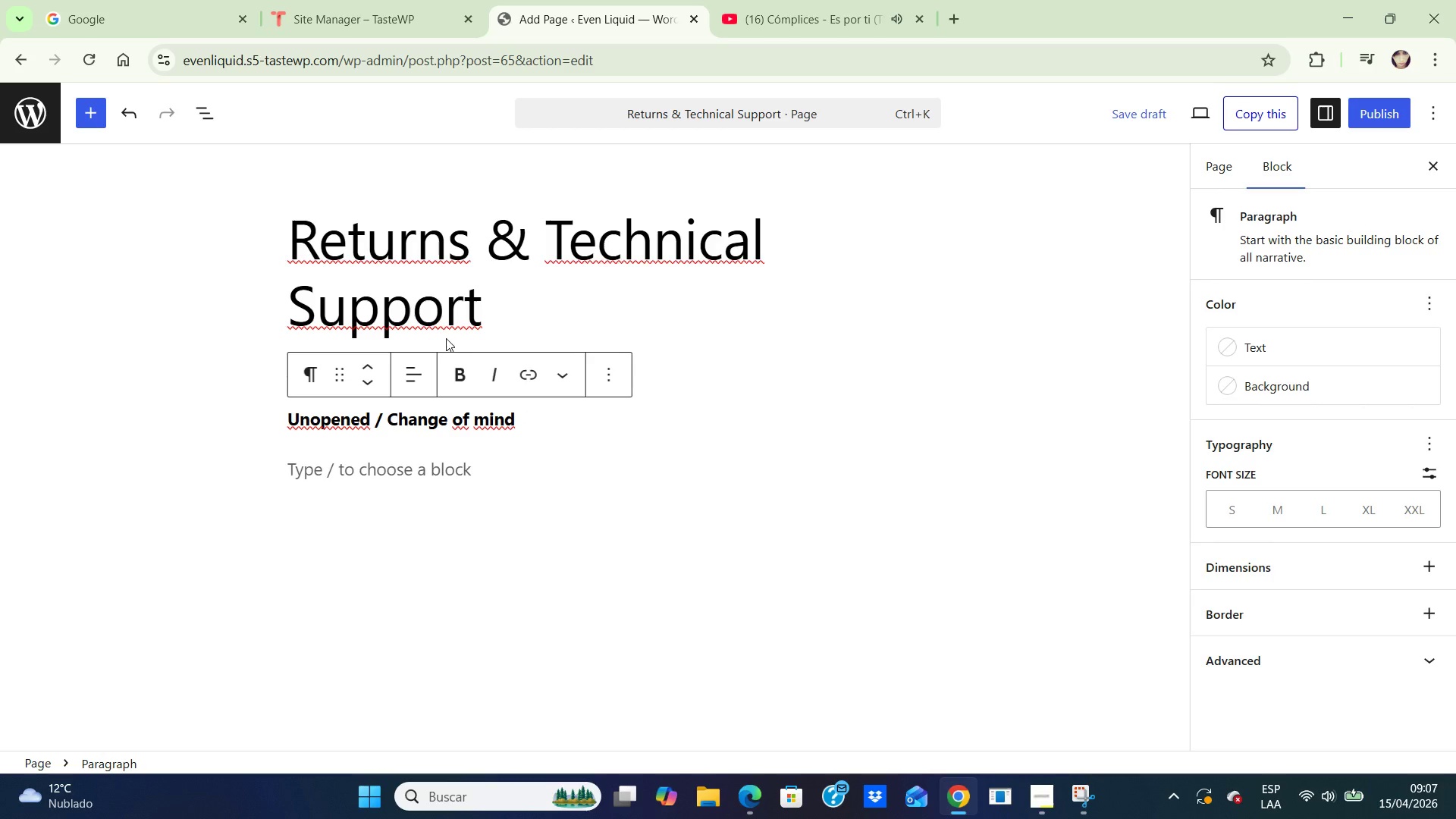 
left_click([422, 380])
 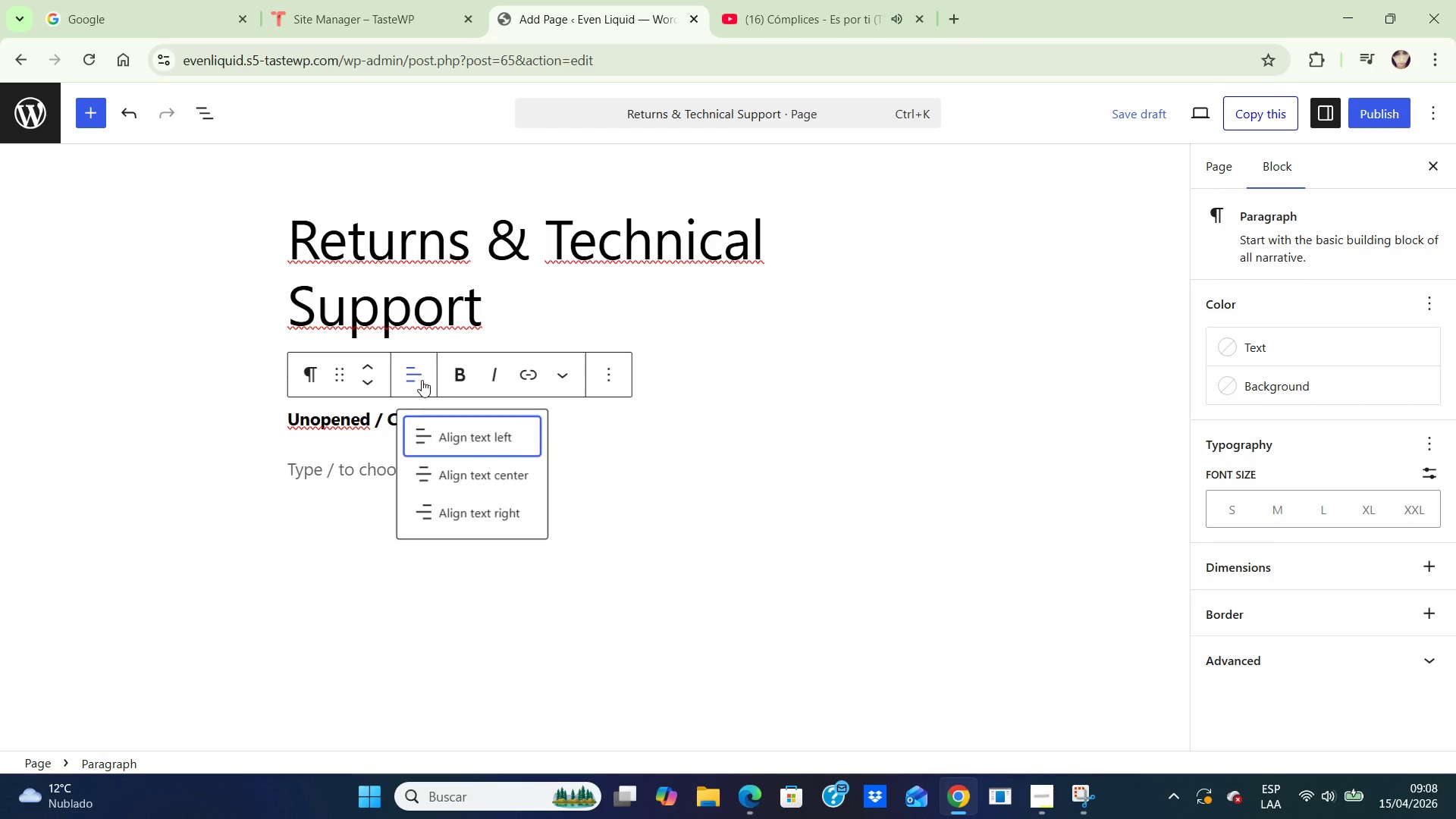 
left_click([422, 380])
 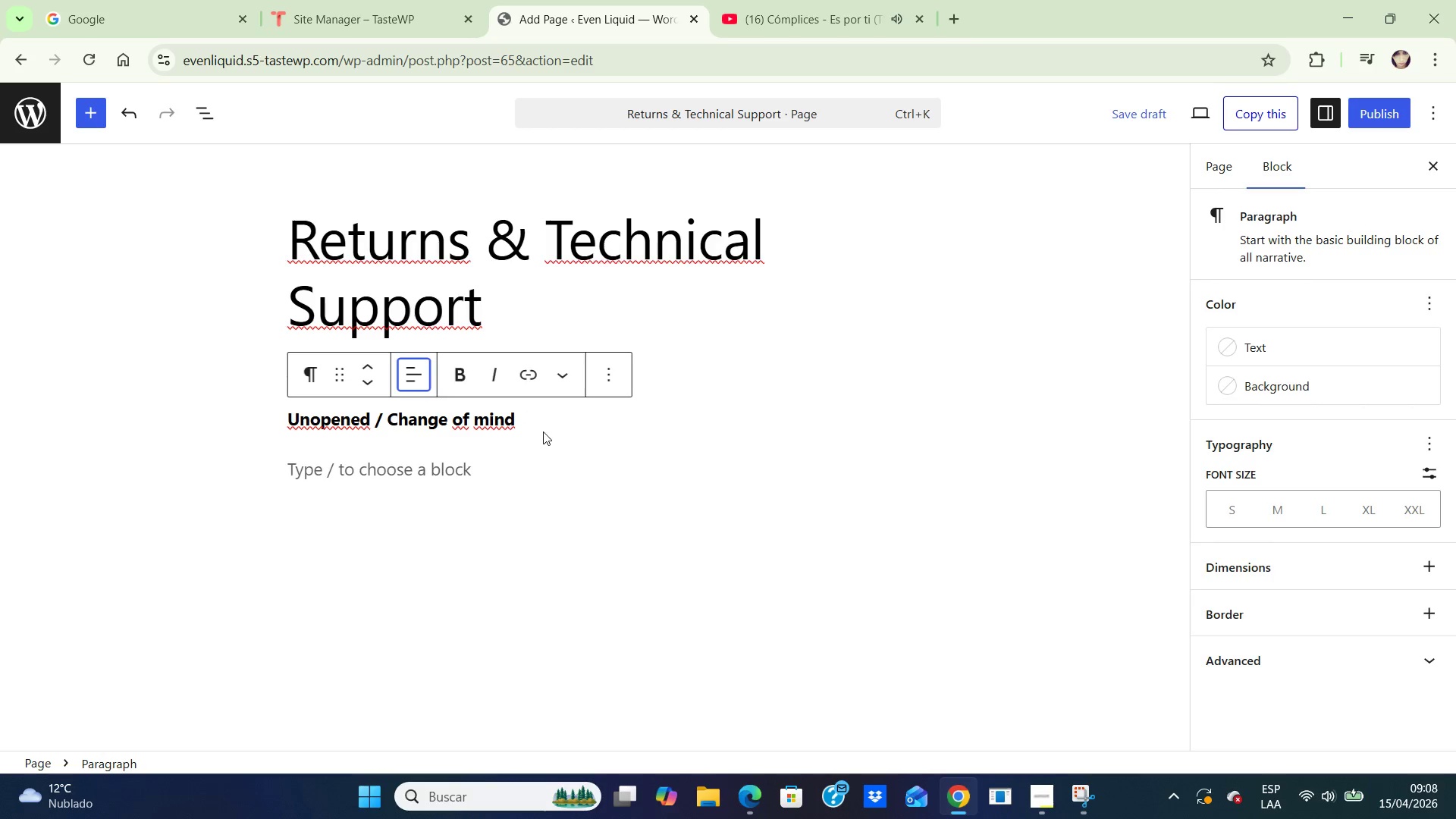 
left_click([535, 421])
 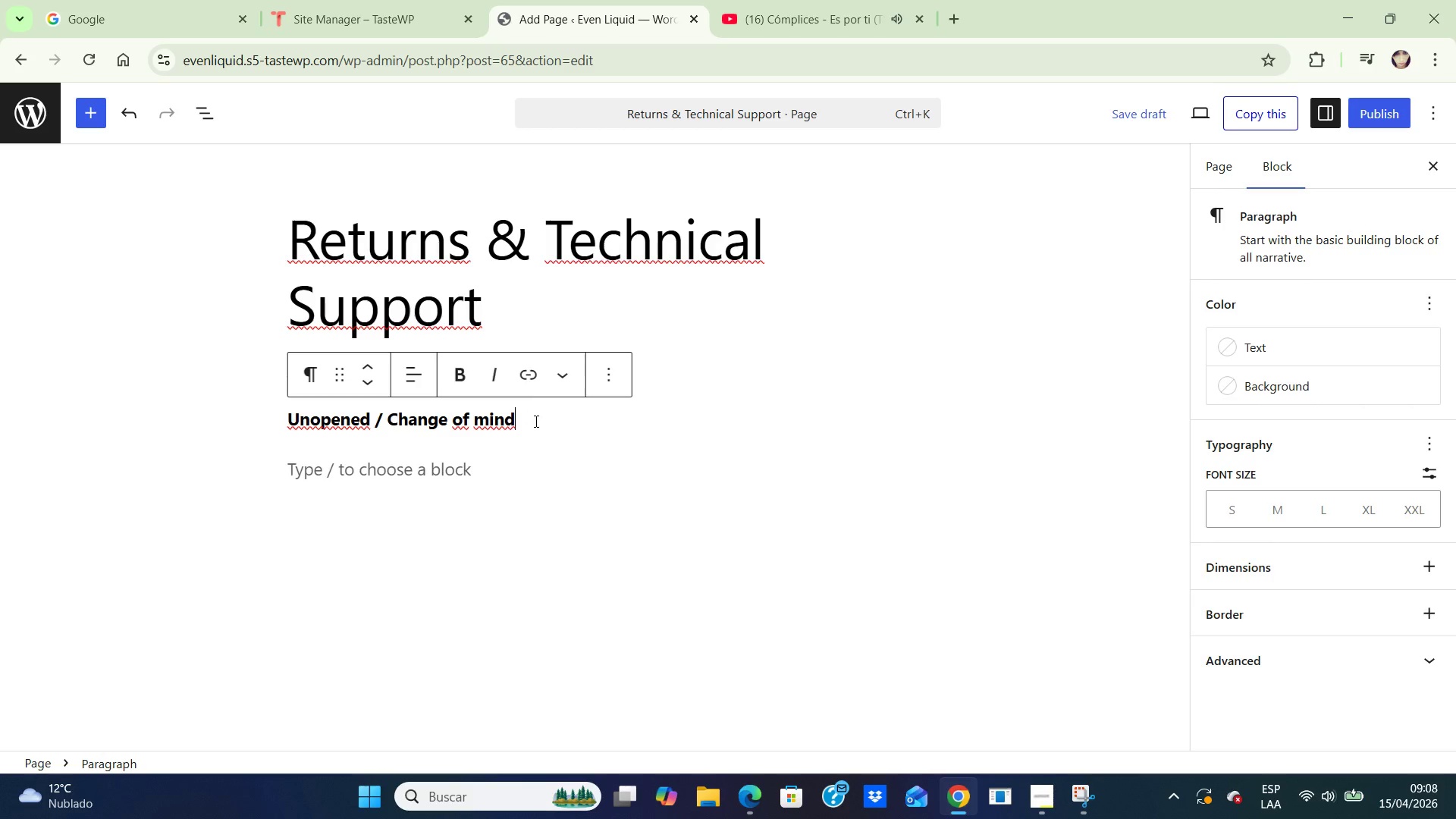 
key(Enter)
 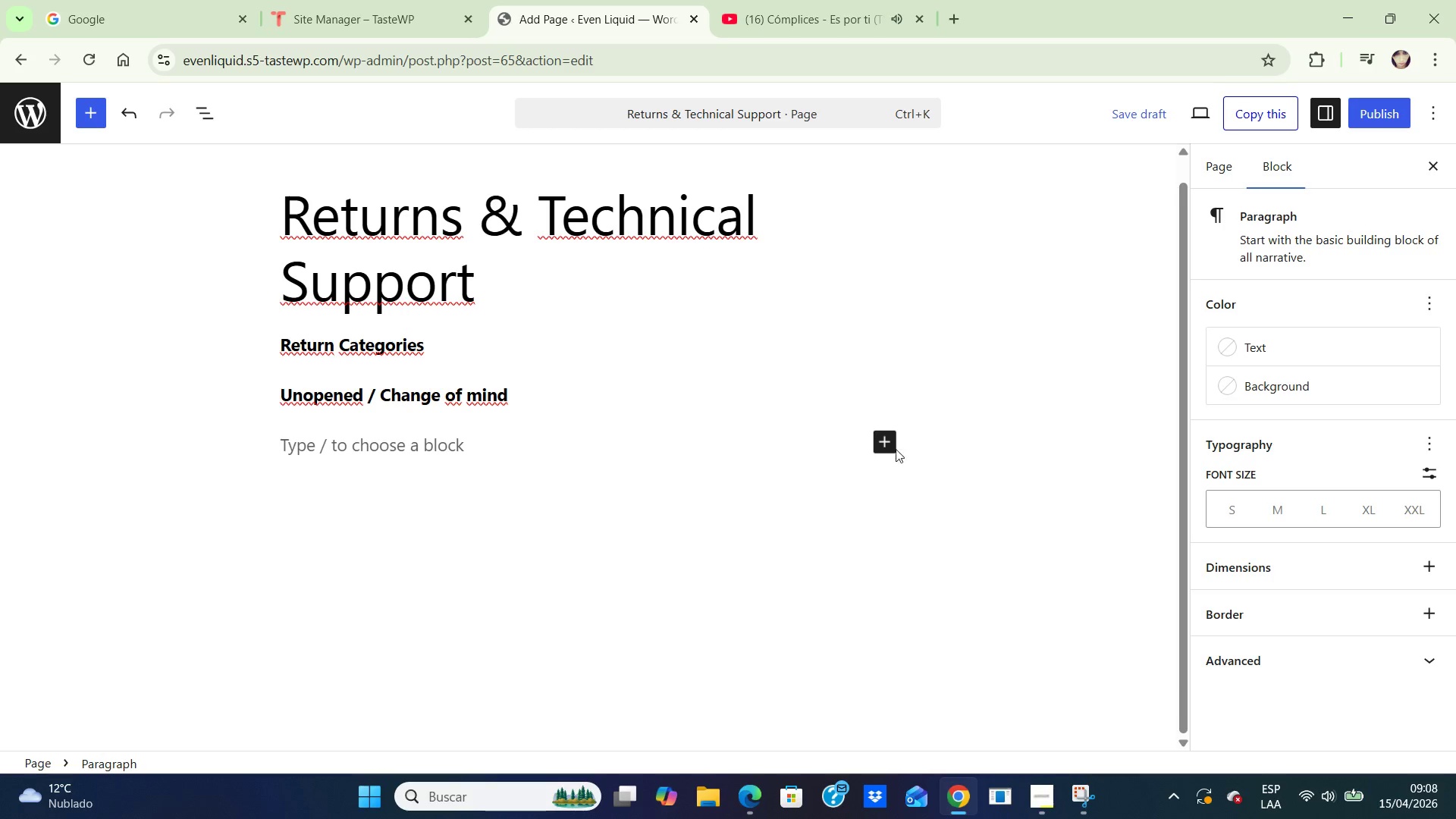 
left_click([883, 447])
 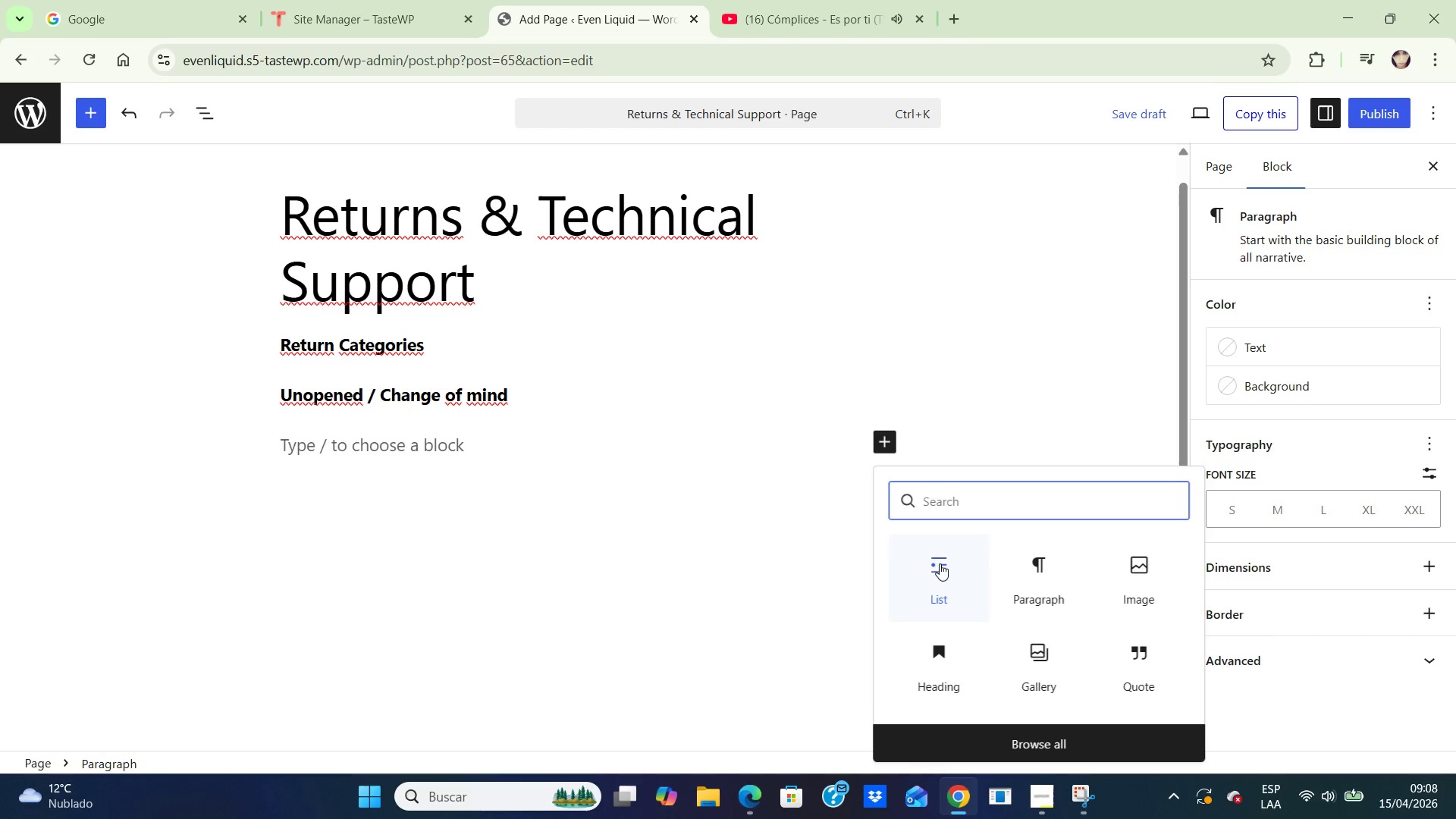 
left_click([934, 557])
 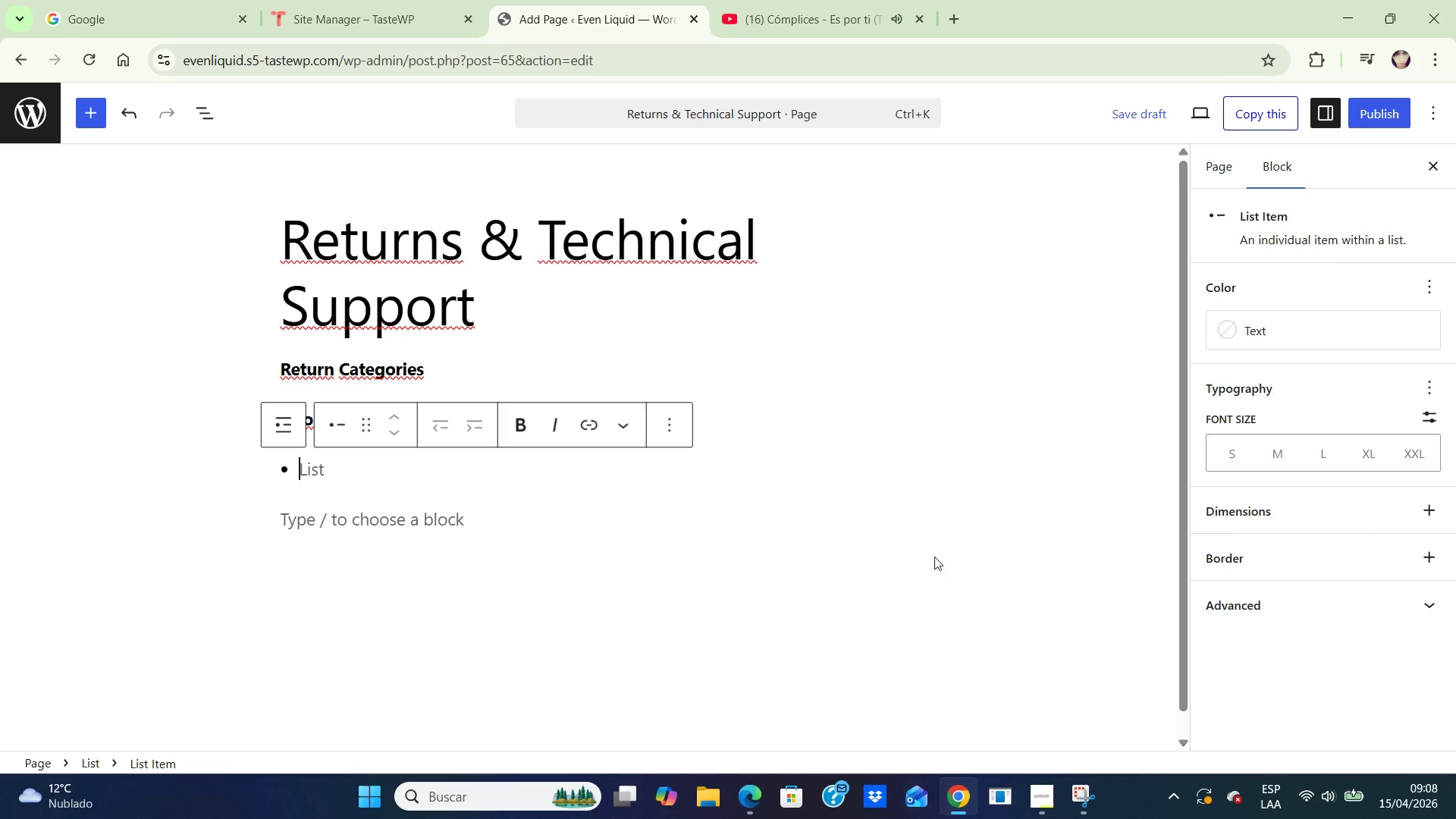 
wait(5.91)
 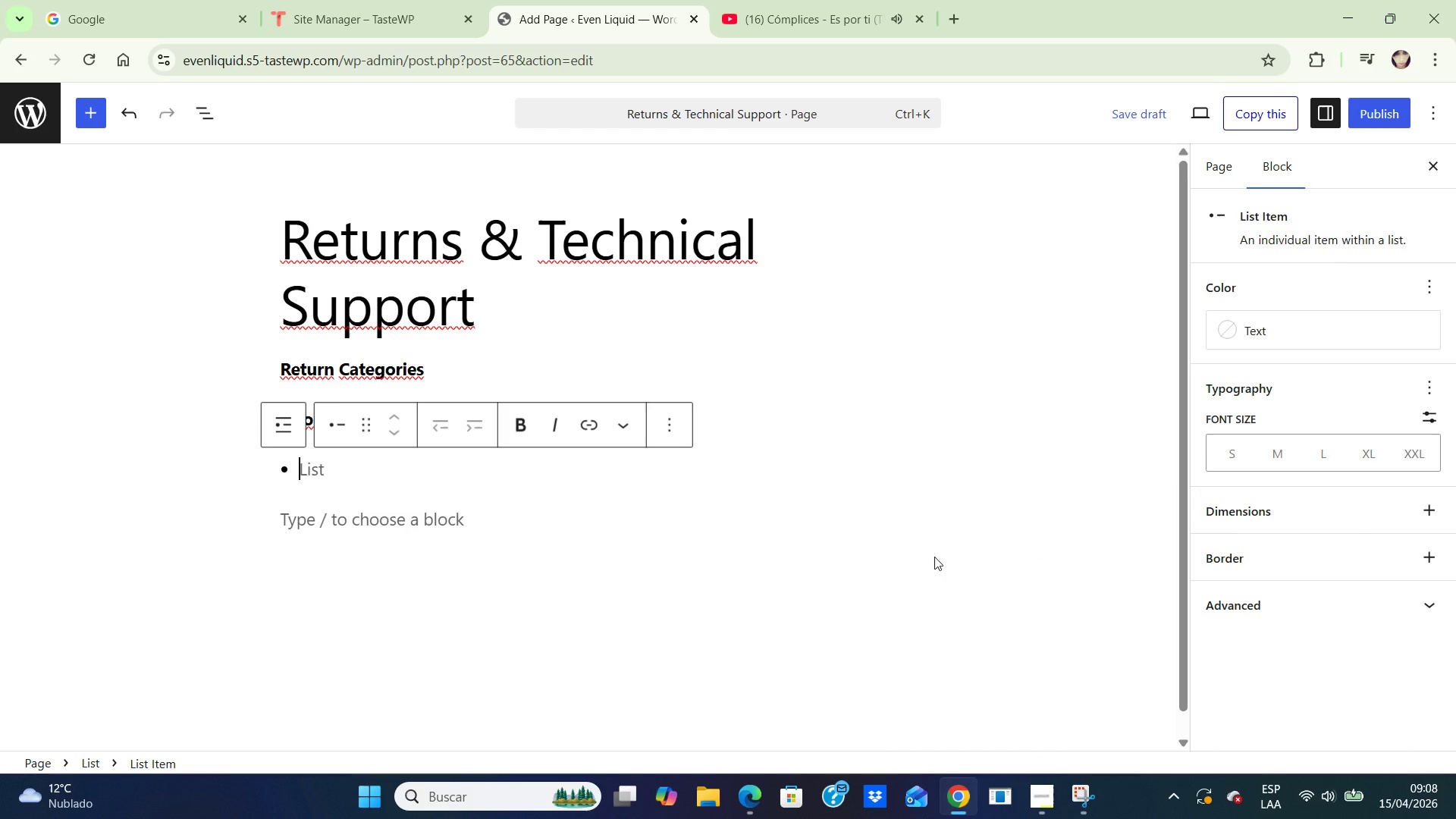 
type(Eligible within 30 days of delivery)
 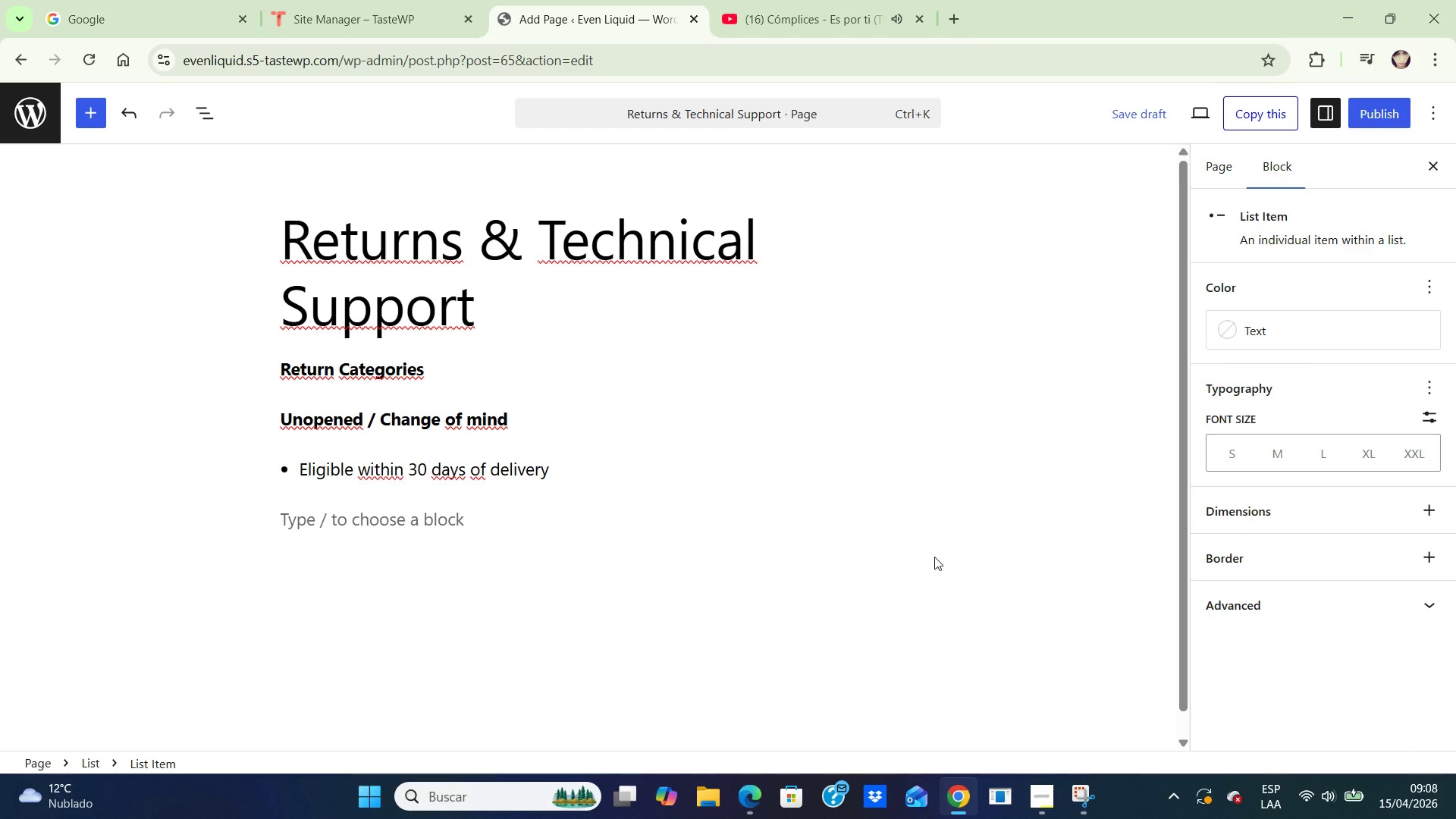 
key(Enter)
 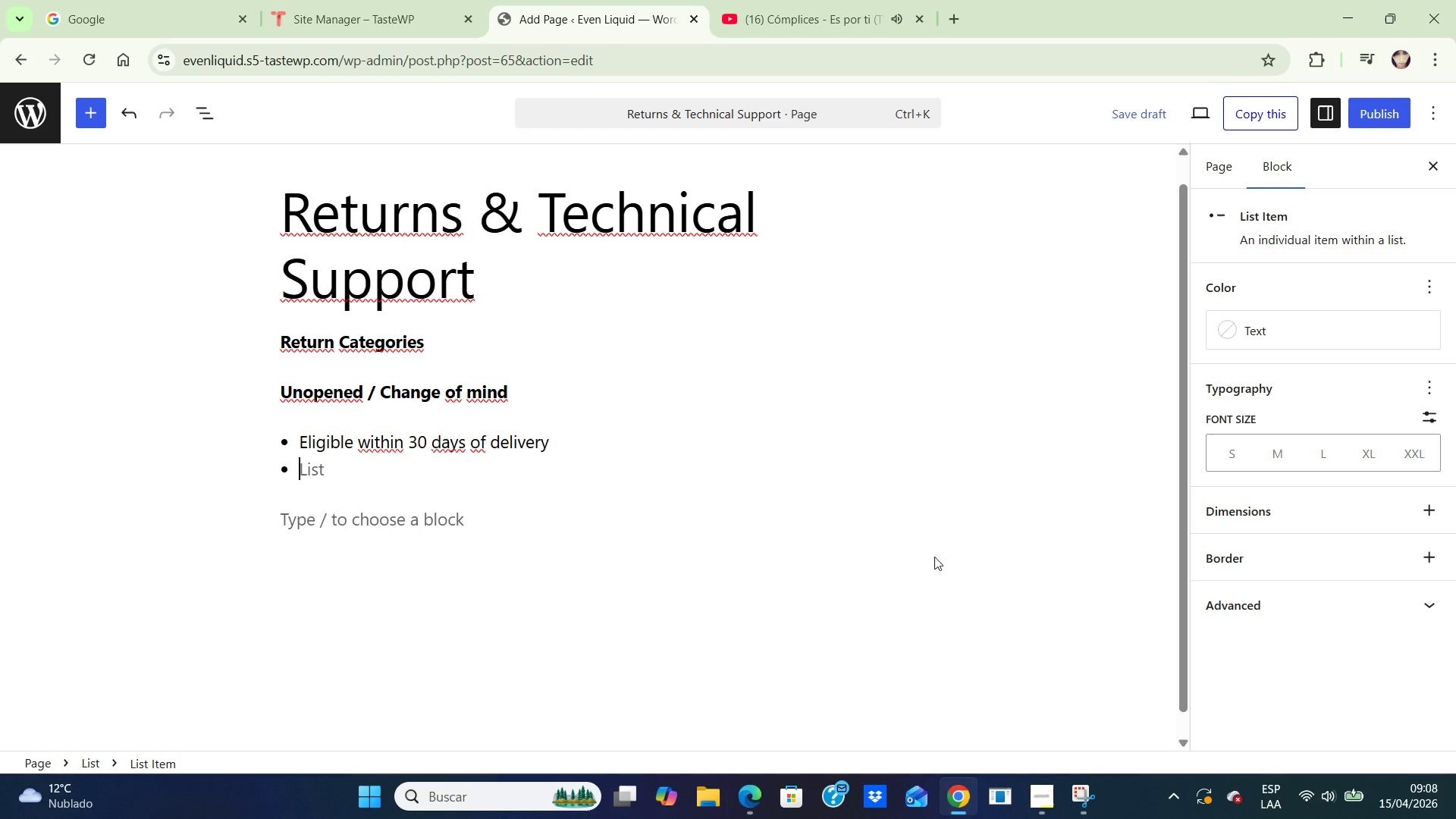 
type(Product must be unopened and in original packa)
 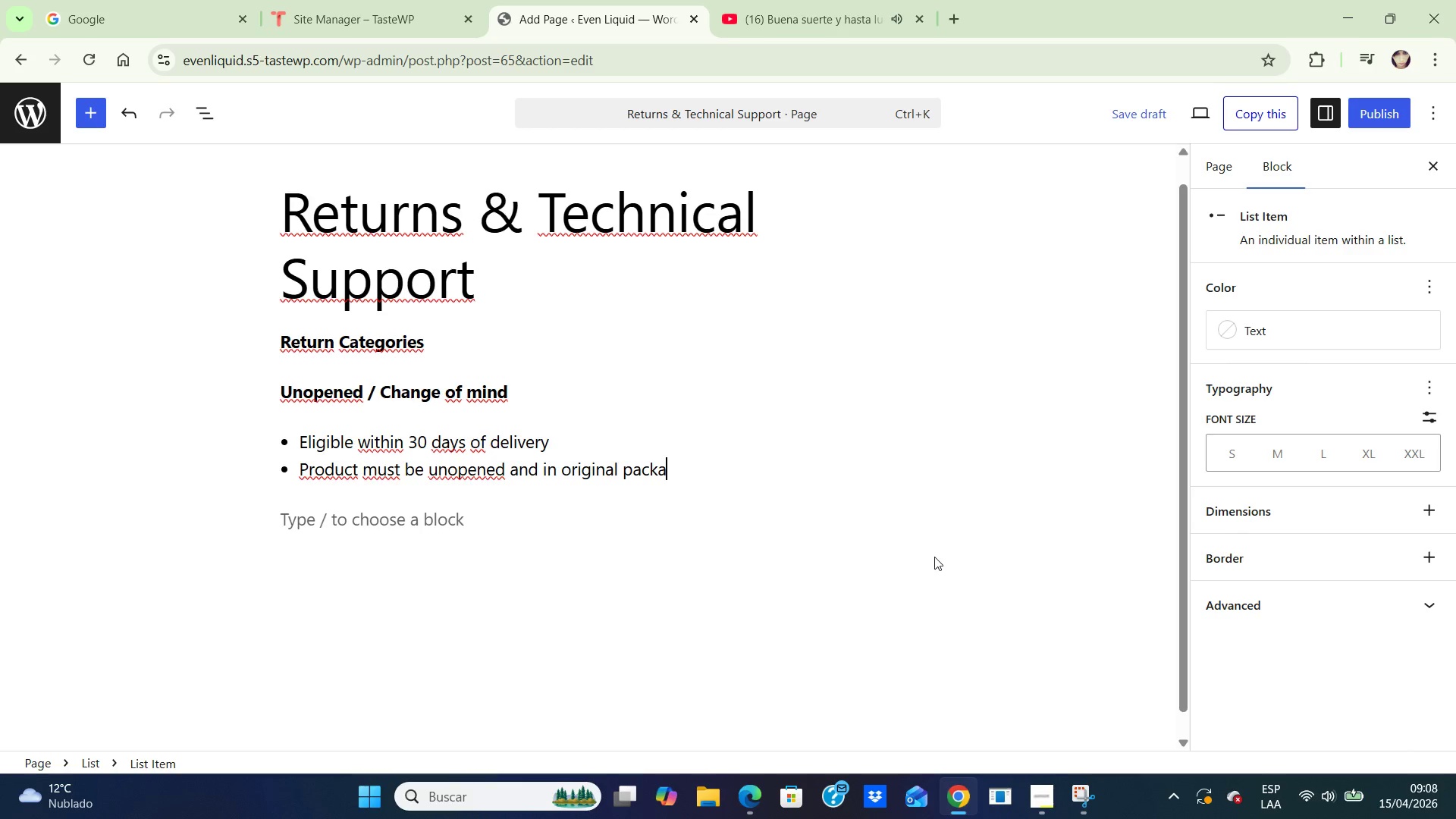 
type(ging)
 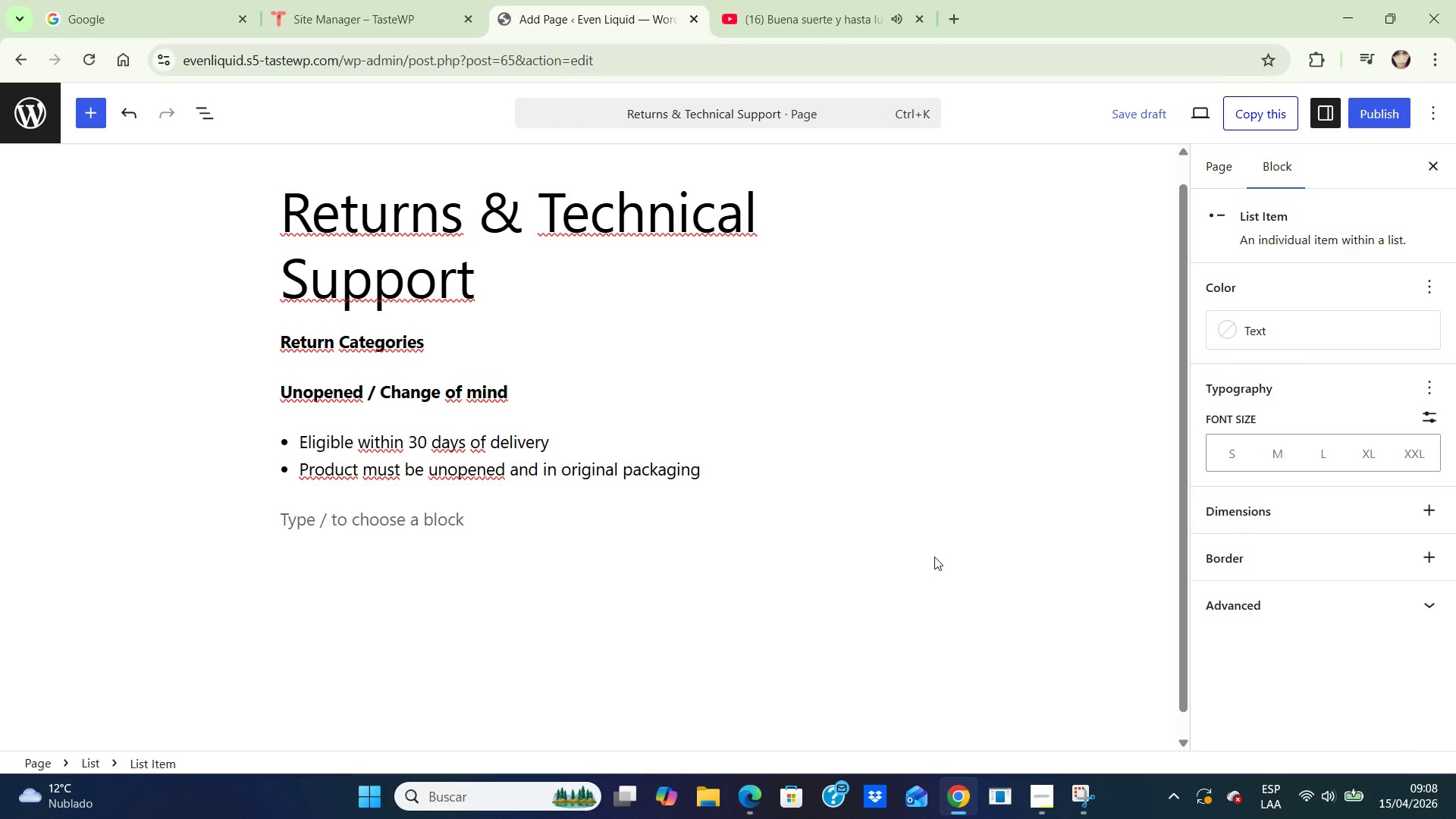 
key(Enter)
 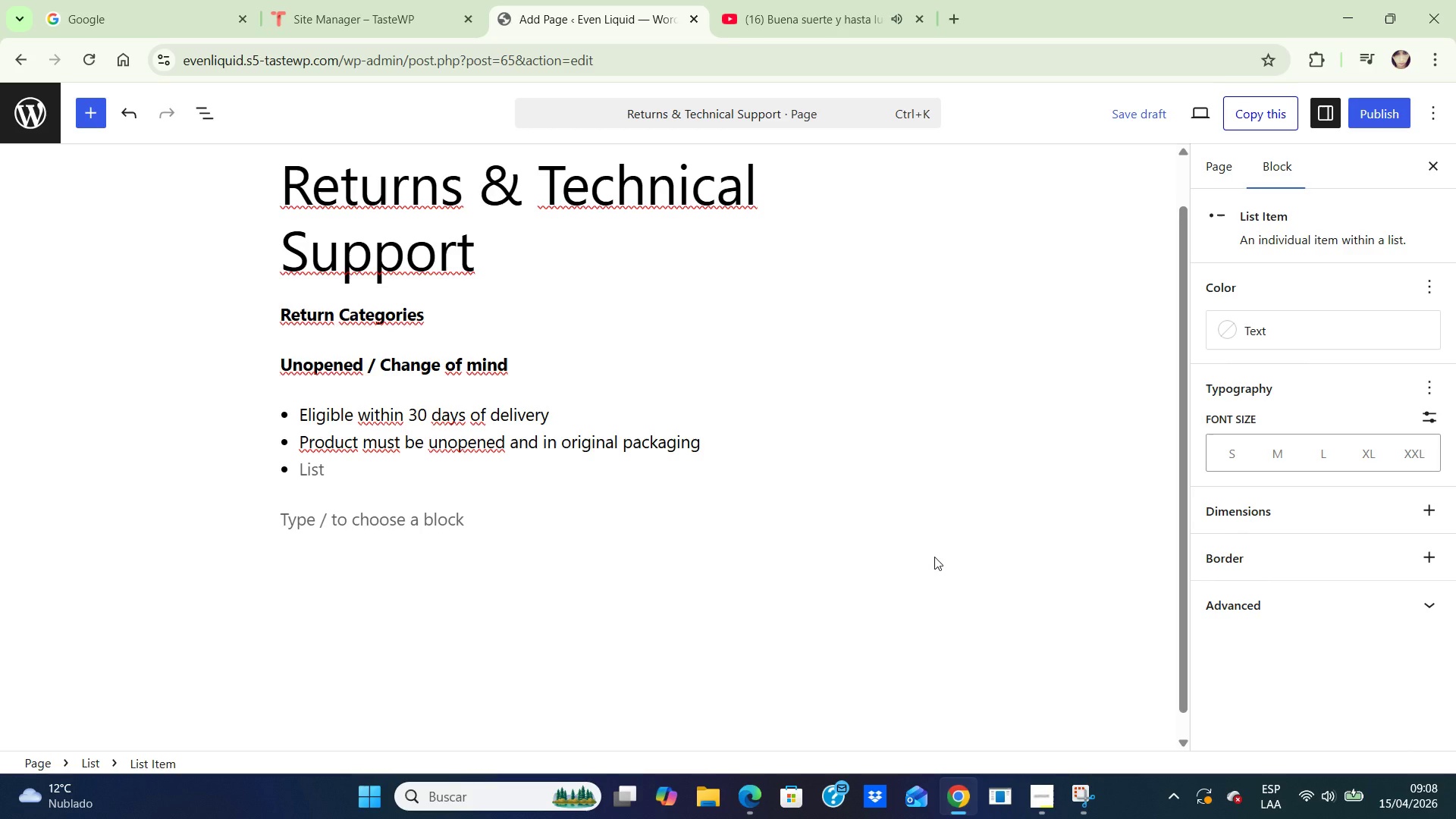 
type(Subject to a 15% restocking fee)
 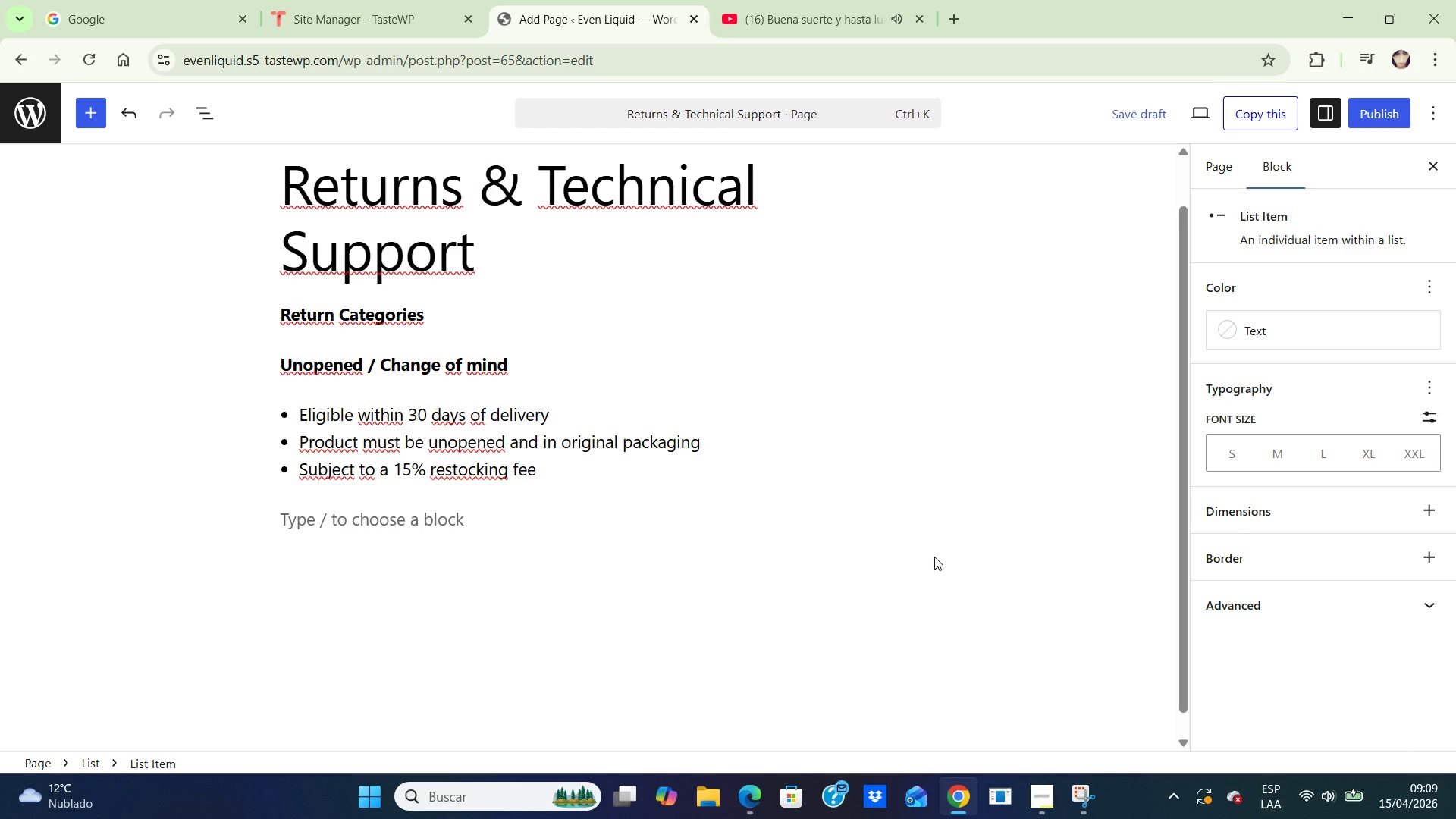 
wait(6.12)
 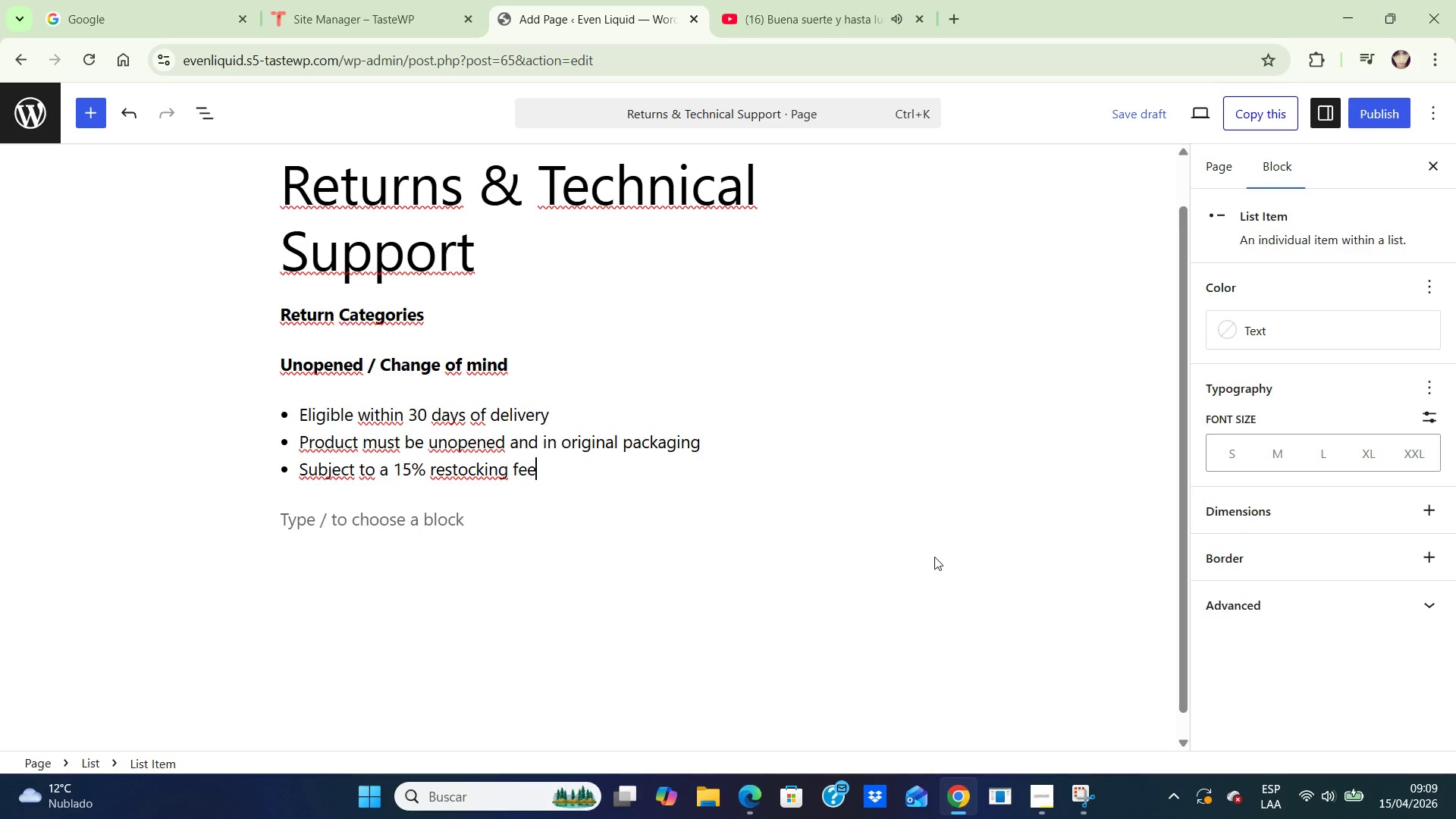 
key(Enter)
 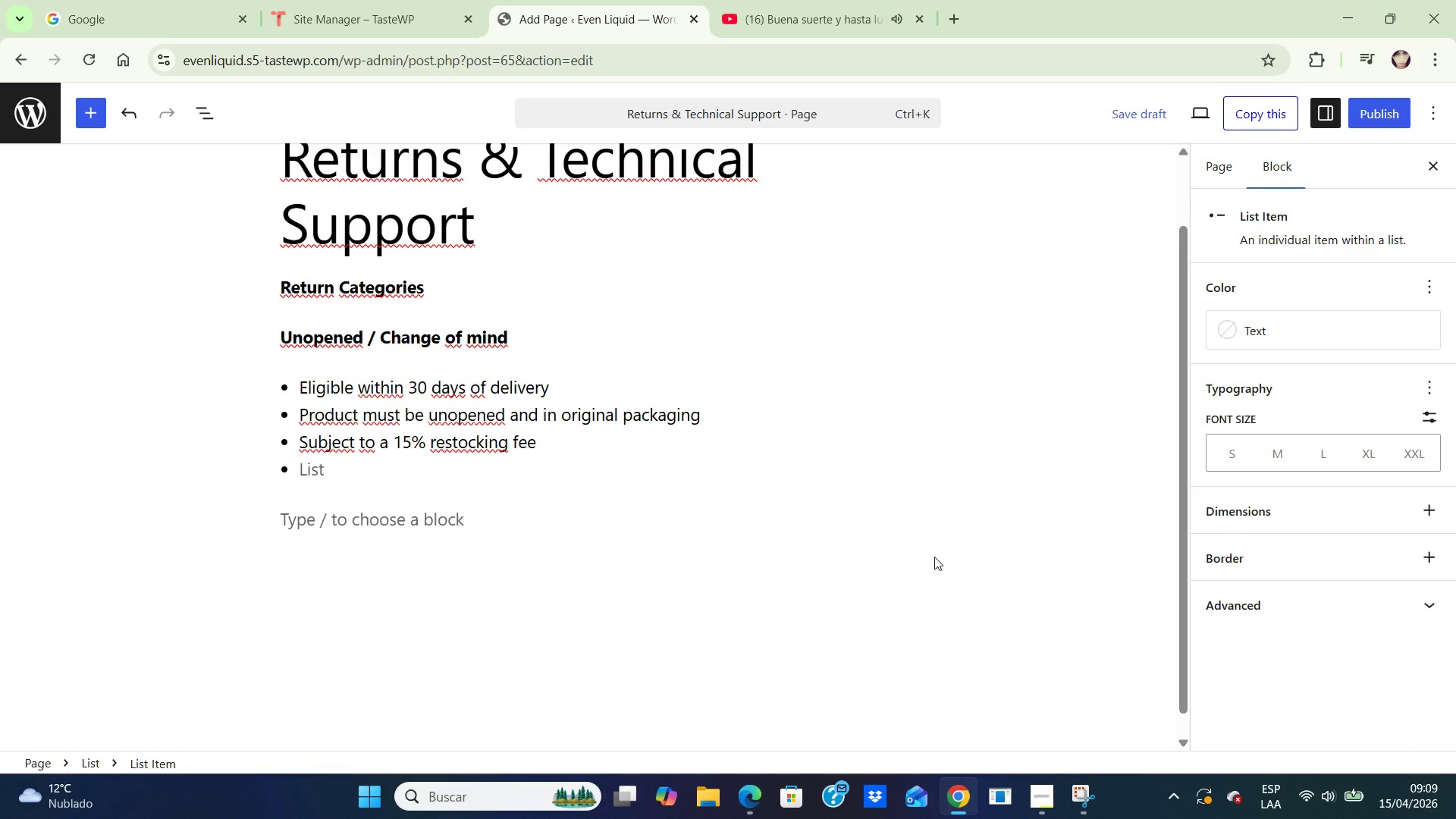 
type(Customer is responsable for return shipping)
 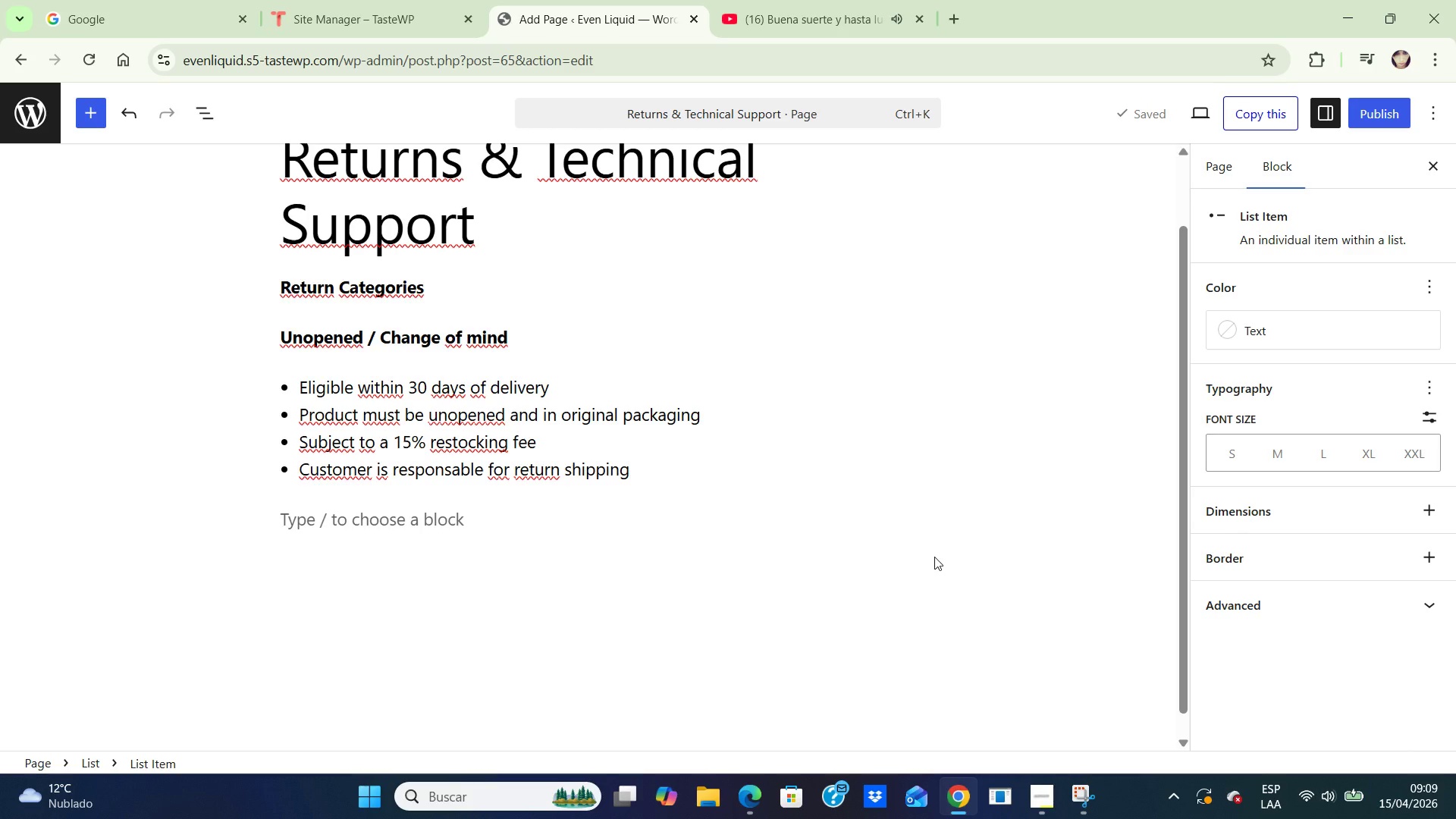 
wait(17.48)
 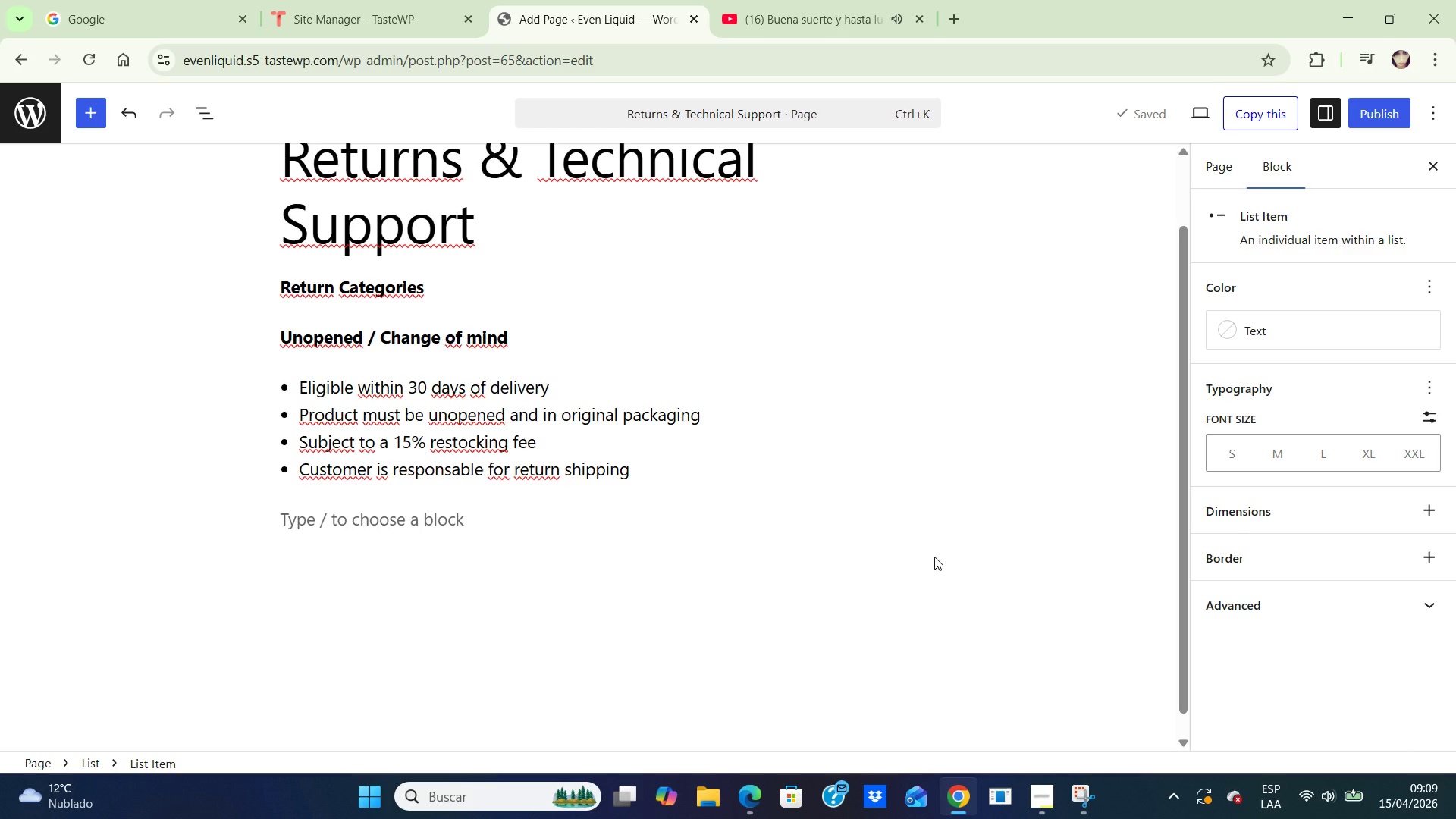 
left_click([441, 519])
 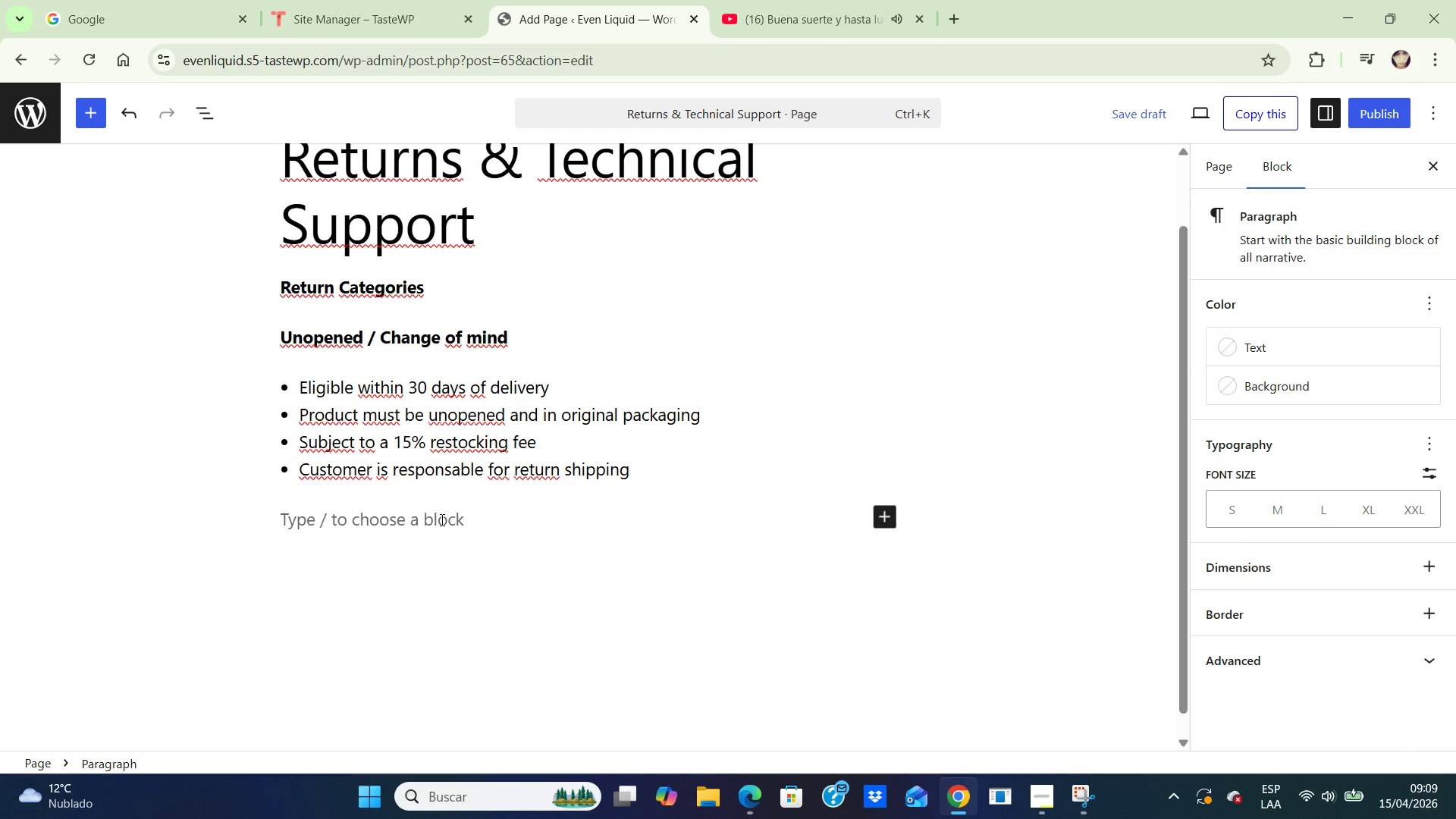 
wait(7.95)
 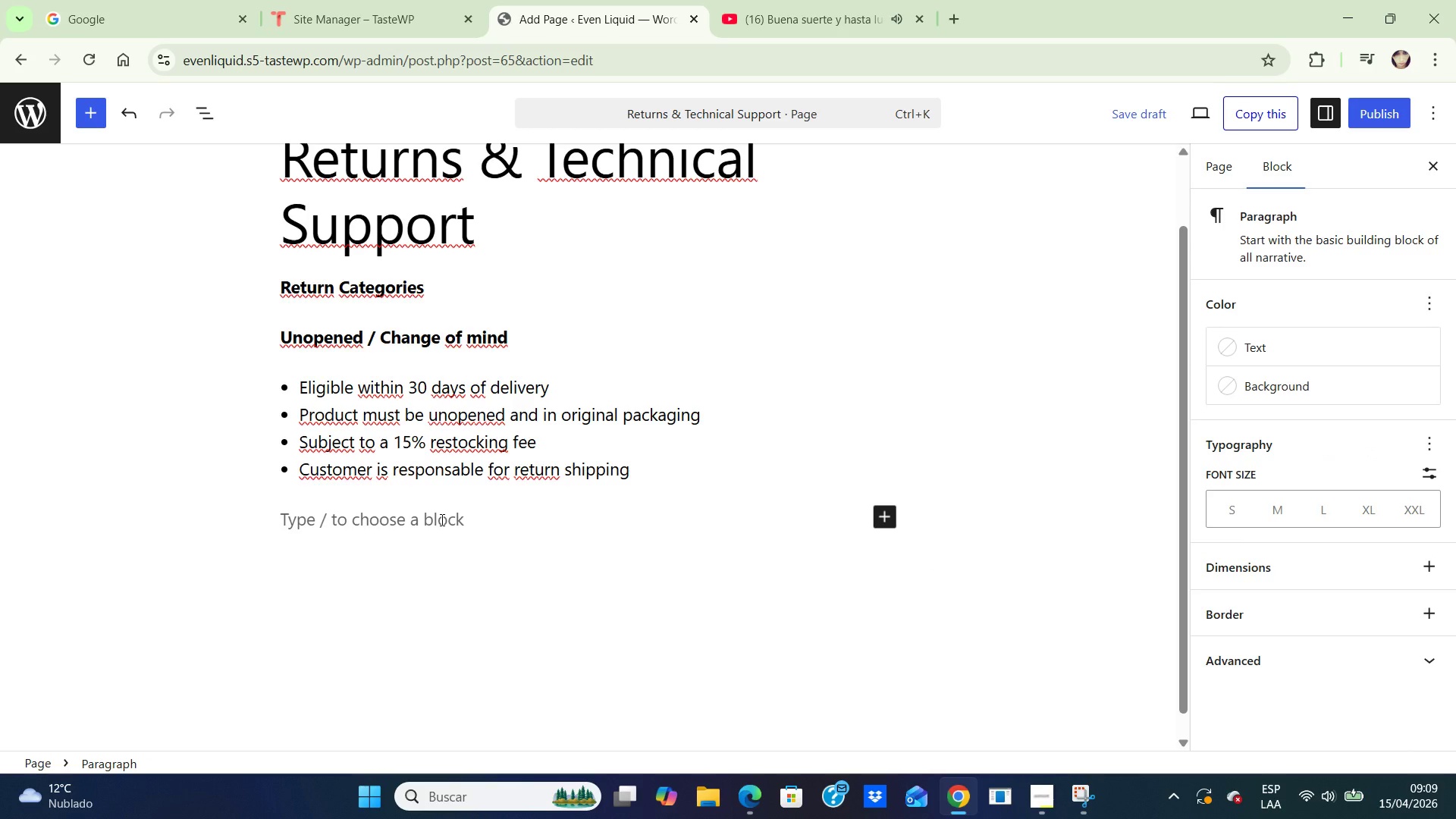 
type(R)
key(Backspace)
type(Techinical )
key(Backspace)
key(Backspace)
key(Backspace)
key(Backspace)
key(Backspace)
key(Backspace)
key(Backspace)
type(nical Failure /)
 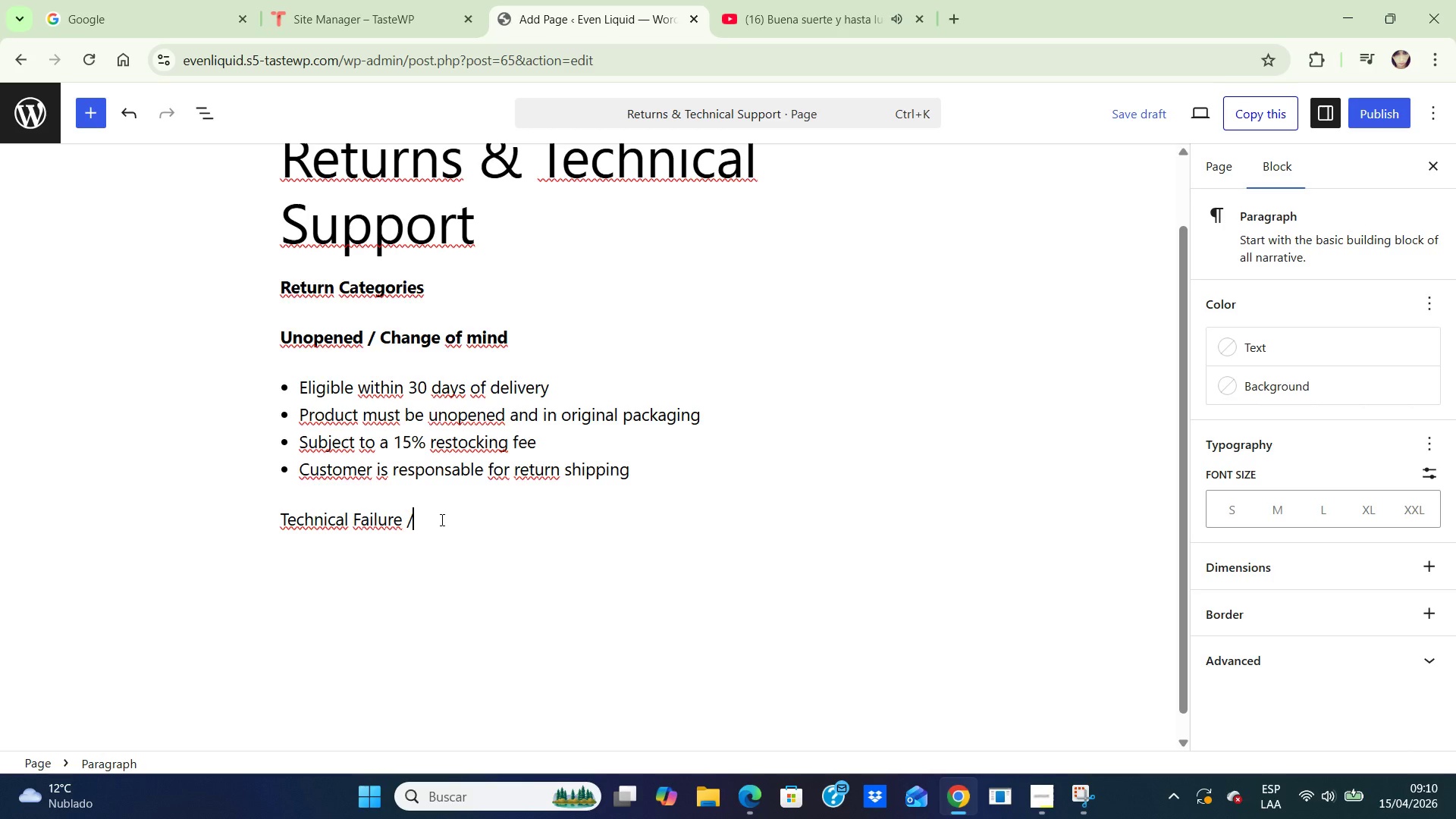 
wait(16.89)
 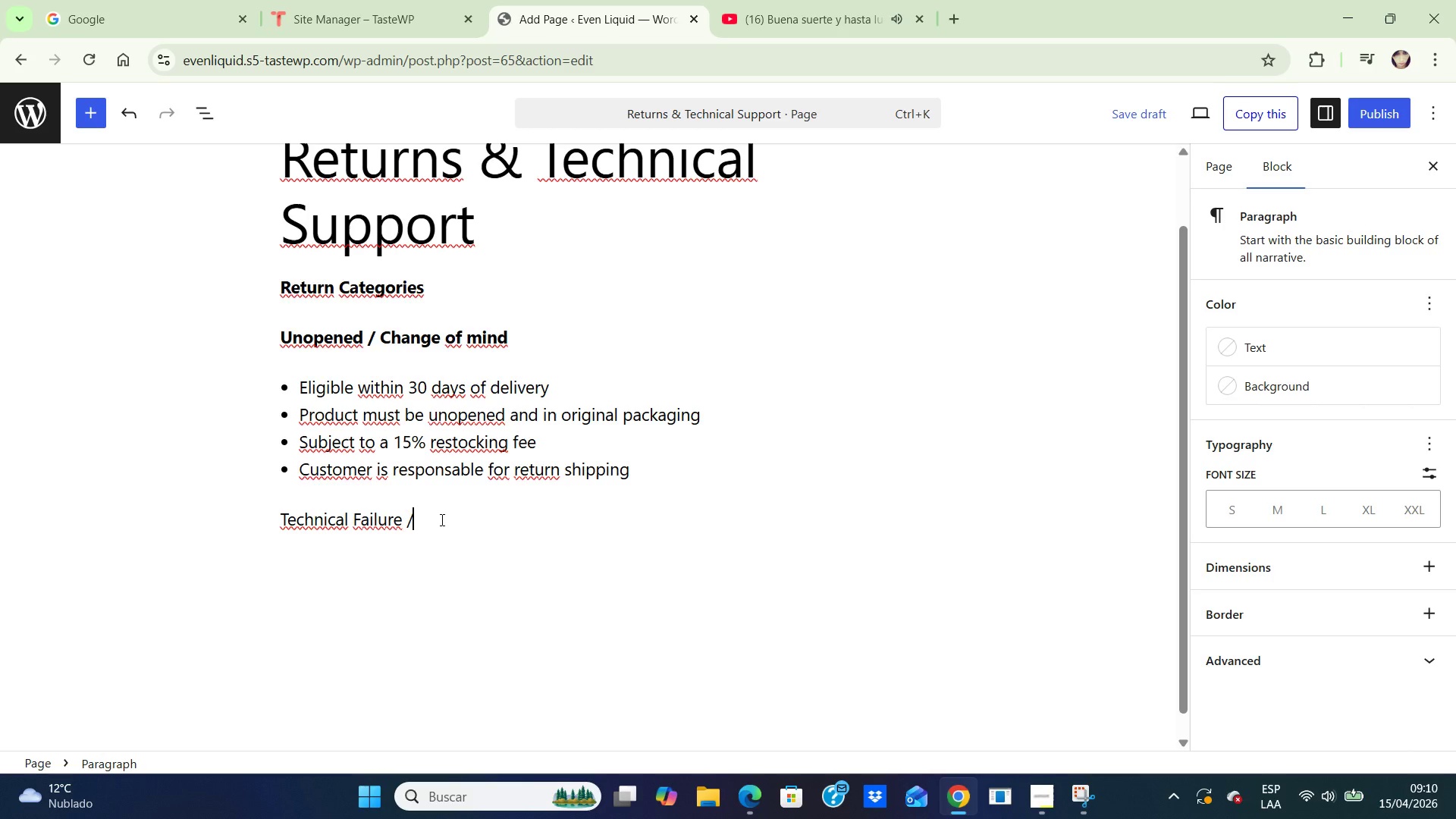 
type( Warranty Reviw)
key(Backspace)
type(ew)
 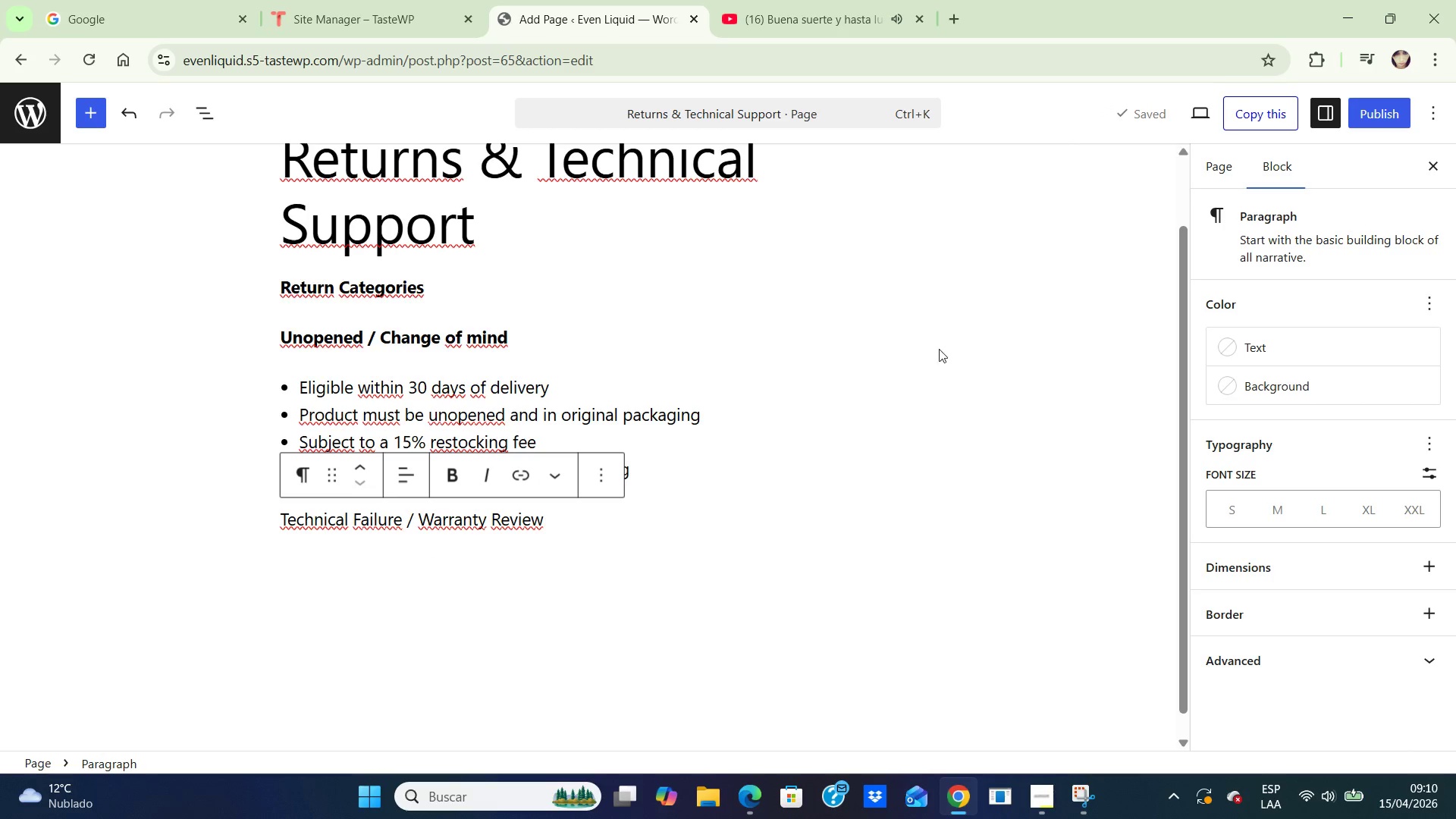 
wait(5.49)
 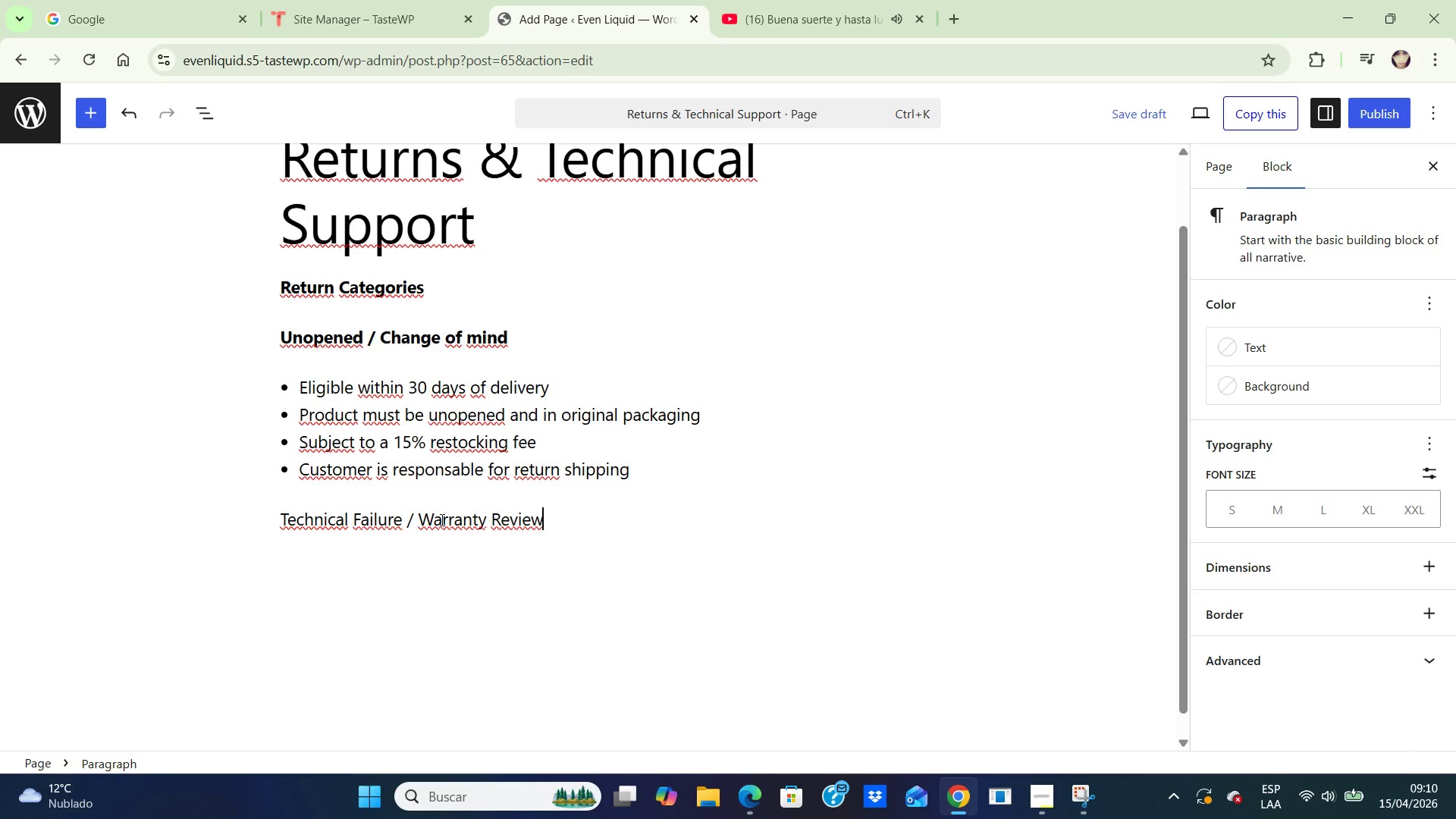 
left_click_drag(start_coordinate=[557, 525], to_coordinate=[283, 521])
 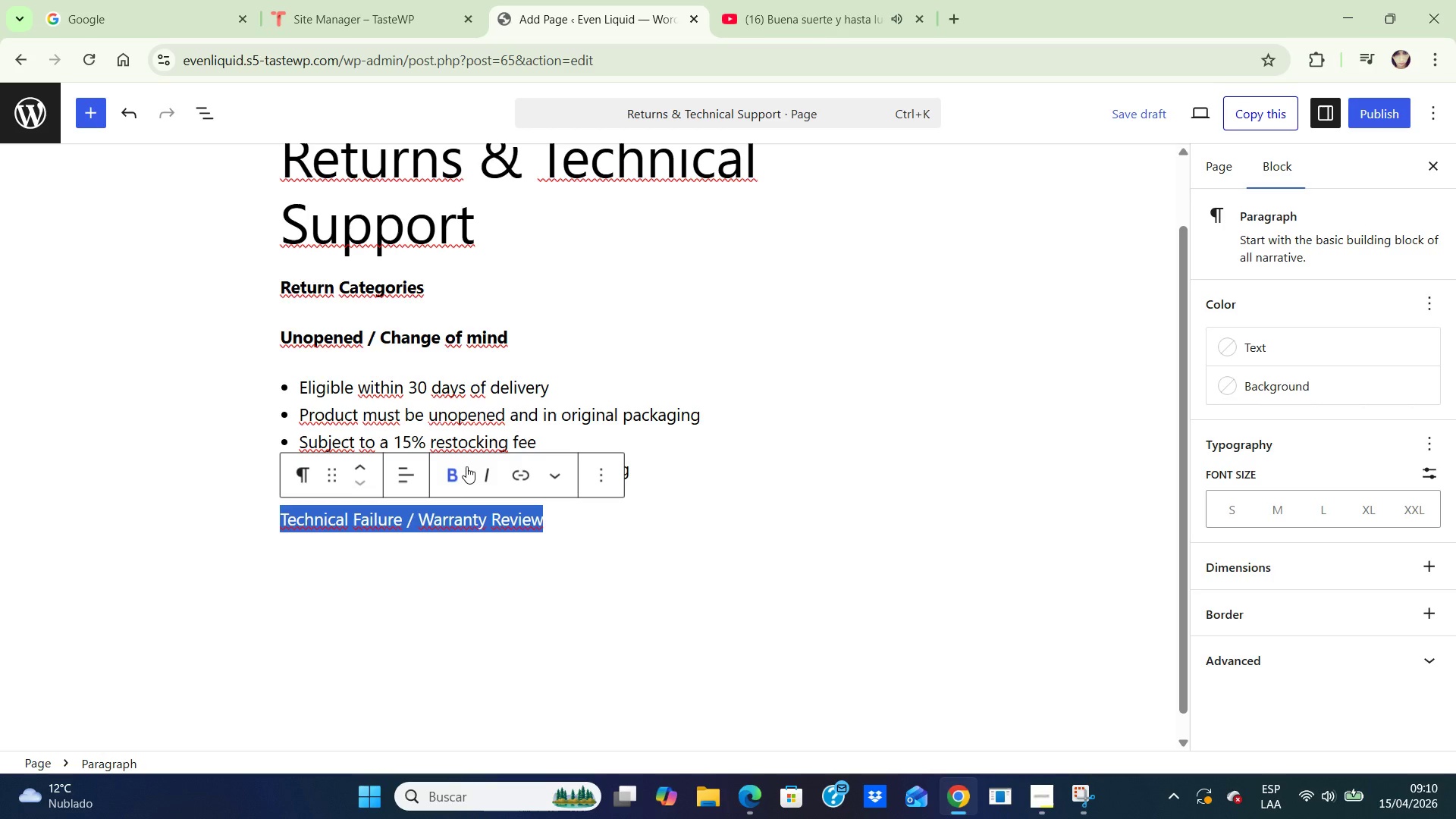 
left_click([457, 470])
 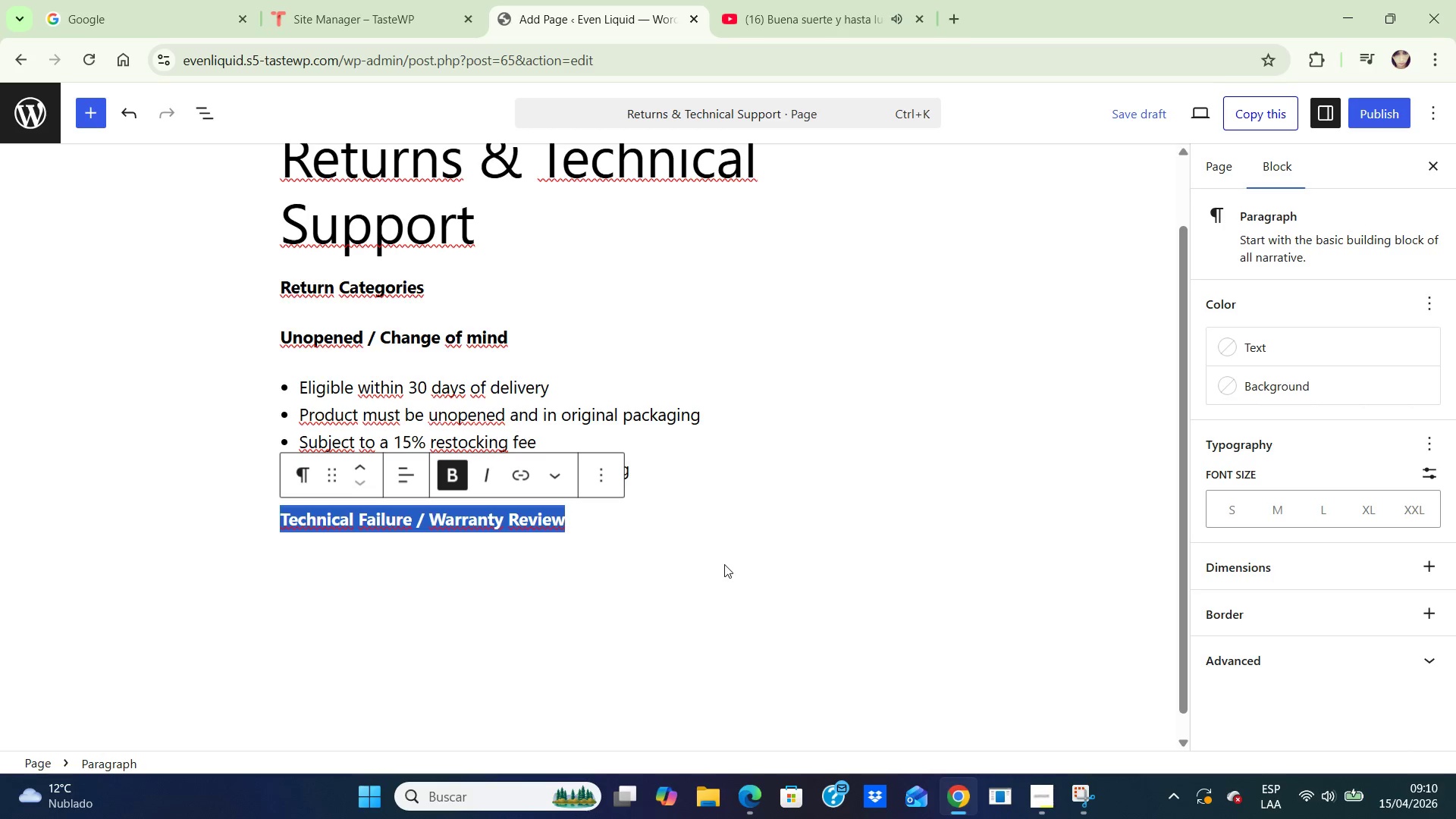 
left_click([578, 544])
 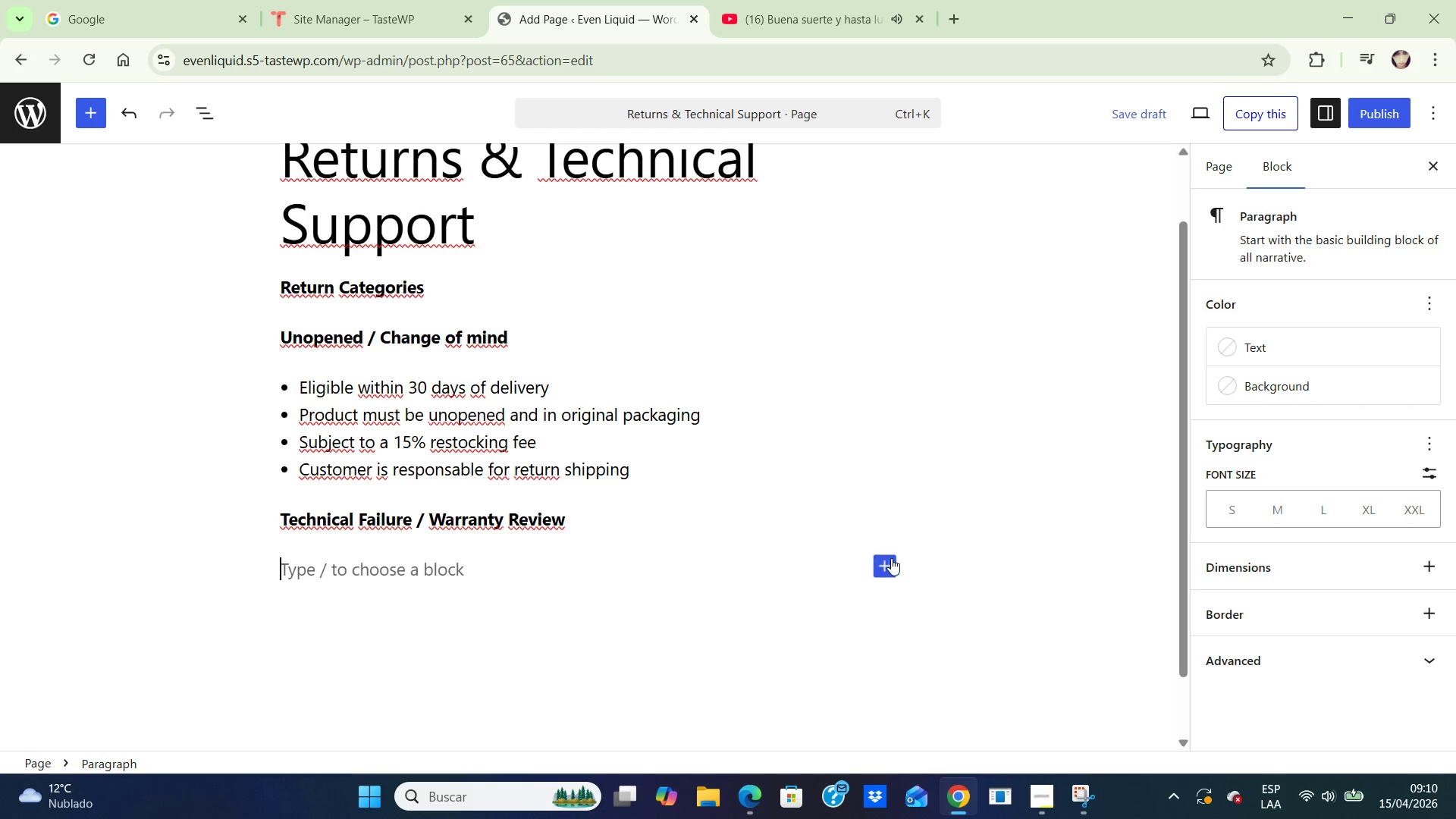 
left_click([891, 558])
 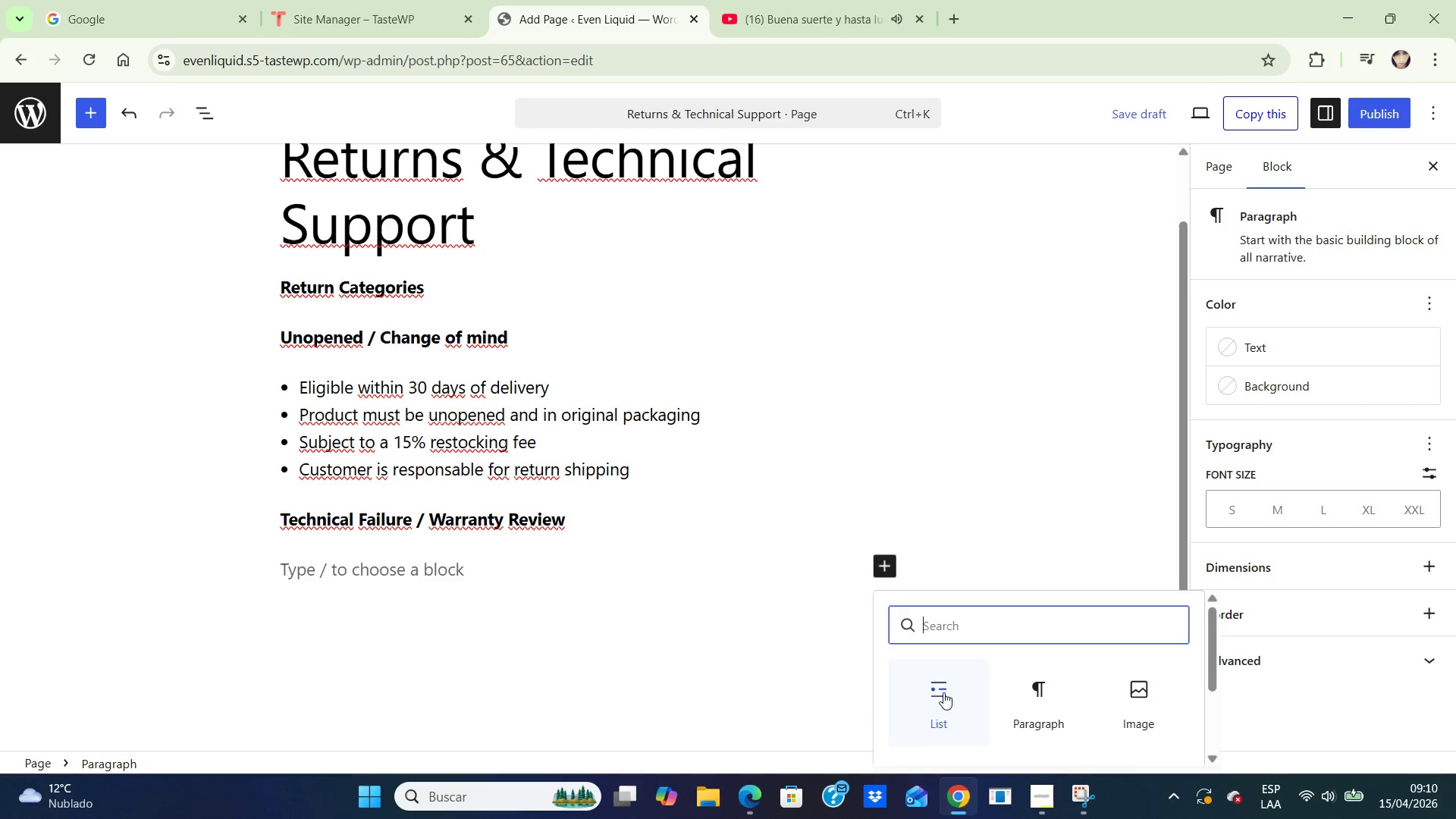 
left_click([930, 700])
 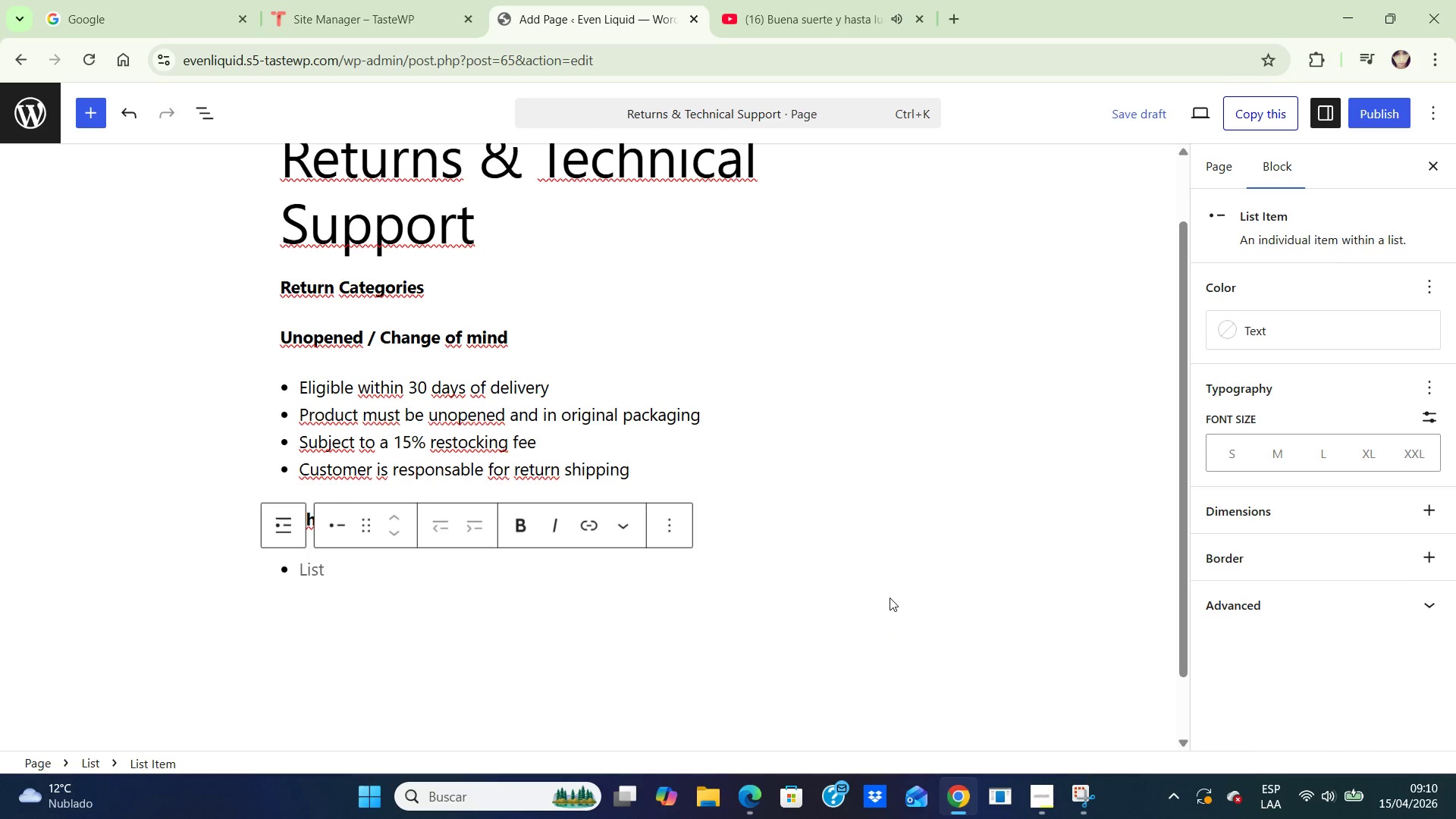 
type(No restocking fee)
 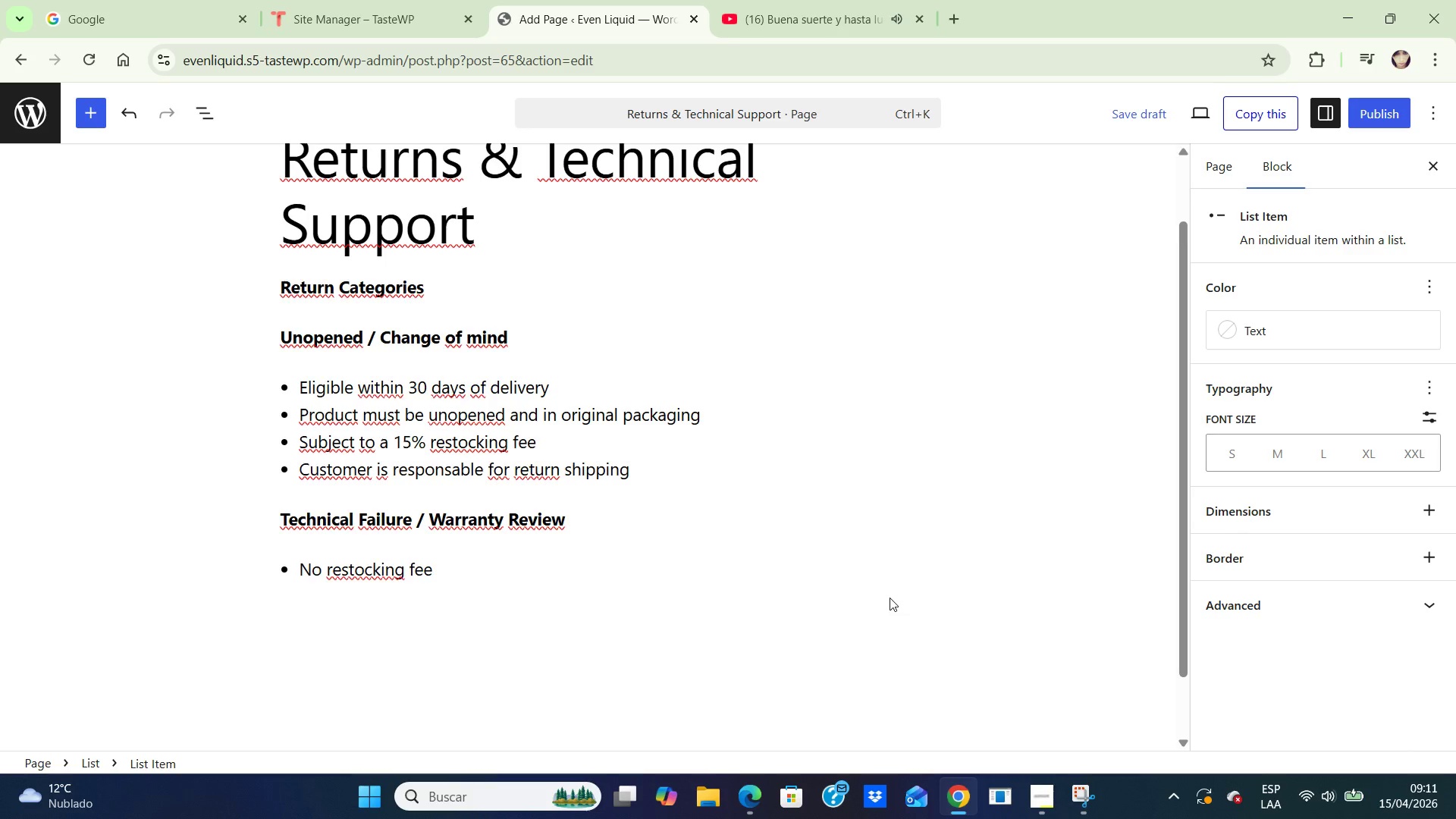 
key(Enter)
 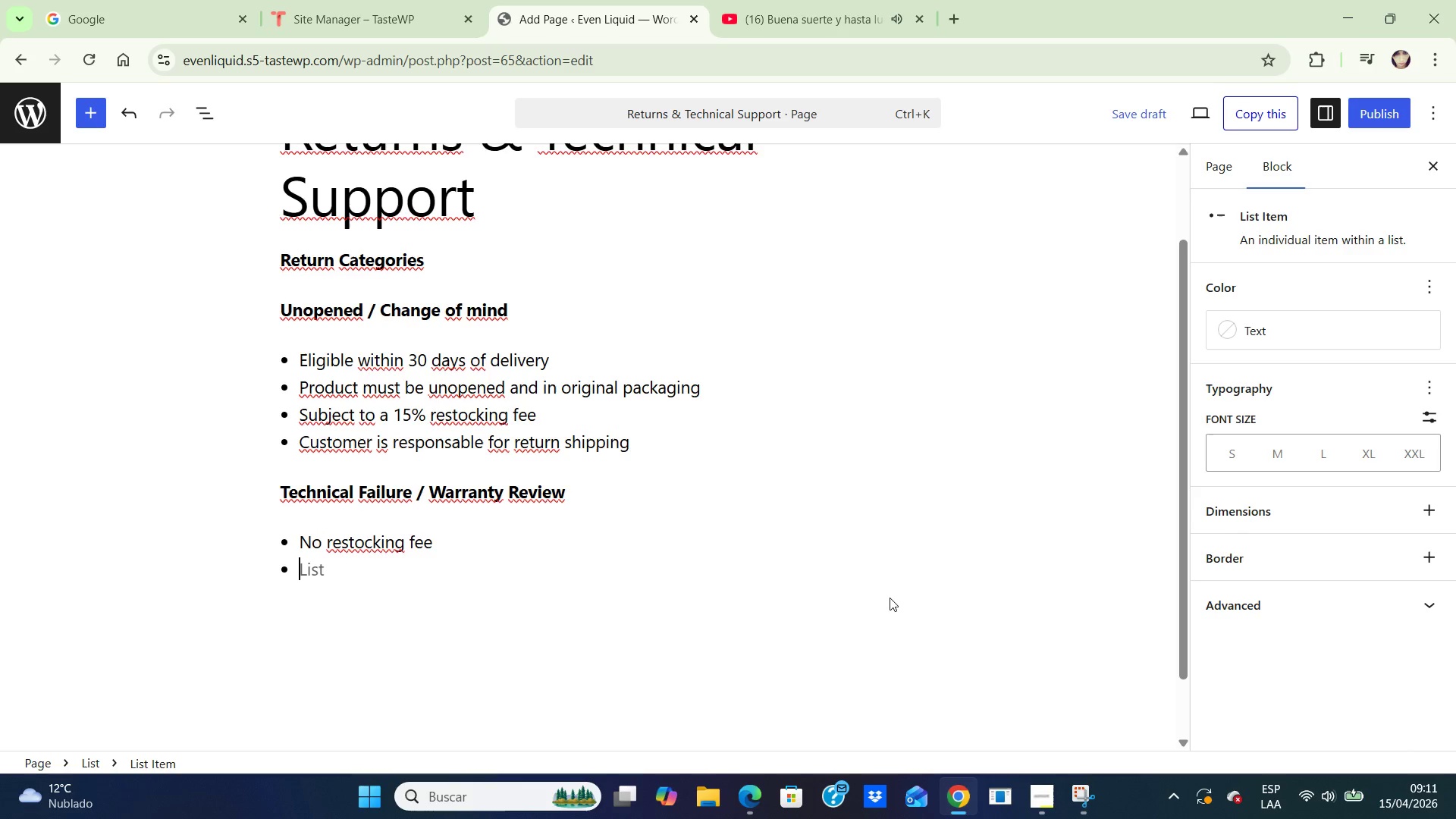 
type(Customer must complete the technical troubleshooting )
 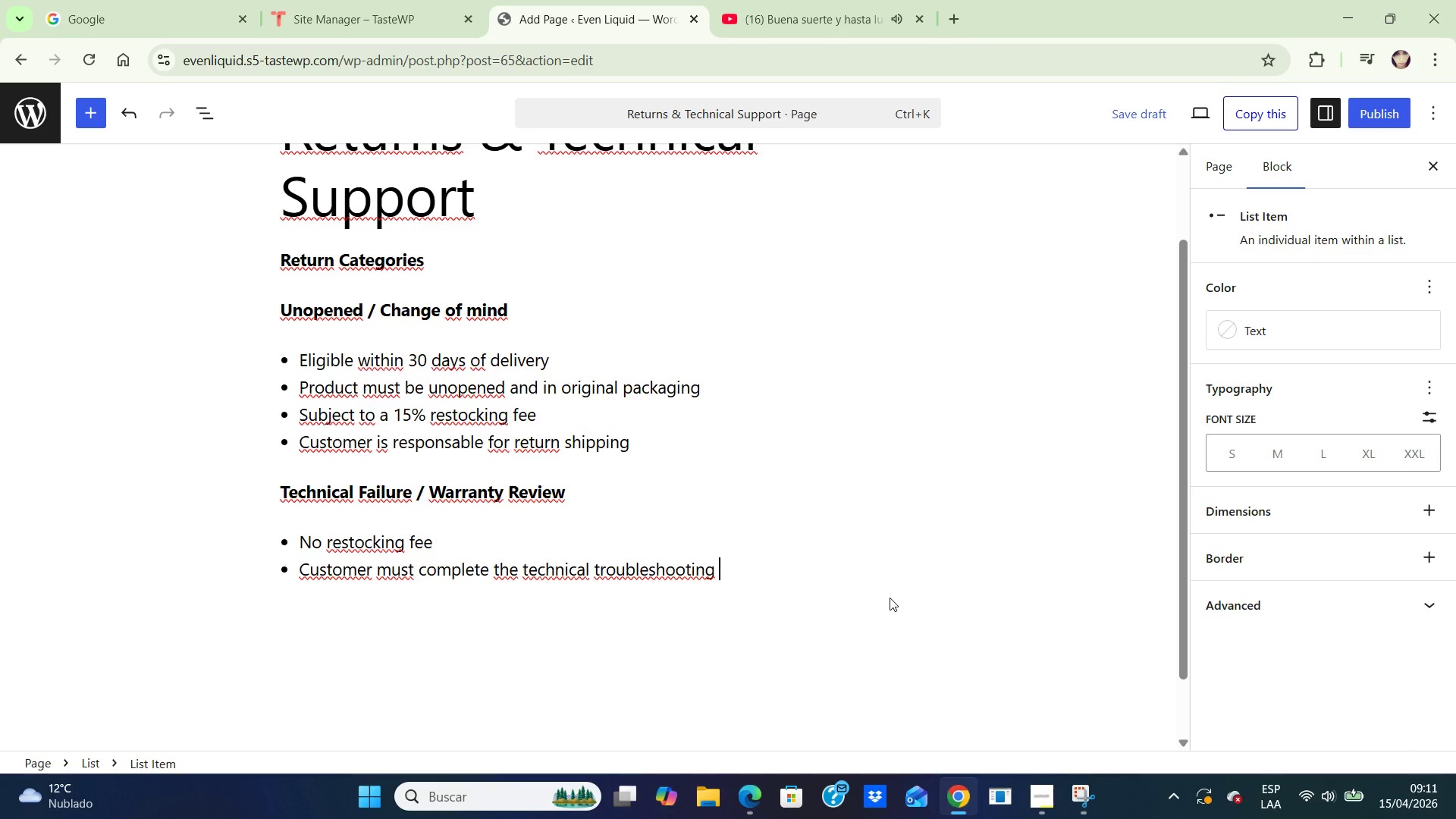 
type(form)
 